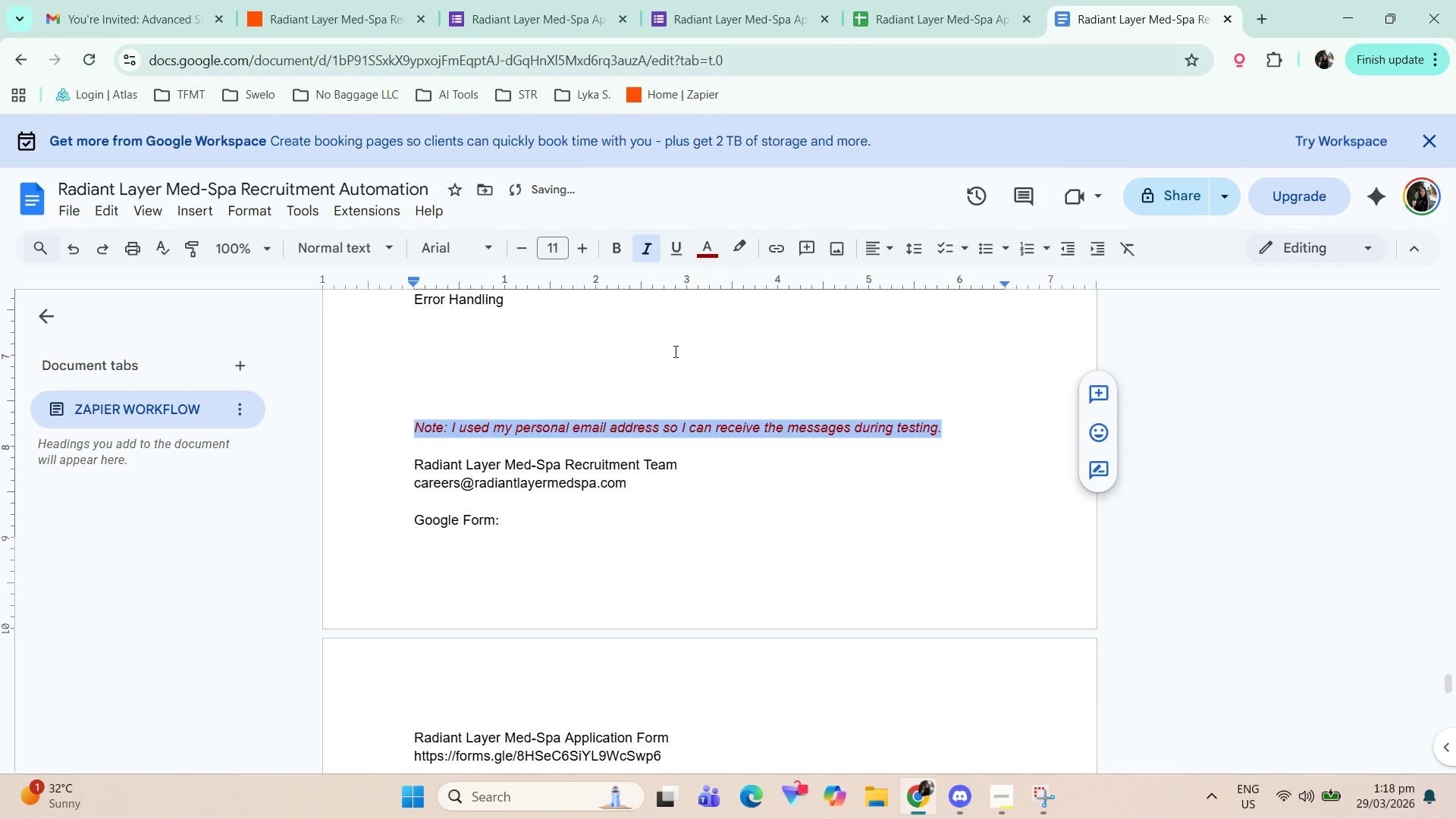 
triple_click([557, 492])
 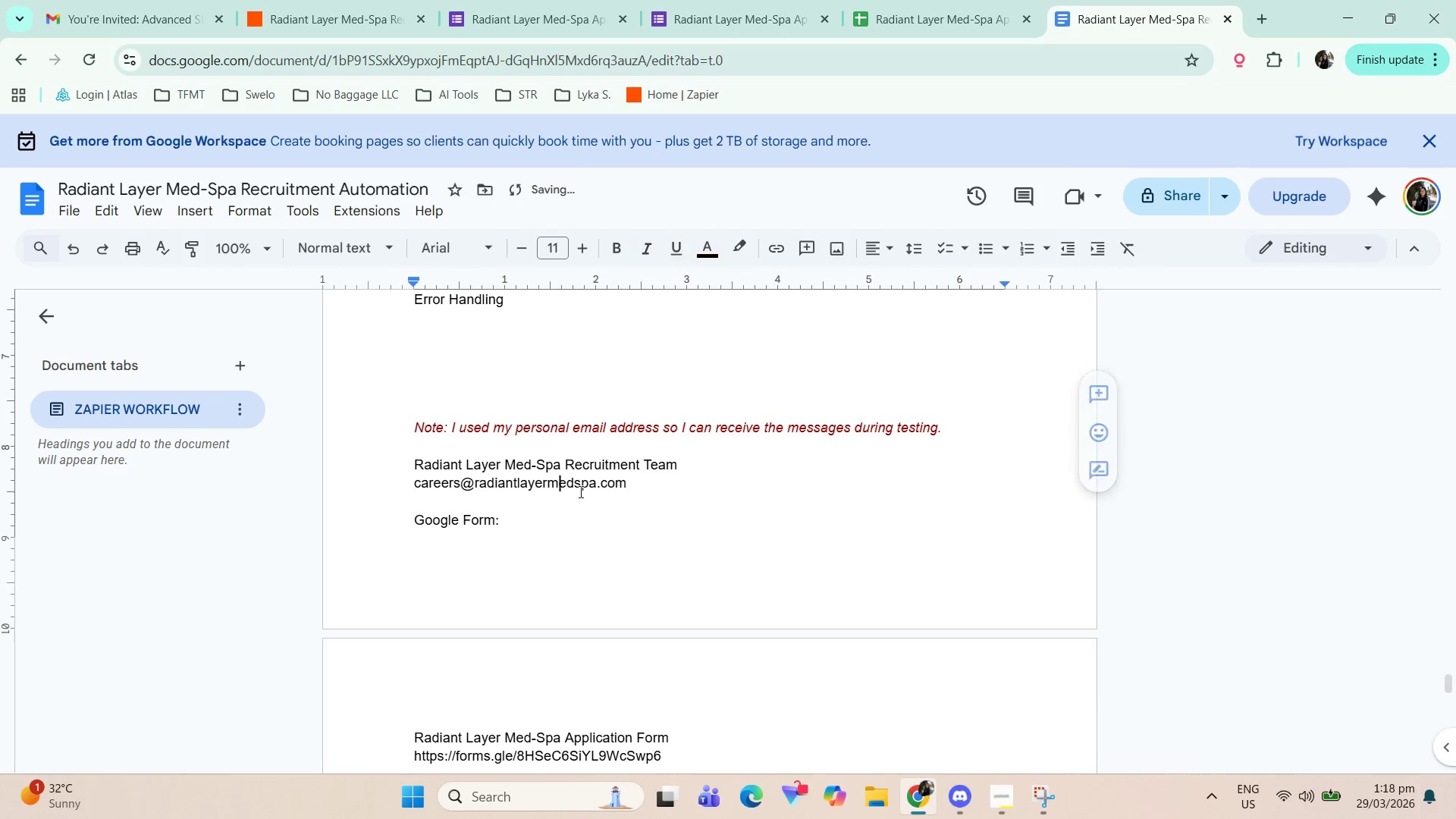 
scroll: coordinate [566, 500], scroll_direction: up, amount: 3.0
 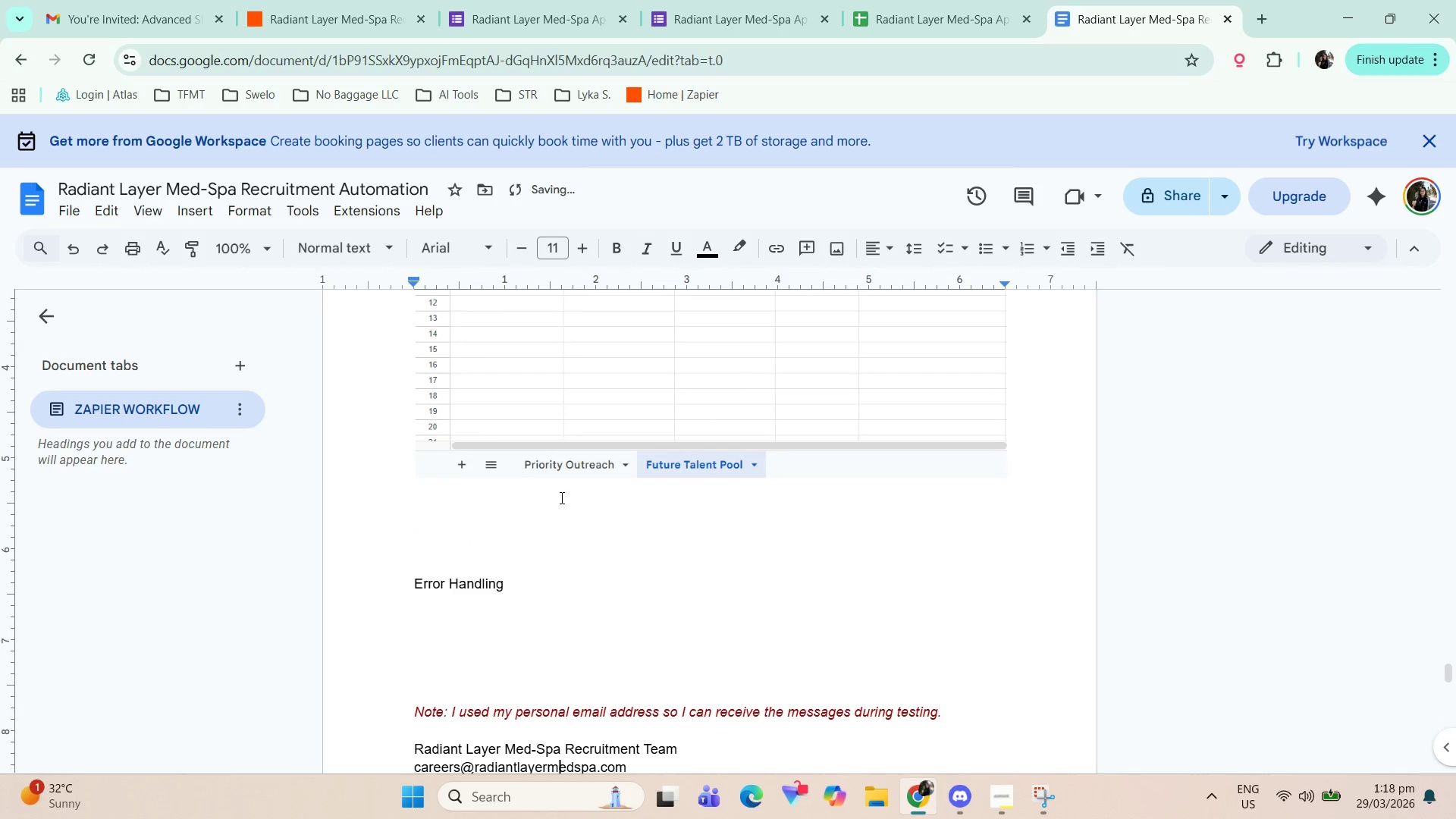 
left_click([561, 486])
 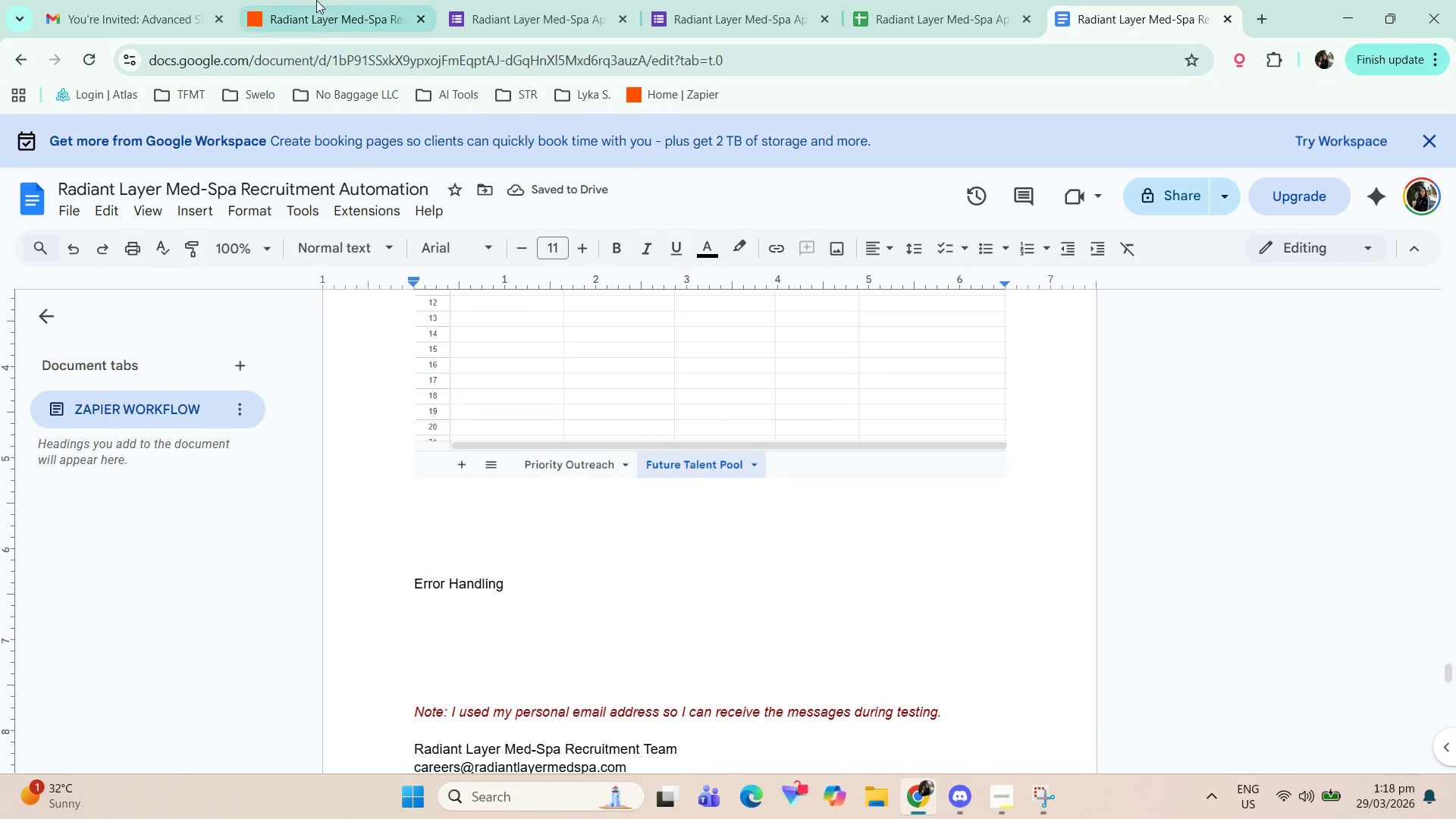 
left_click([190, 0])
 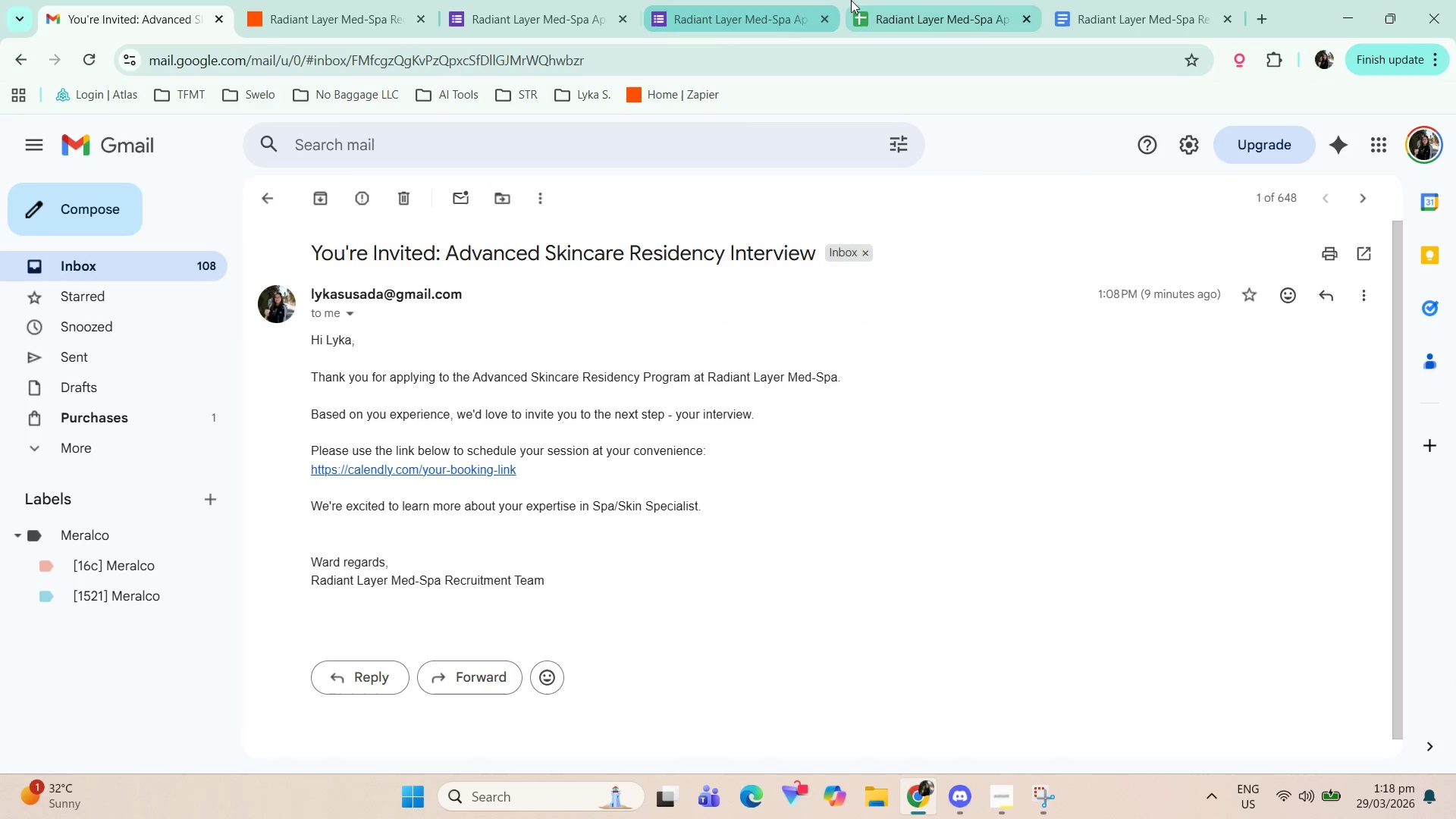 
left_click([395, 0])
 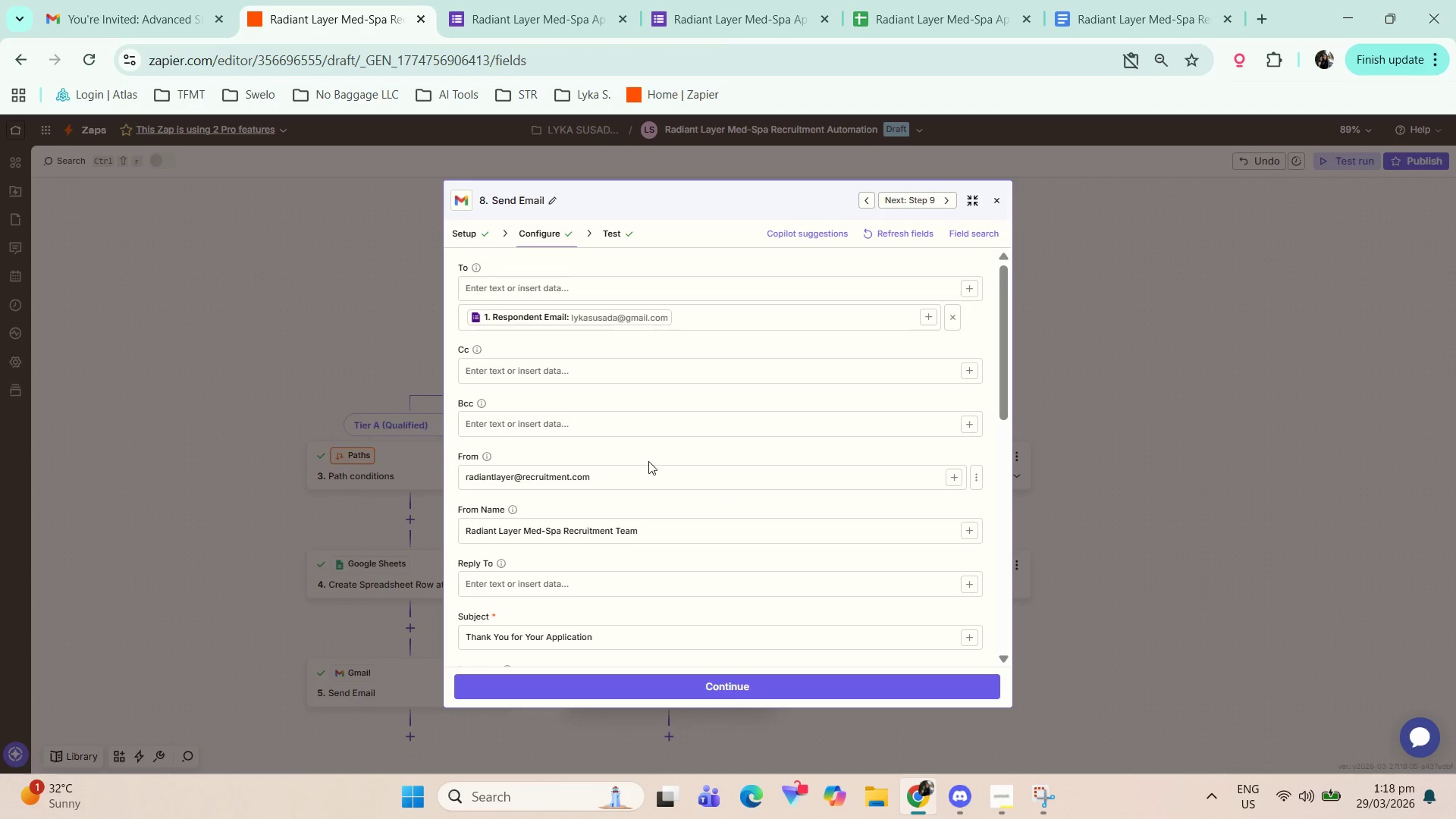 
wait(5.5)
 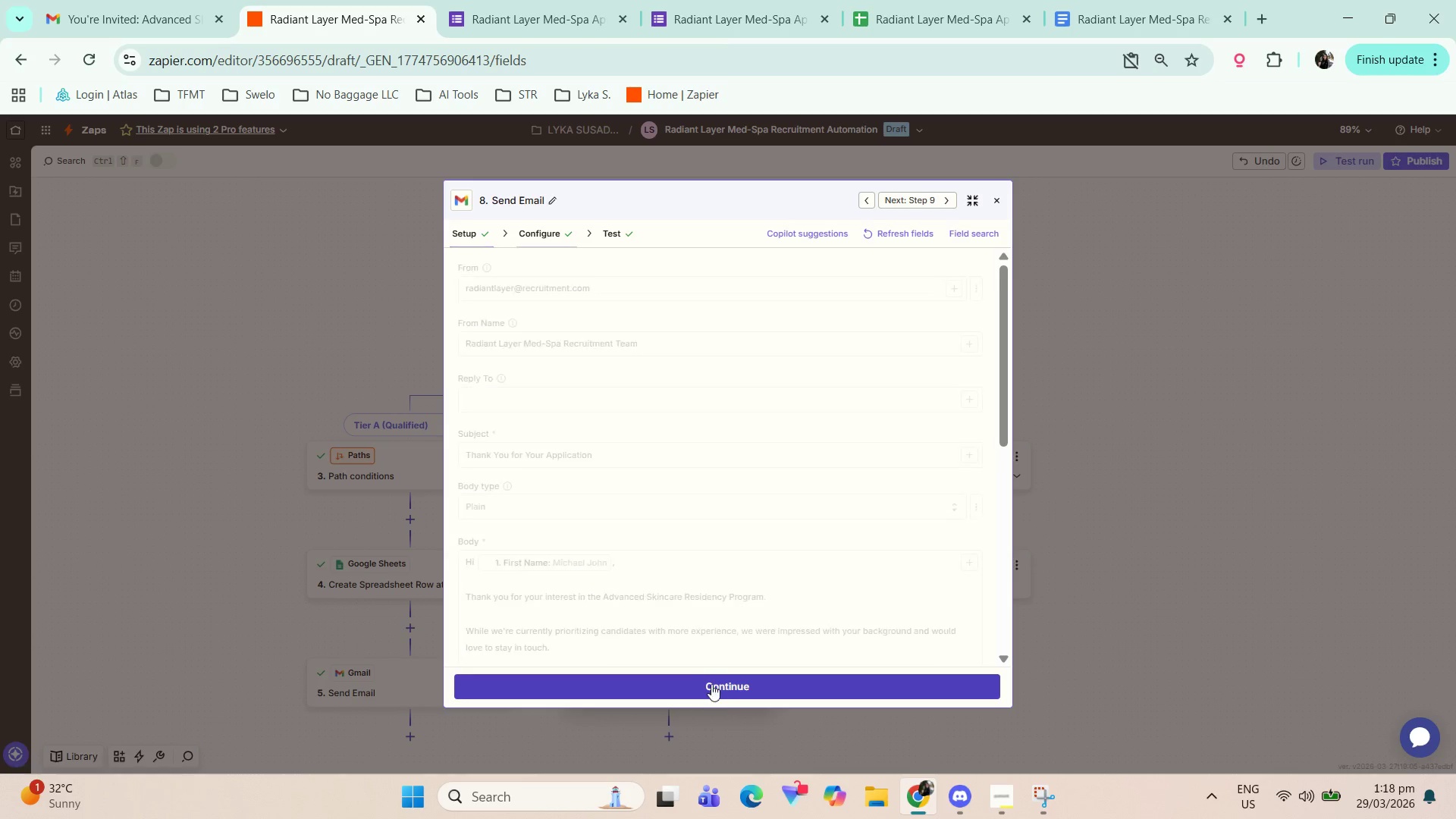 
left_click([1141, 0])
 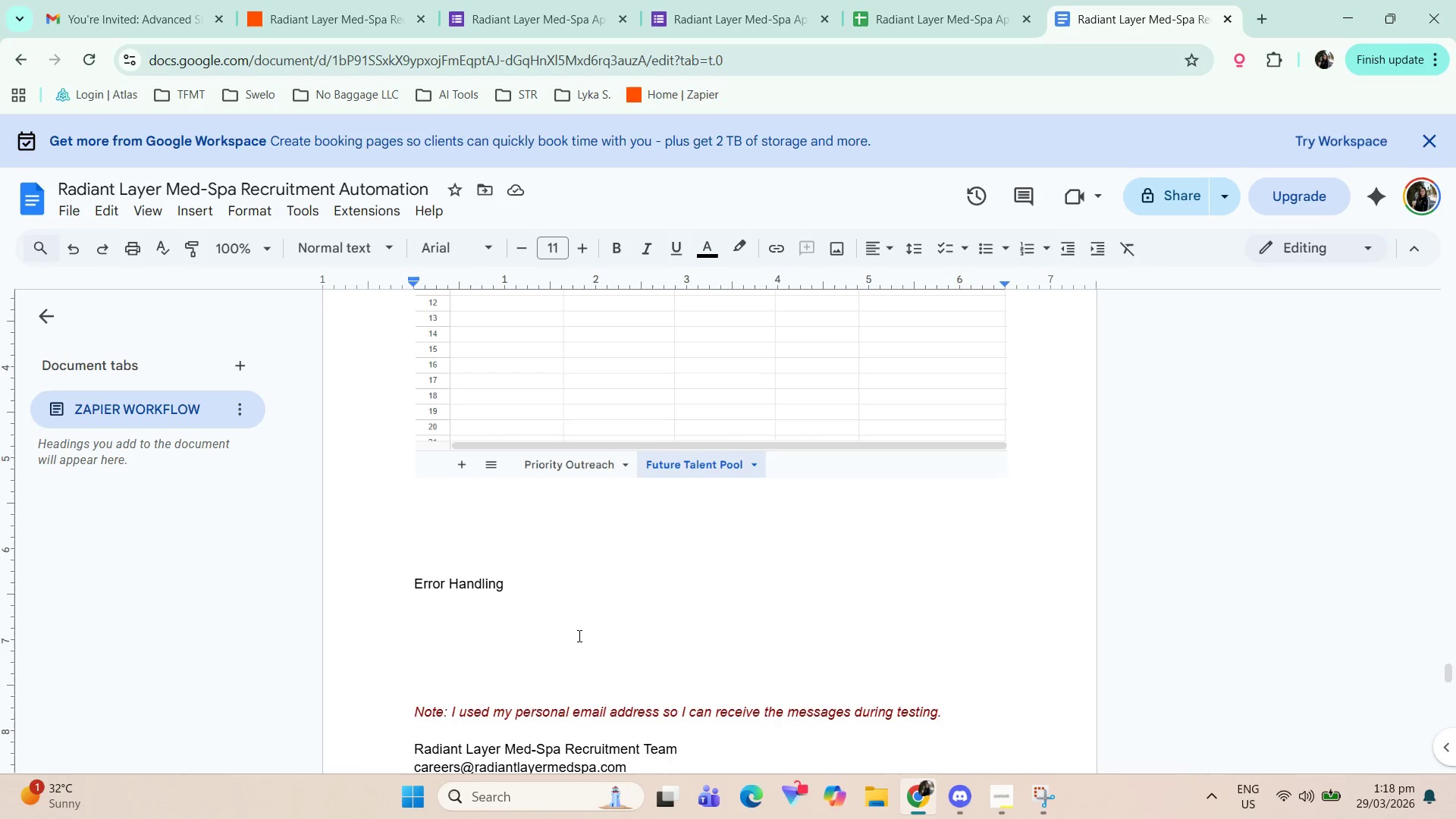 
scroll: coordinate [578, 638], scroll_direction: down, amount: 1.0
 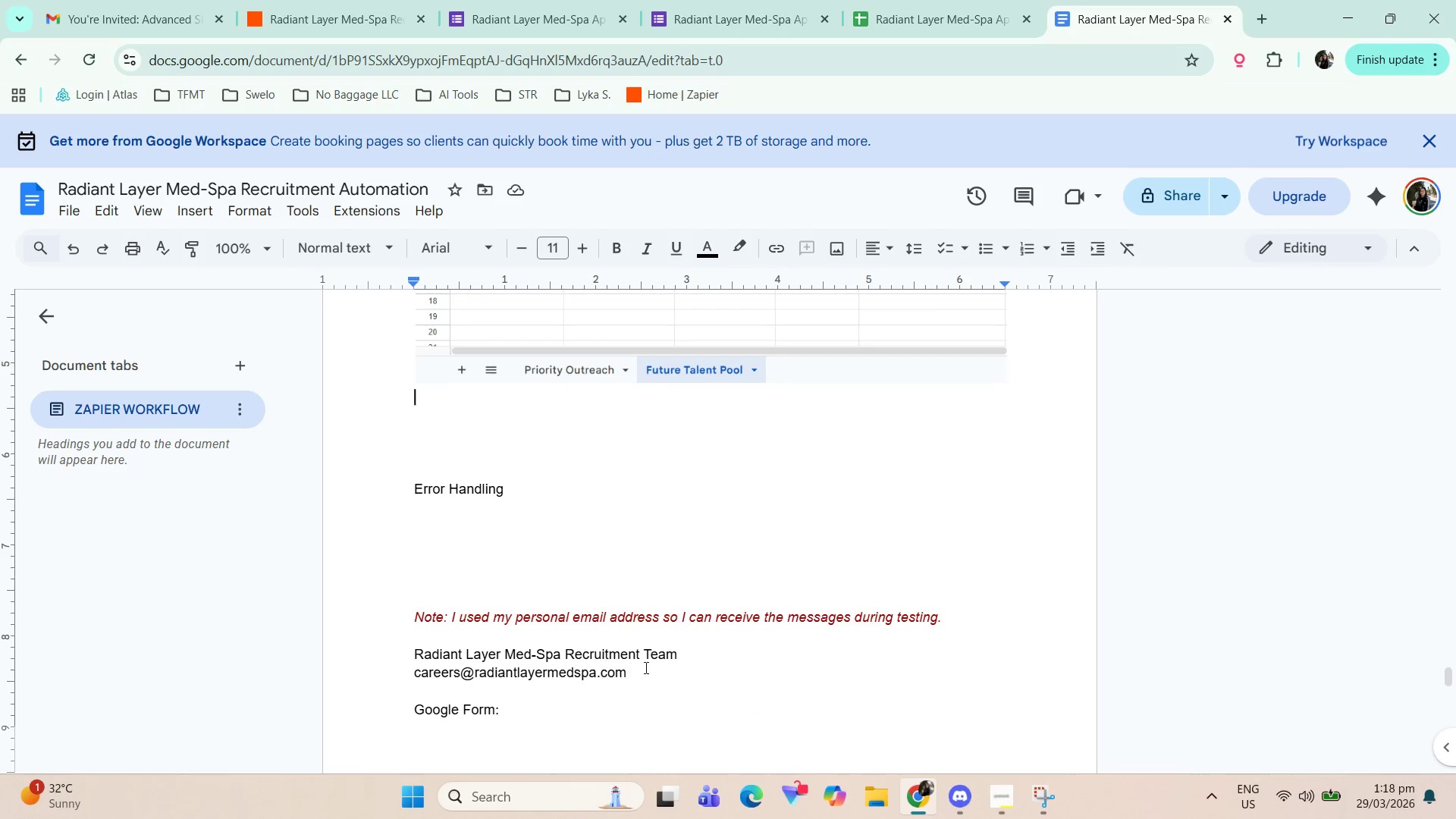 
left_click_drag(start_coordinate=[645, 669], to_coordinate=[411, 673])
 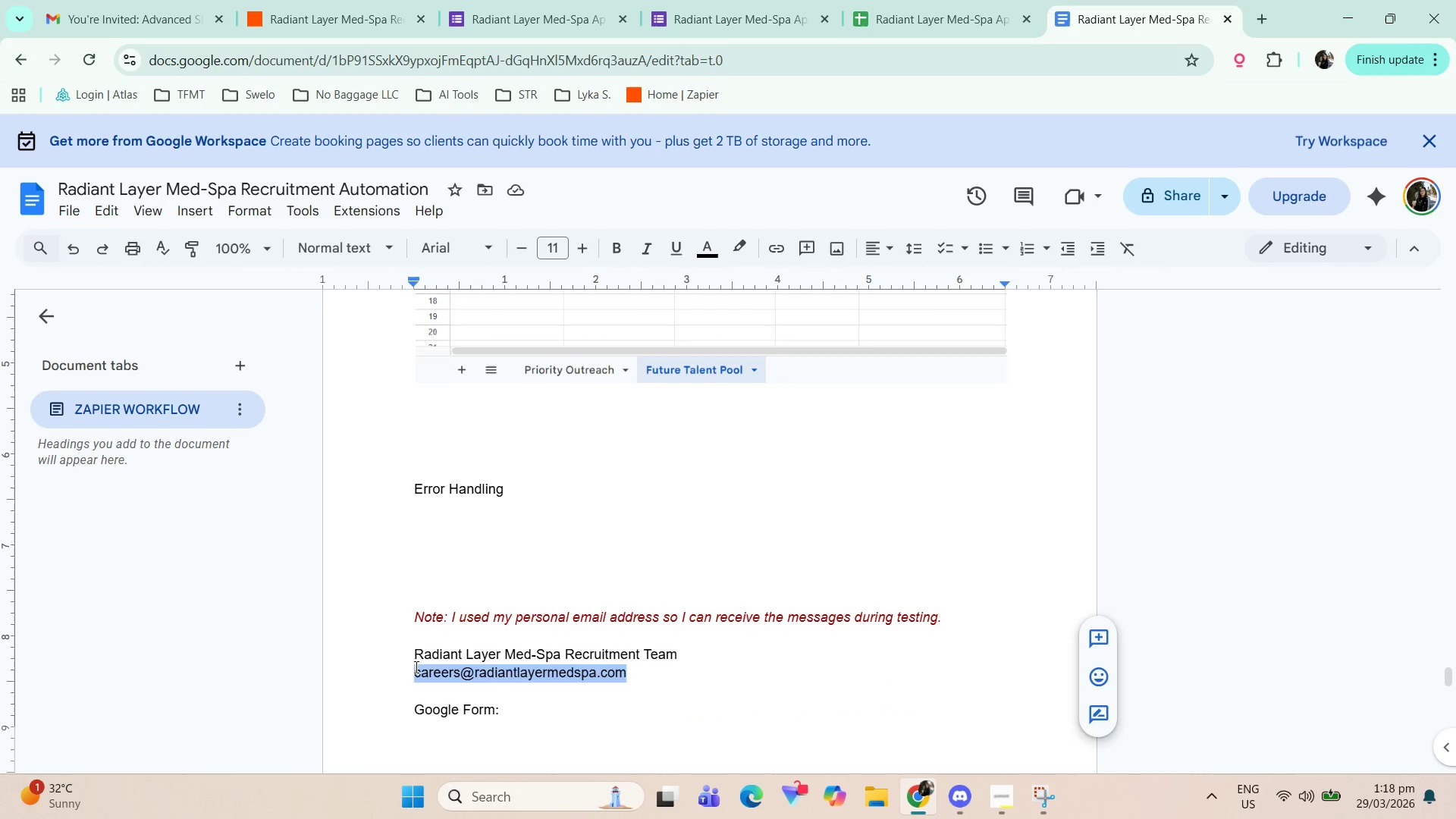 
key(Control+ControlLeft)
 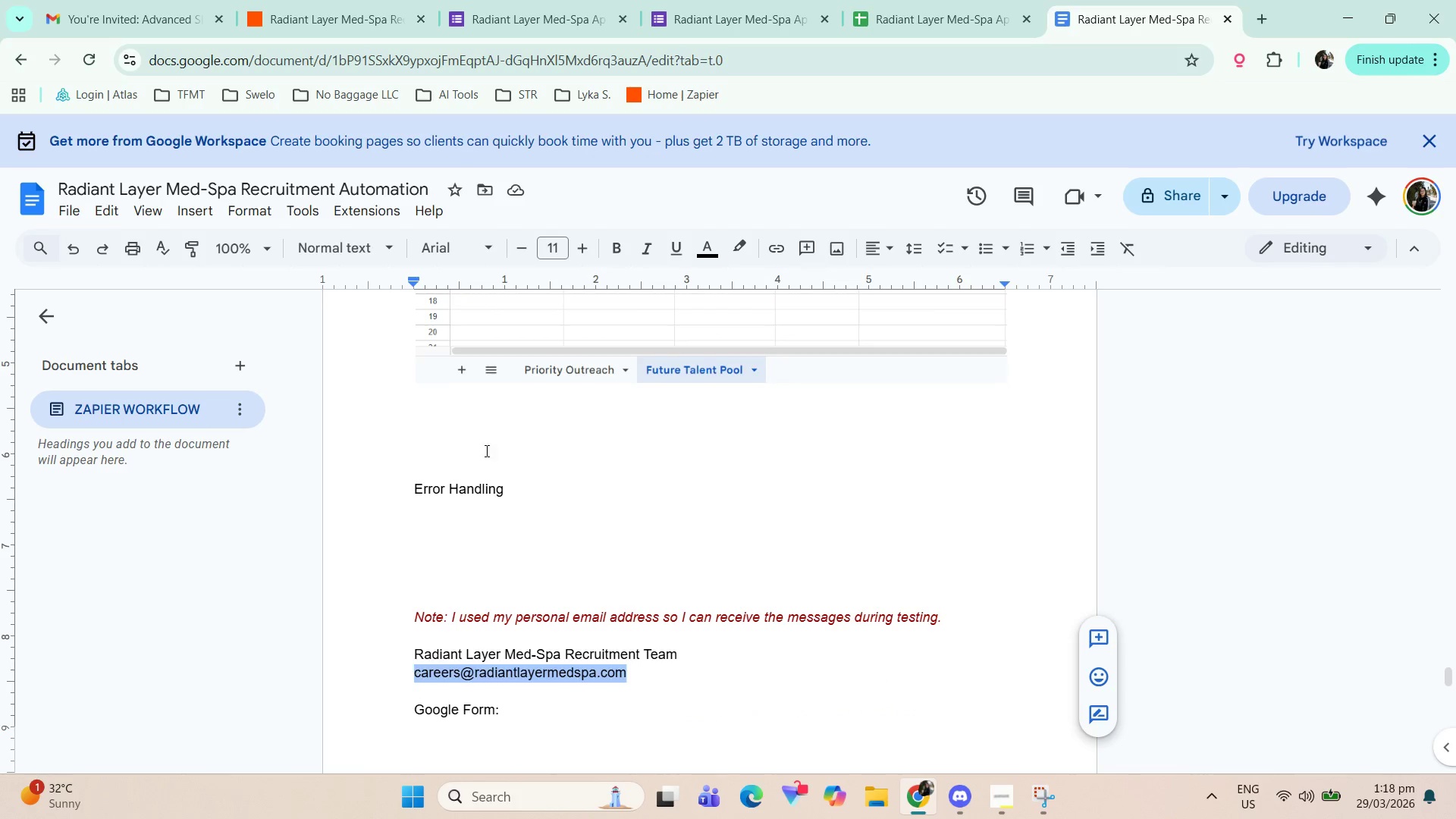 
key(Control+C)
 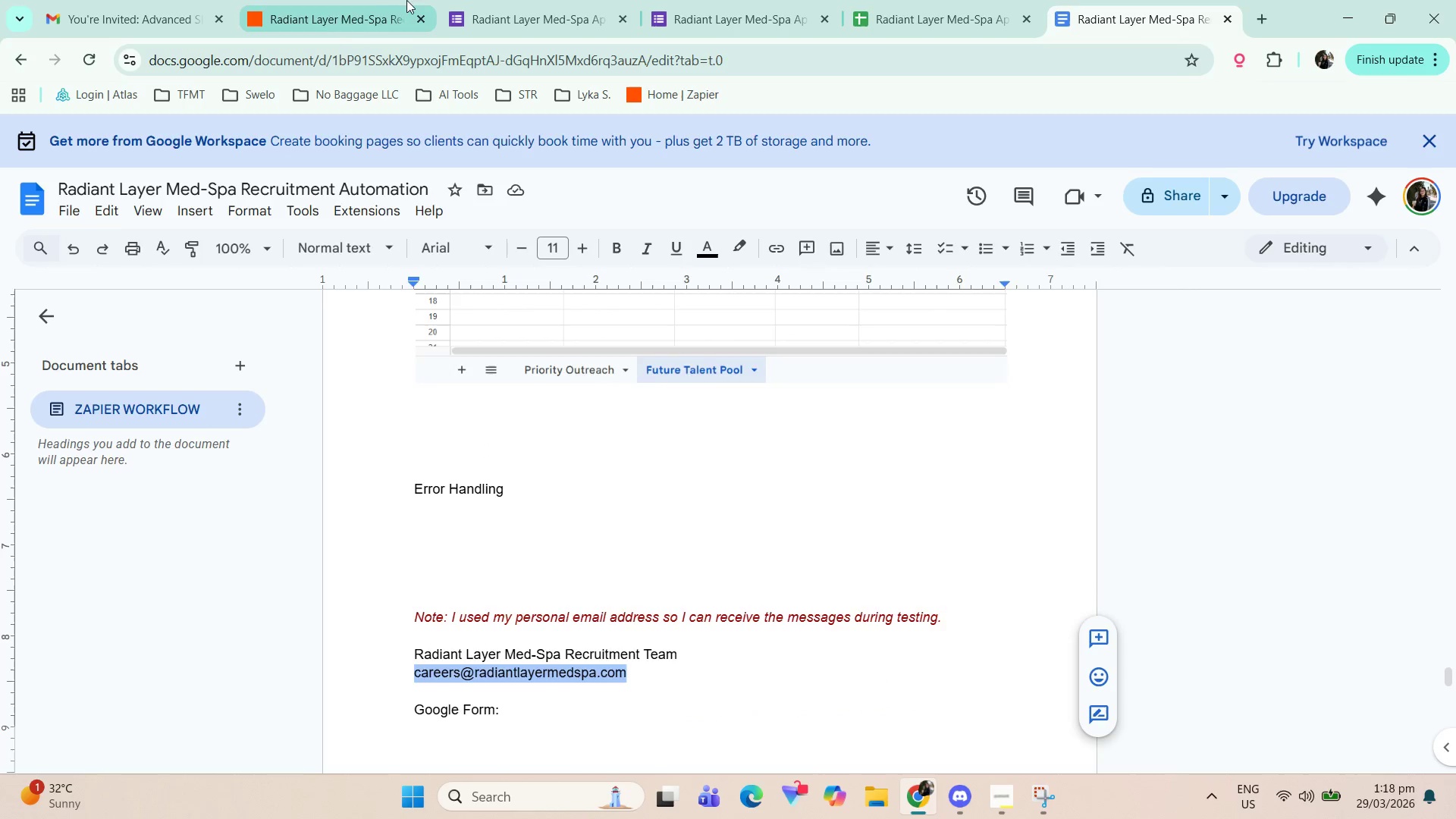 
left_click([386, 0])
 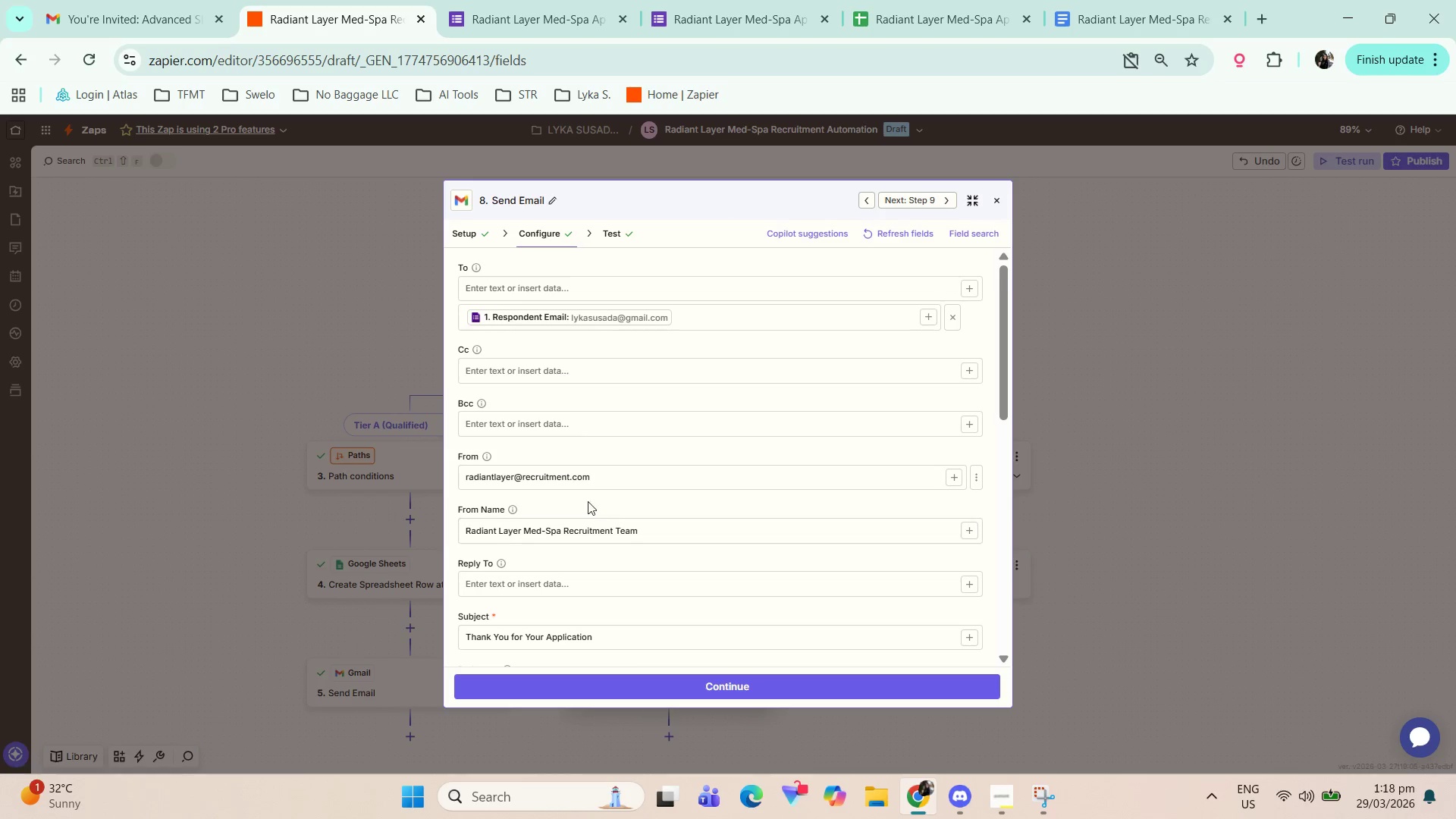 
left_click([620, 475])
 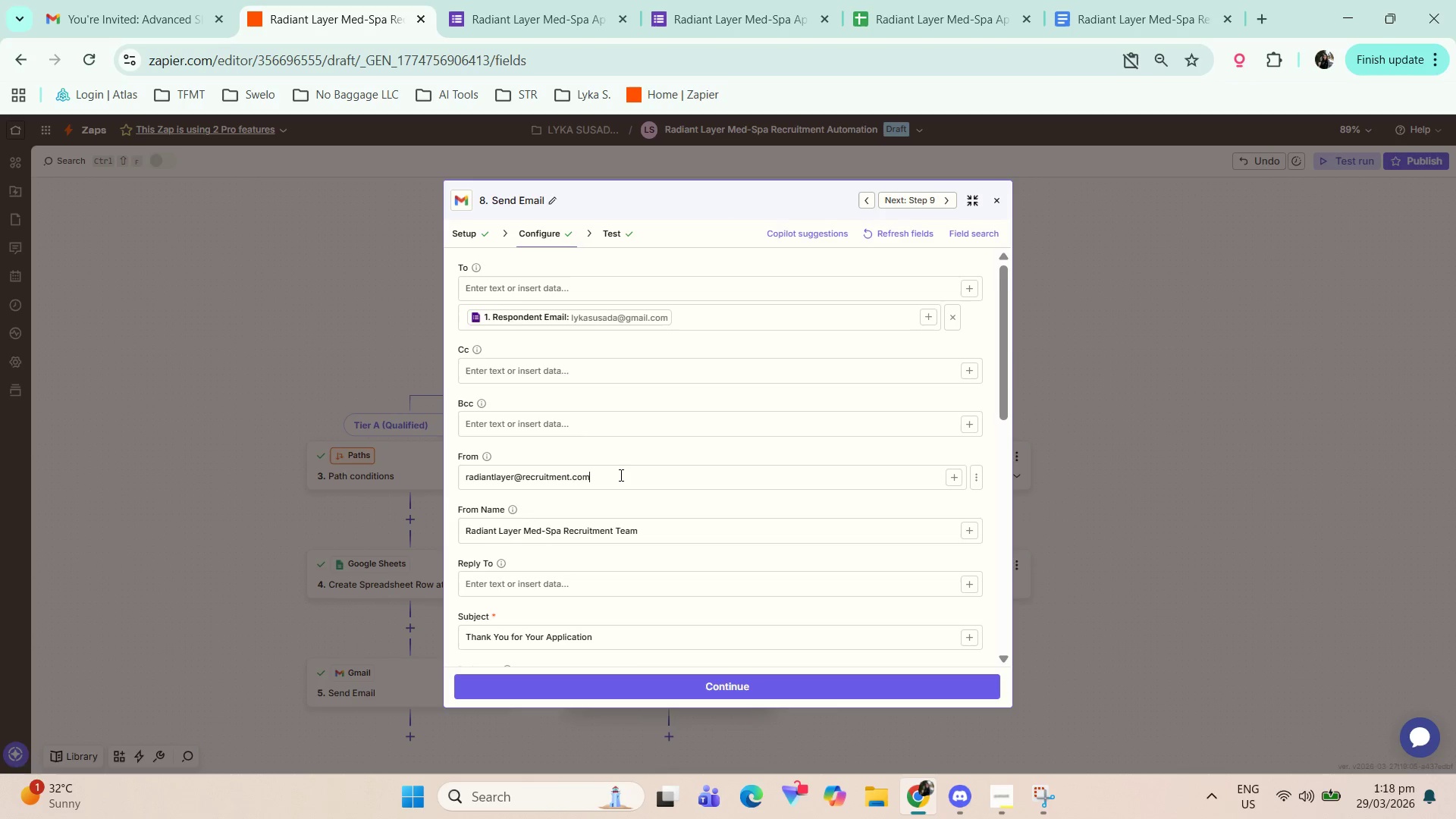 
key(Control+A)
 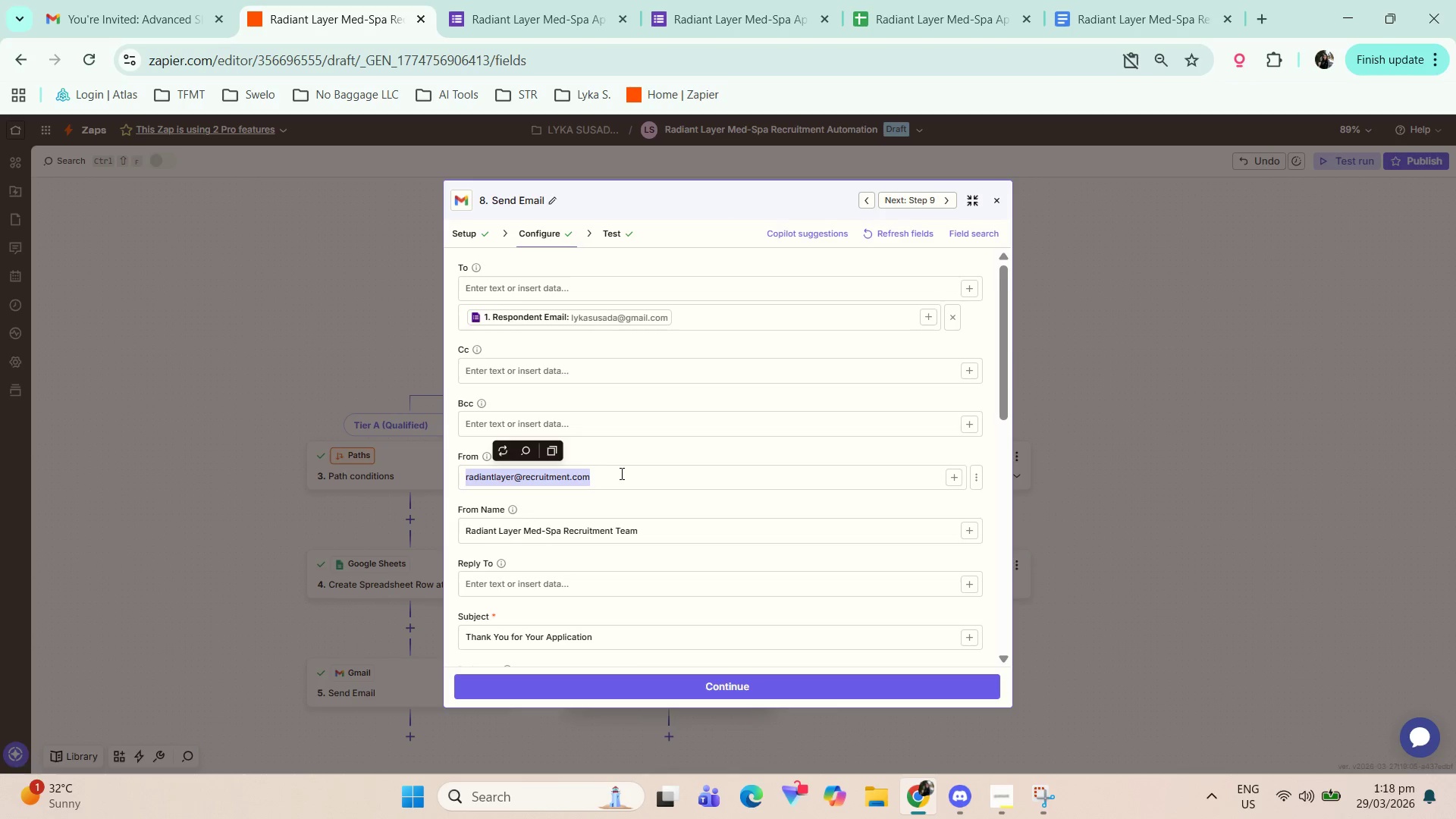 
key(Control+V)
 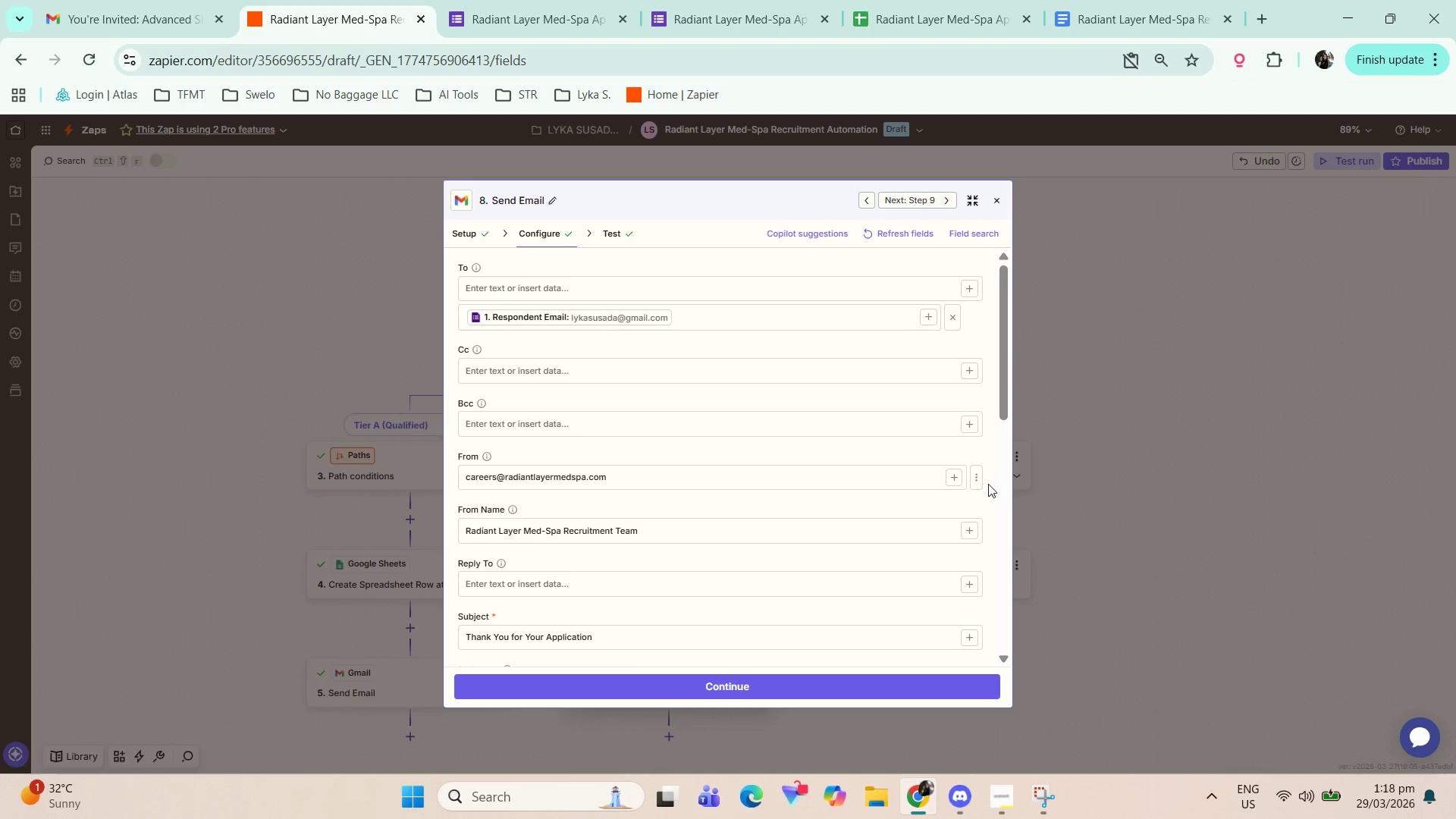 
left_click([992, 486])
 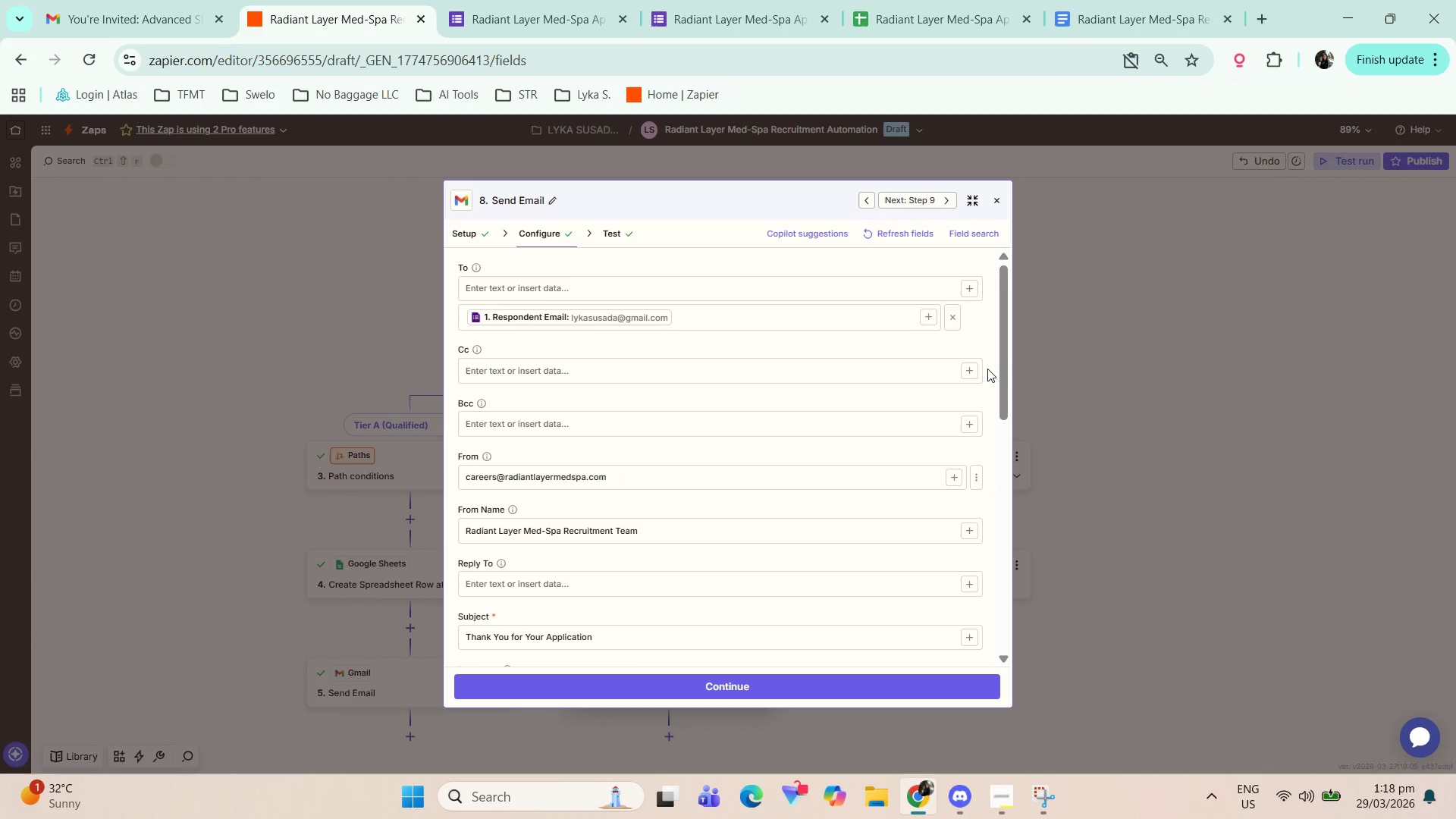 
hold_key(key=ControlLeft, duration=0.92)
scroll: coordinate [988, 366], scroll_direction: up, amount: 1.0
 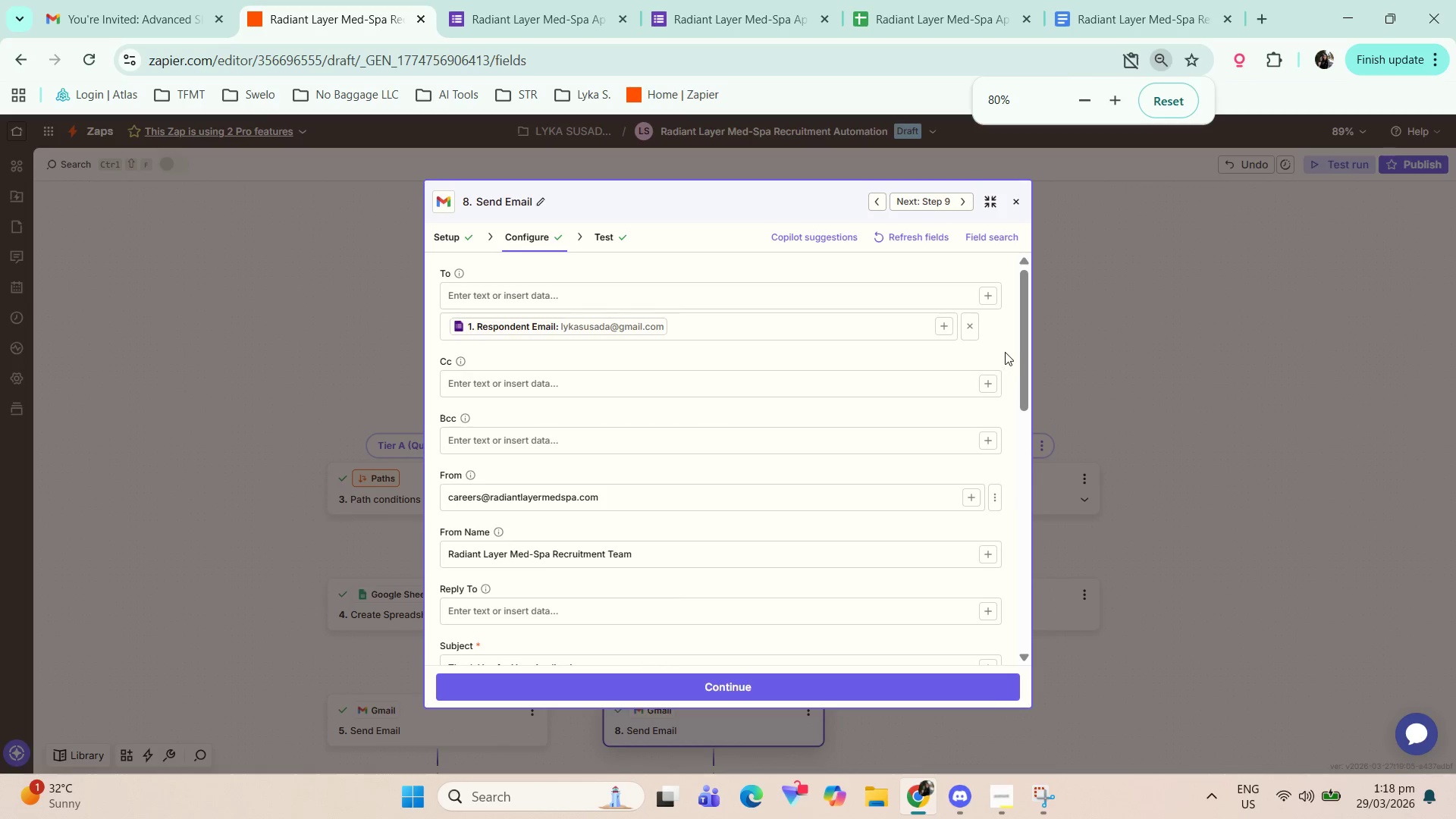 
left_click_drag(start_coordinate=[1016, 356], to_coordinate=[1014, 352])
 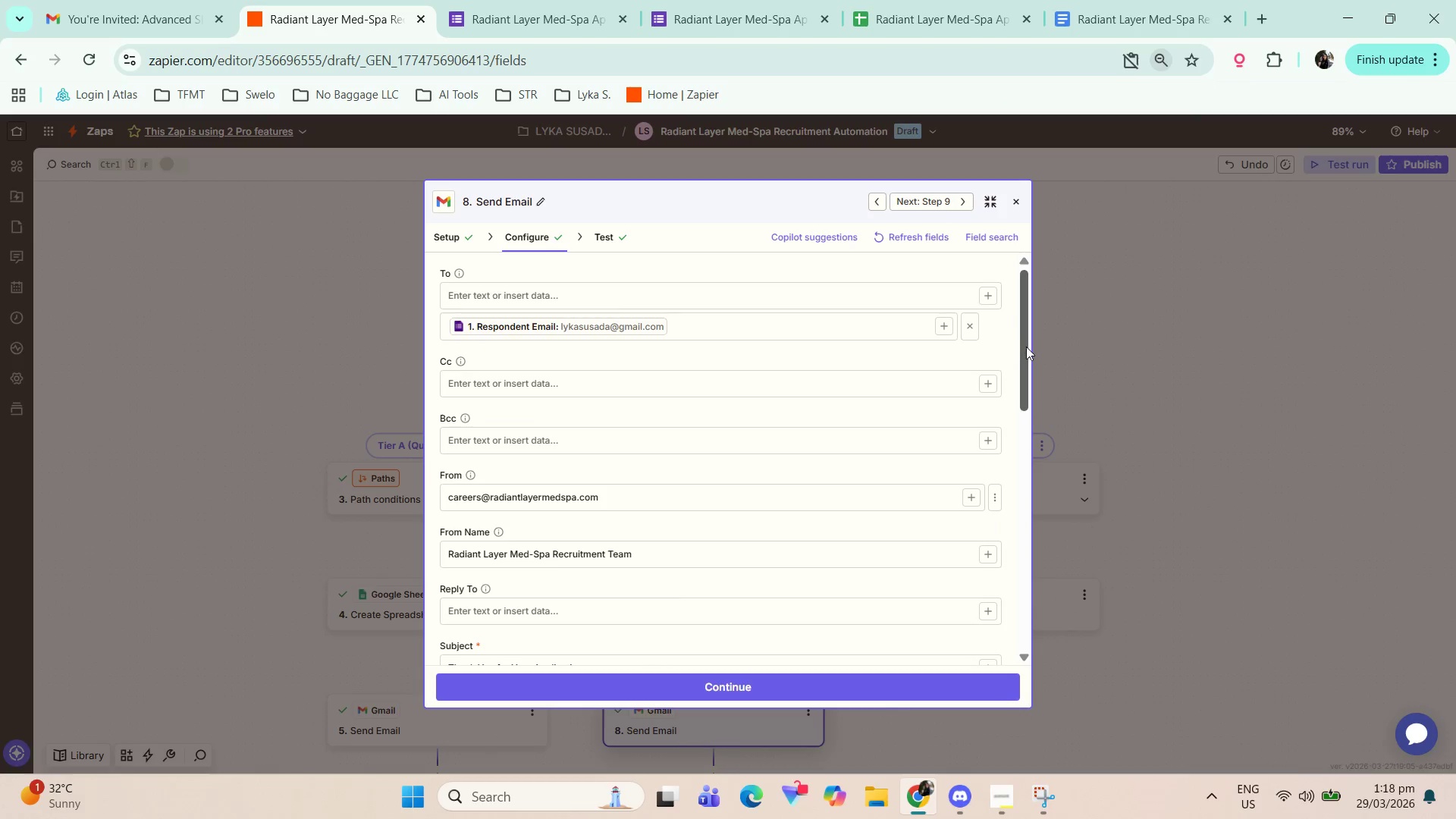 
left_click_drag(start_coordinate=[1025, 346], to_coordinate=[1024, 352])
 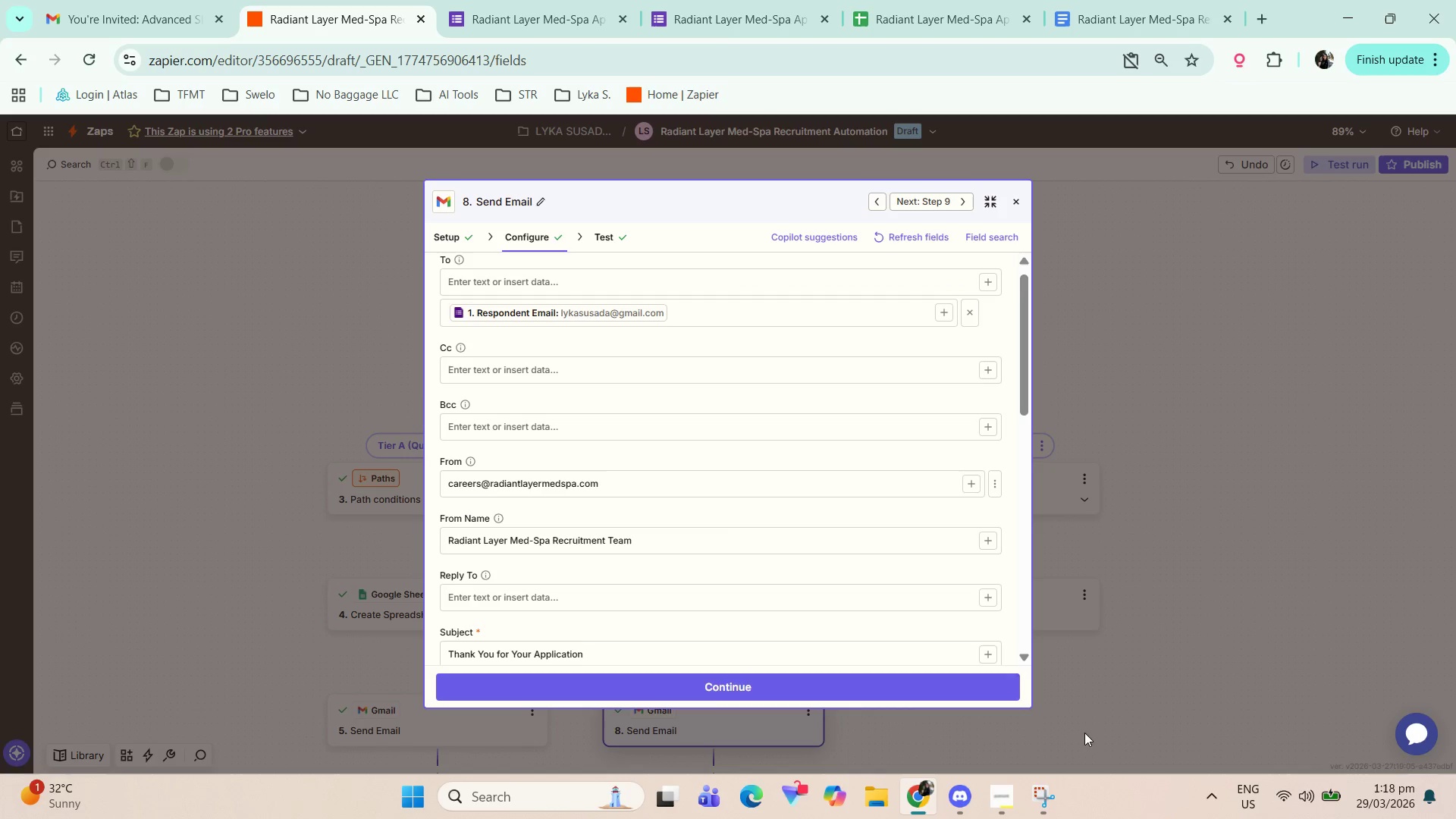 
left_click([1062, 793])
 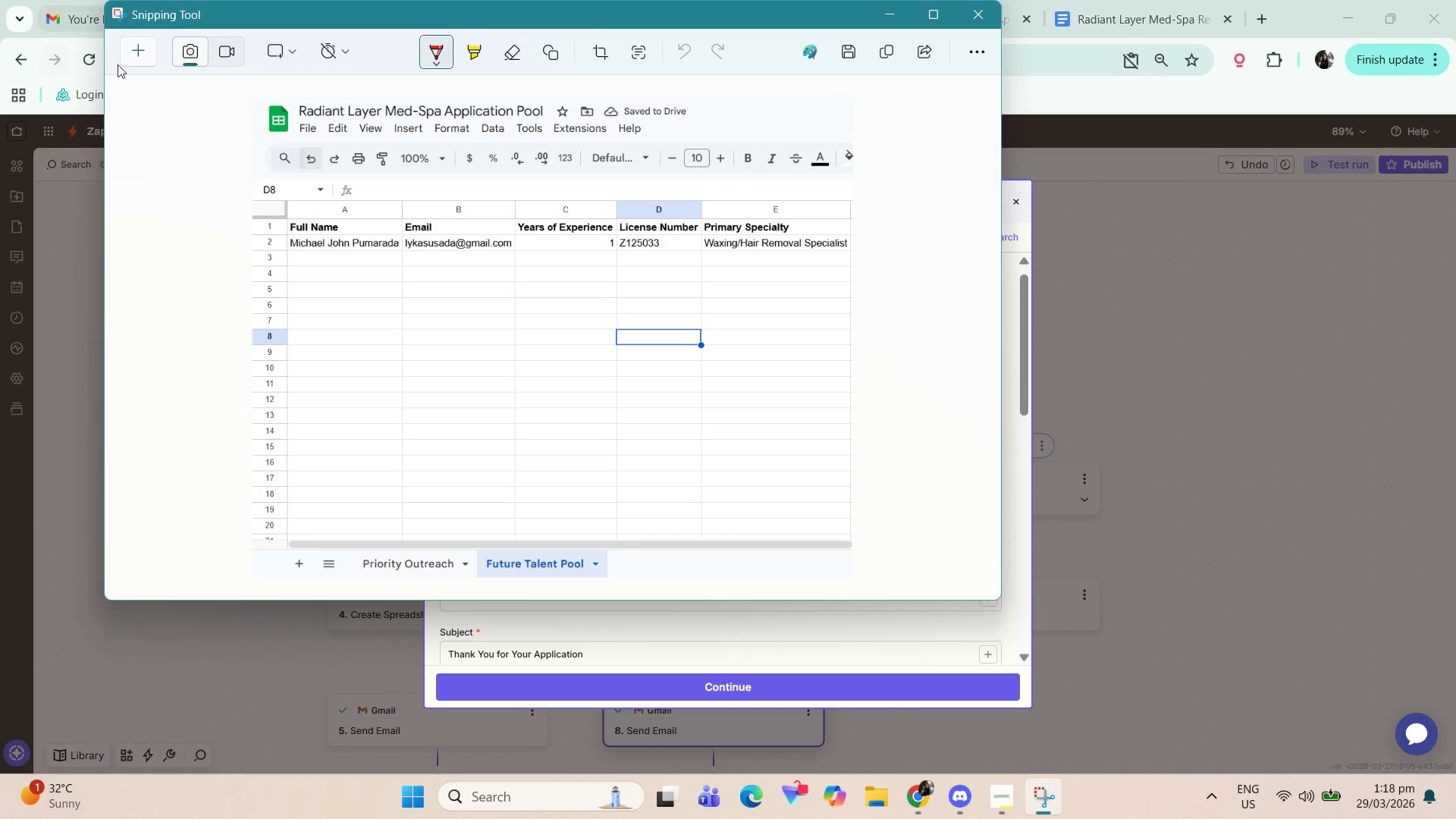 
left_click([142, 44])
 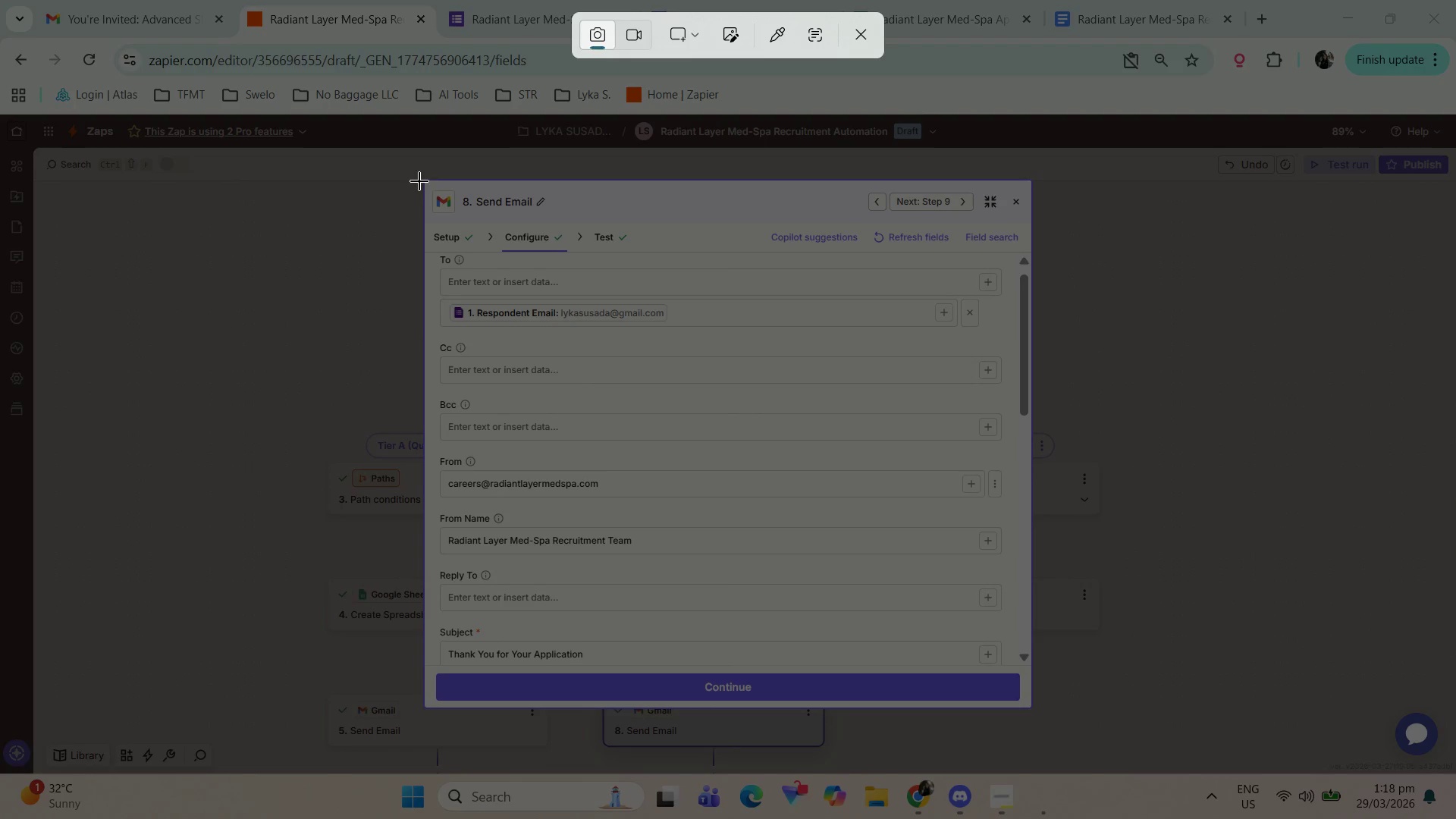 
left_click_drag(start_coordinate=[422, 179], to_coordinate=[1034, 711])
 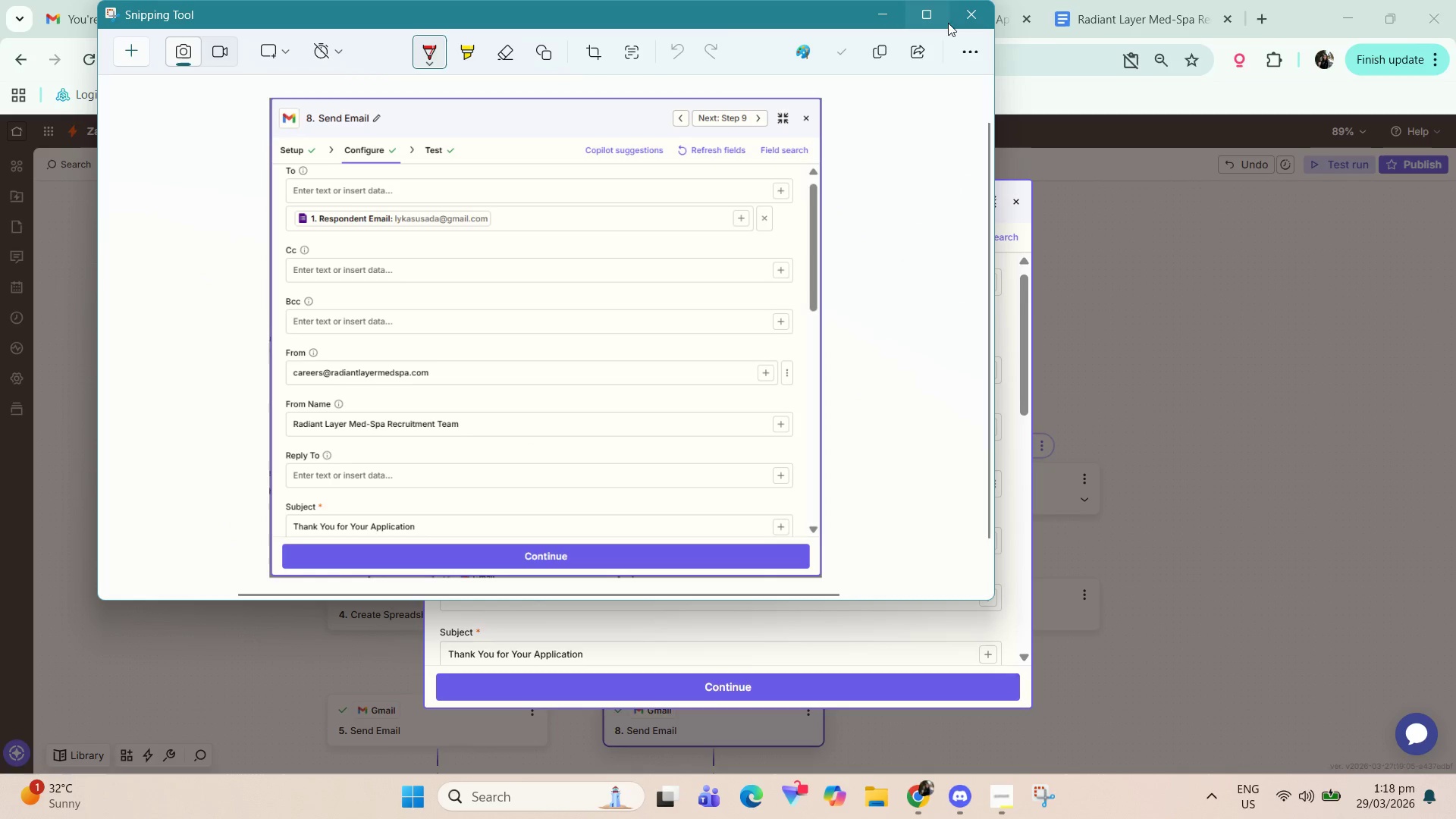 
left_click([1102, 23])
 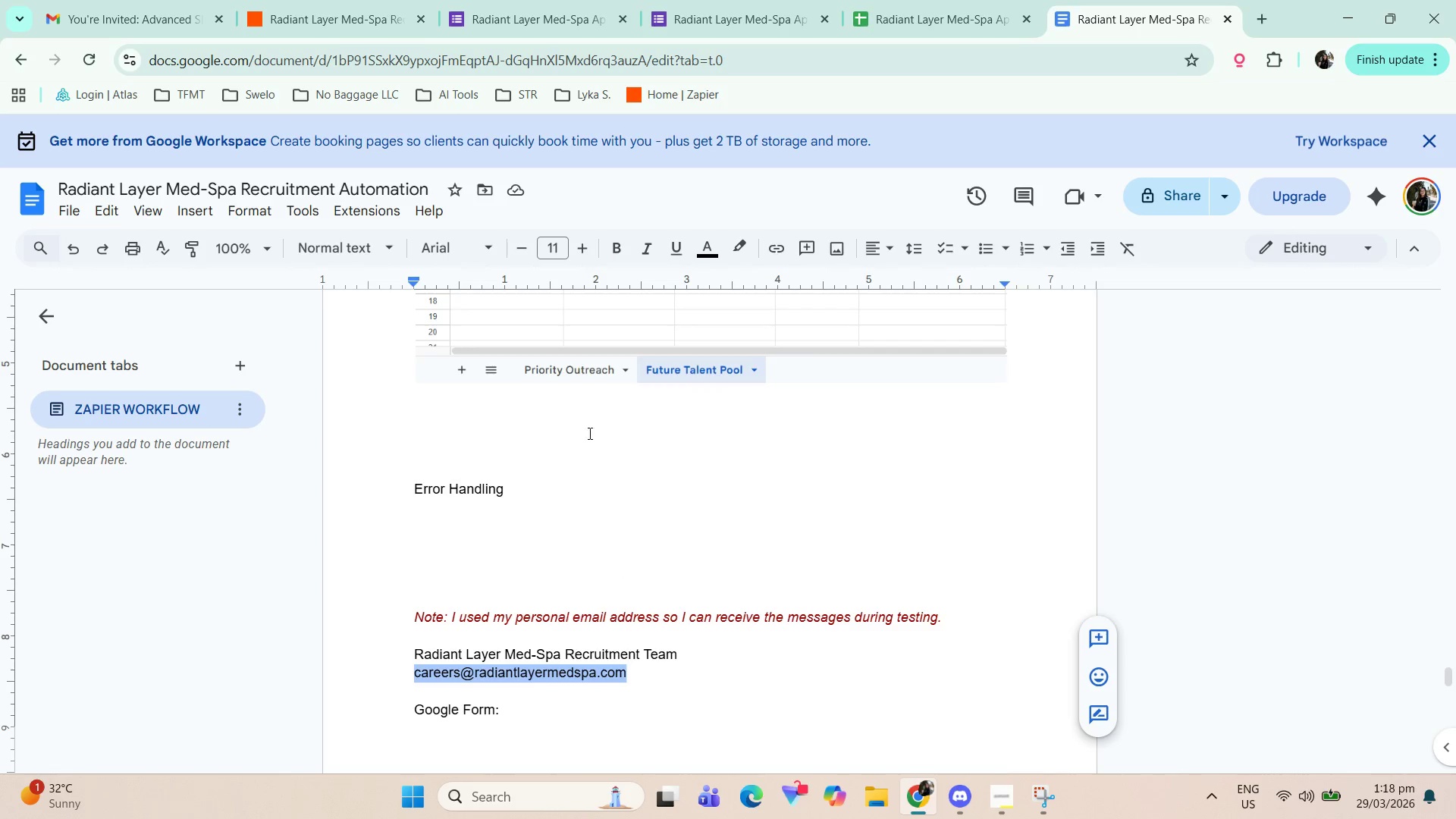 
left_click([585, 398])
 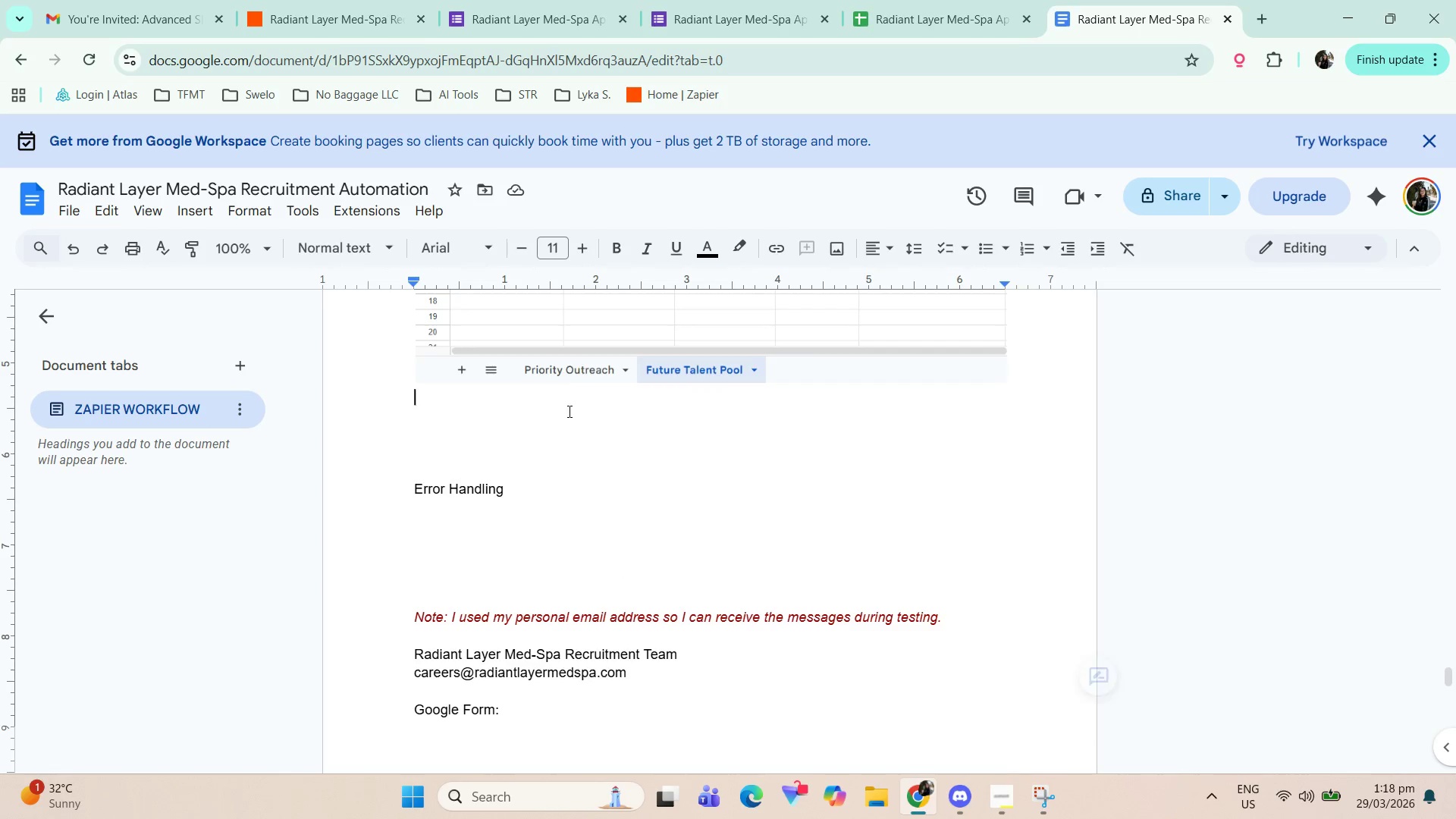 
key(Control+ControlLeft)
 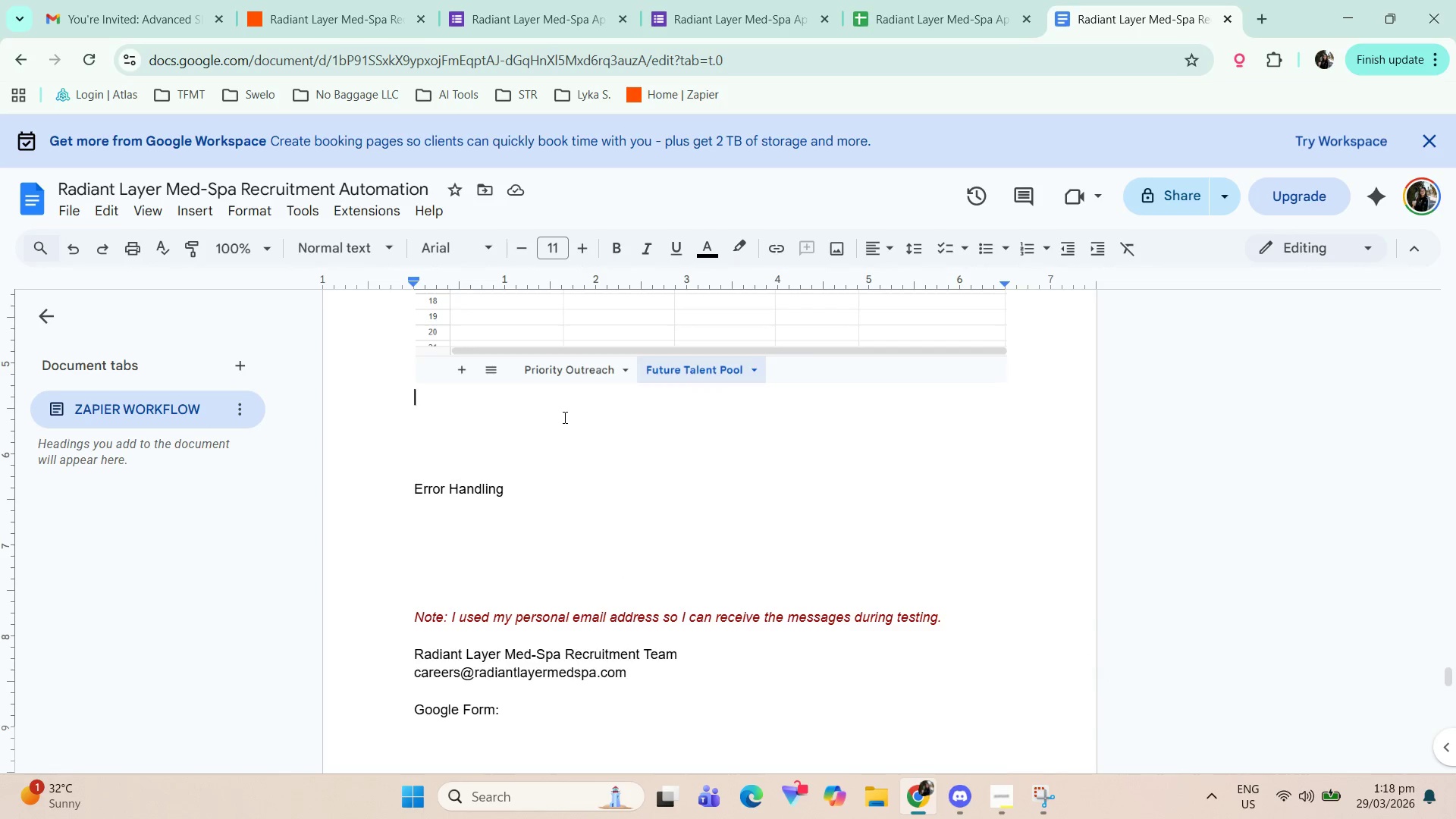 
key(Control+V)
 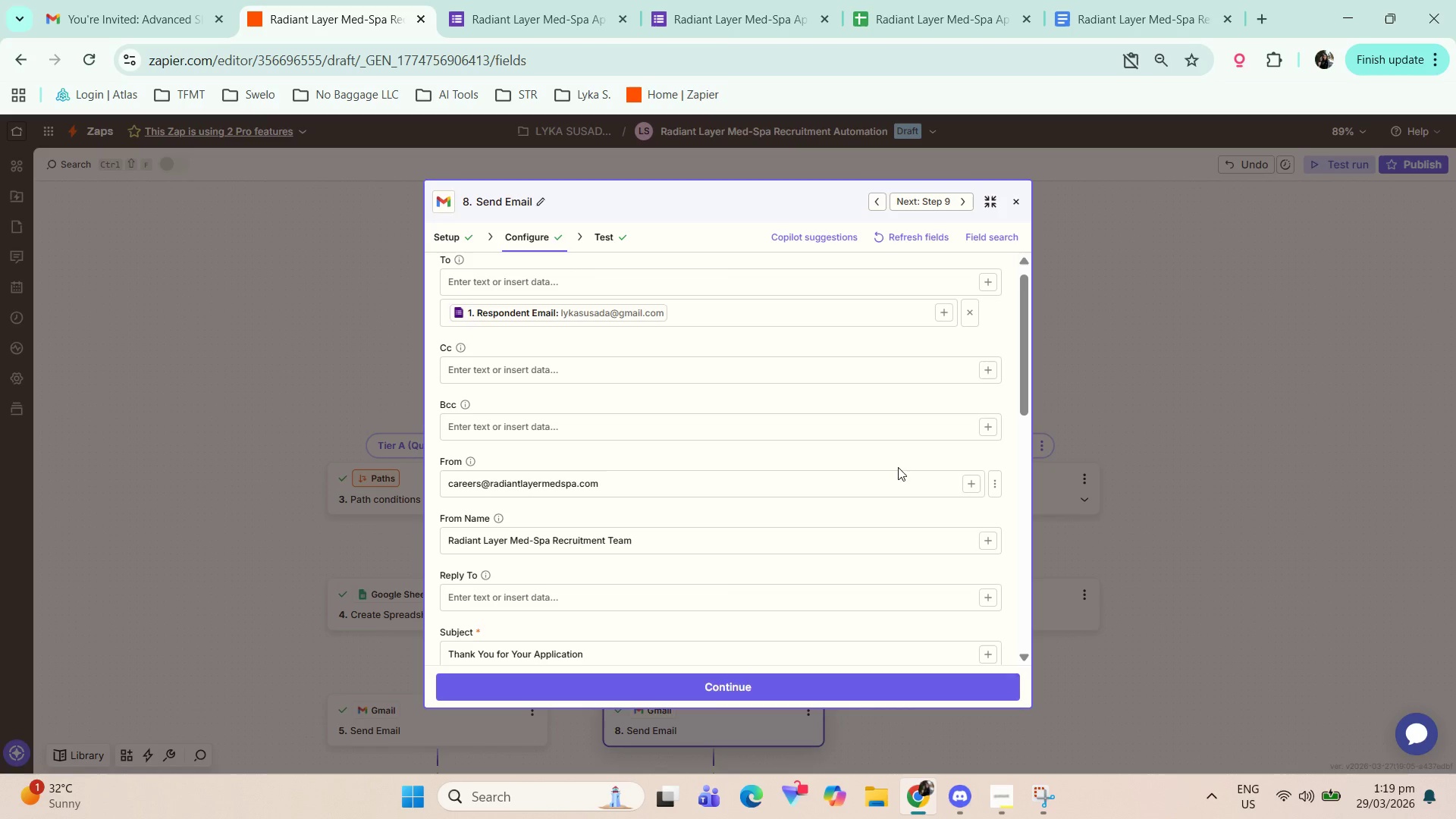 
left_click_drag(start_coordinate=[1024, 366], to_coordinate=[1049, 513])
 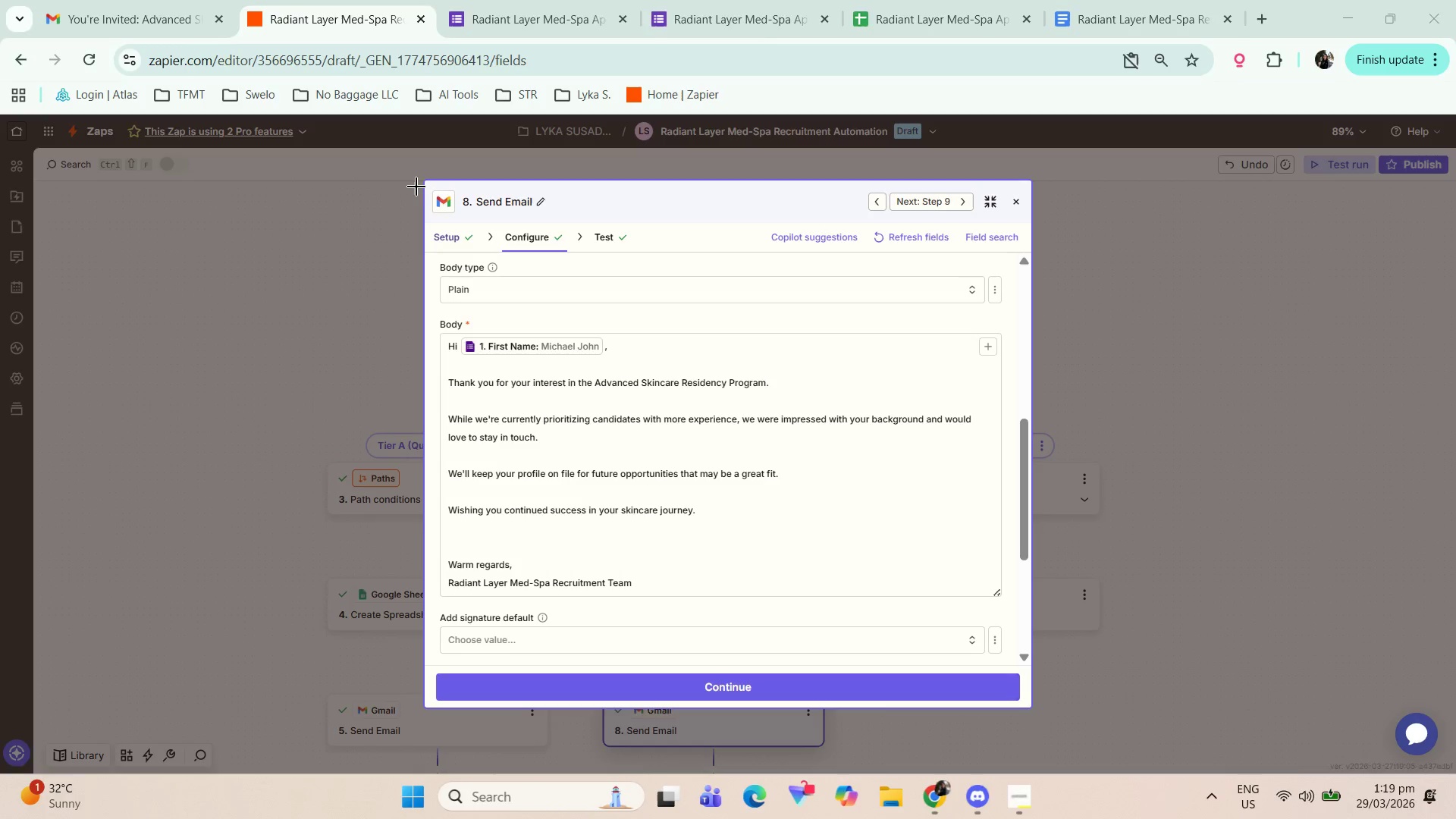 
left_click_drag(start_coordinate=[421, 176], to_coordinate=[1034, 713])
 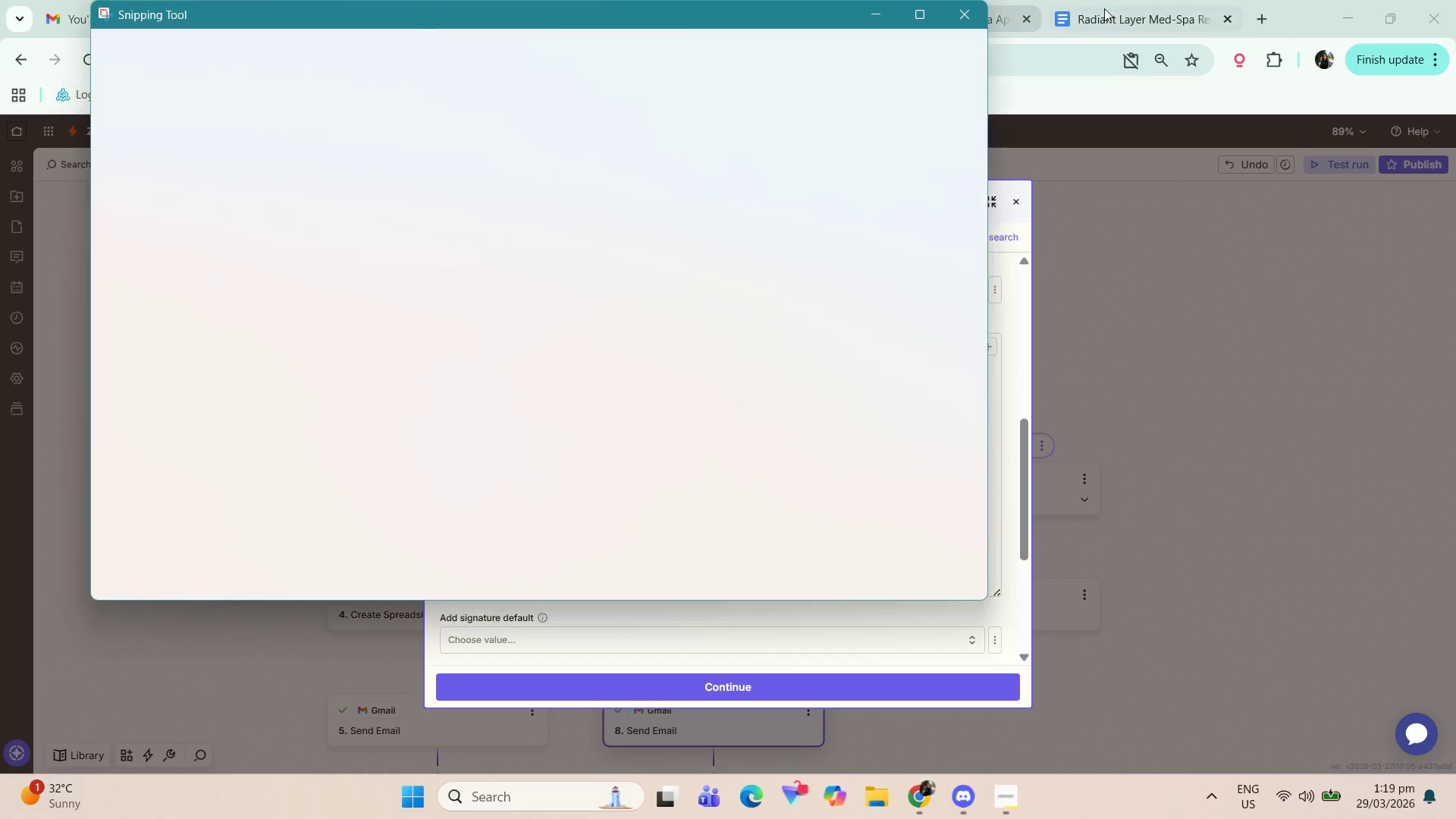 
left_click([1111, 12])
 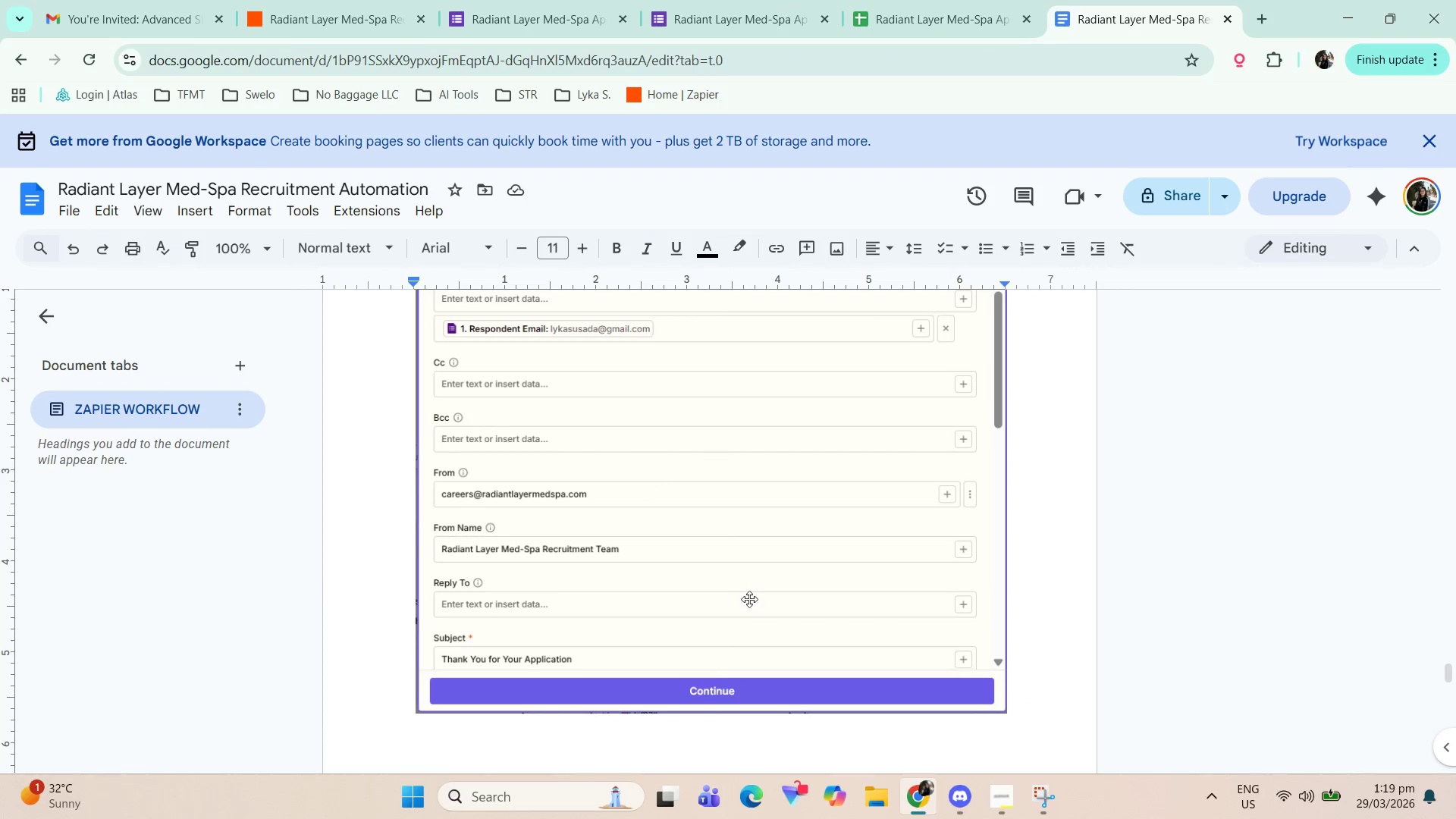 
scroll: coordinate [707, 670], scroll_direction: down, amount: 1.0
 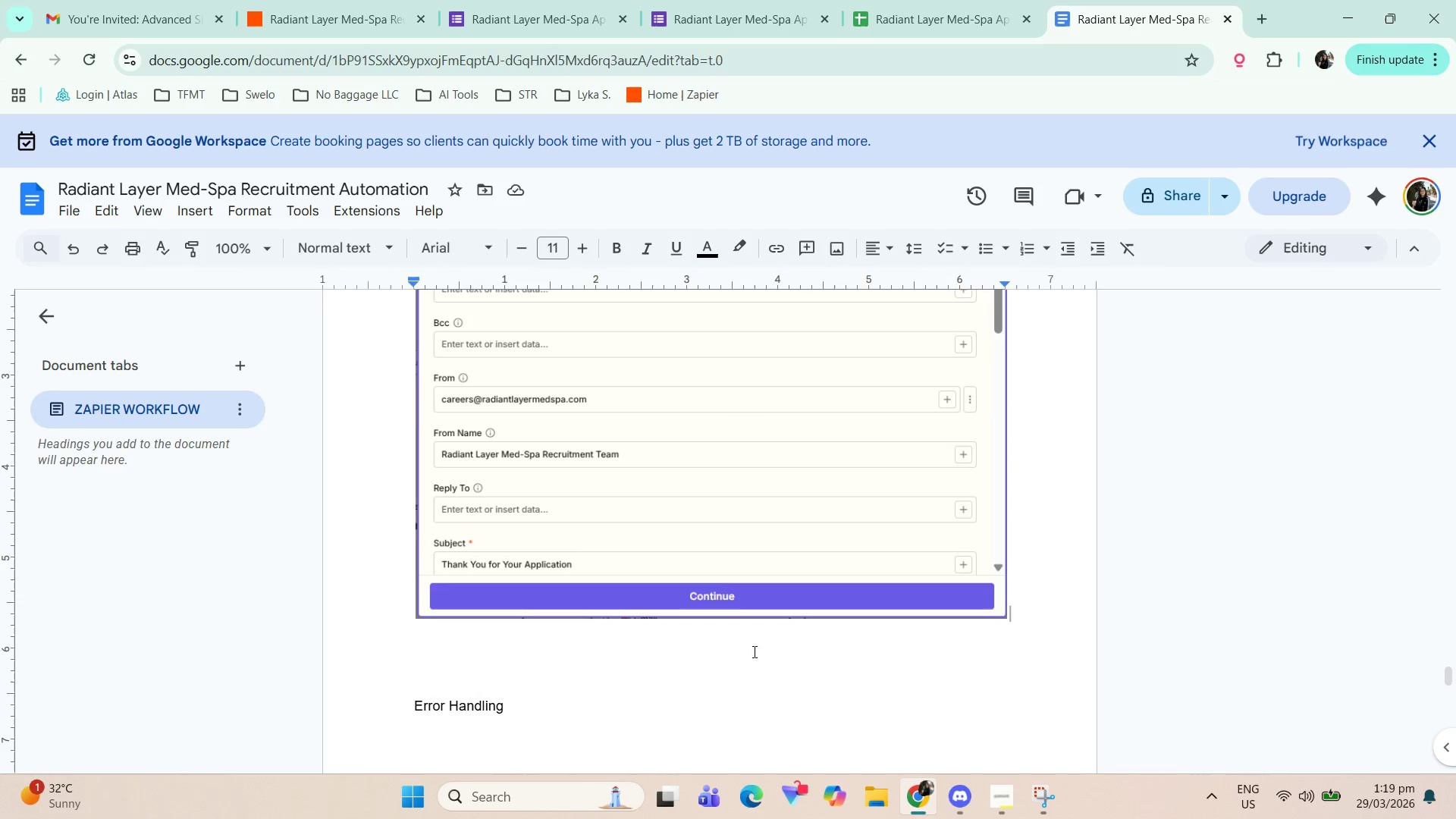 
key(Enter)
 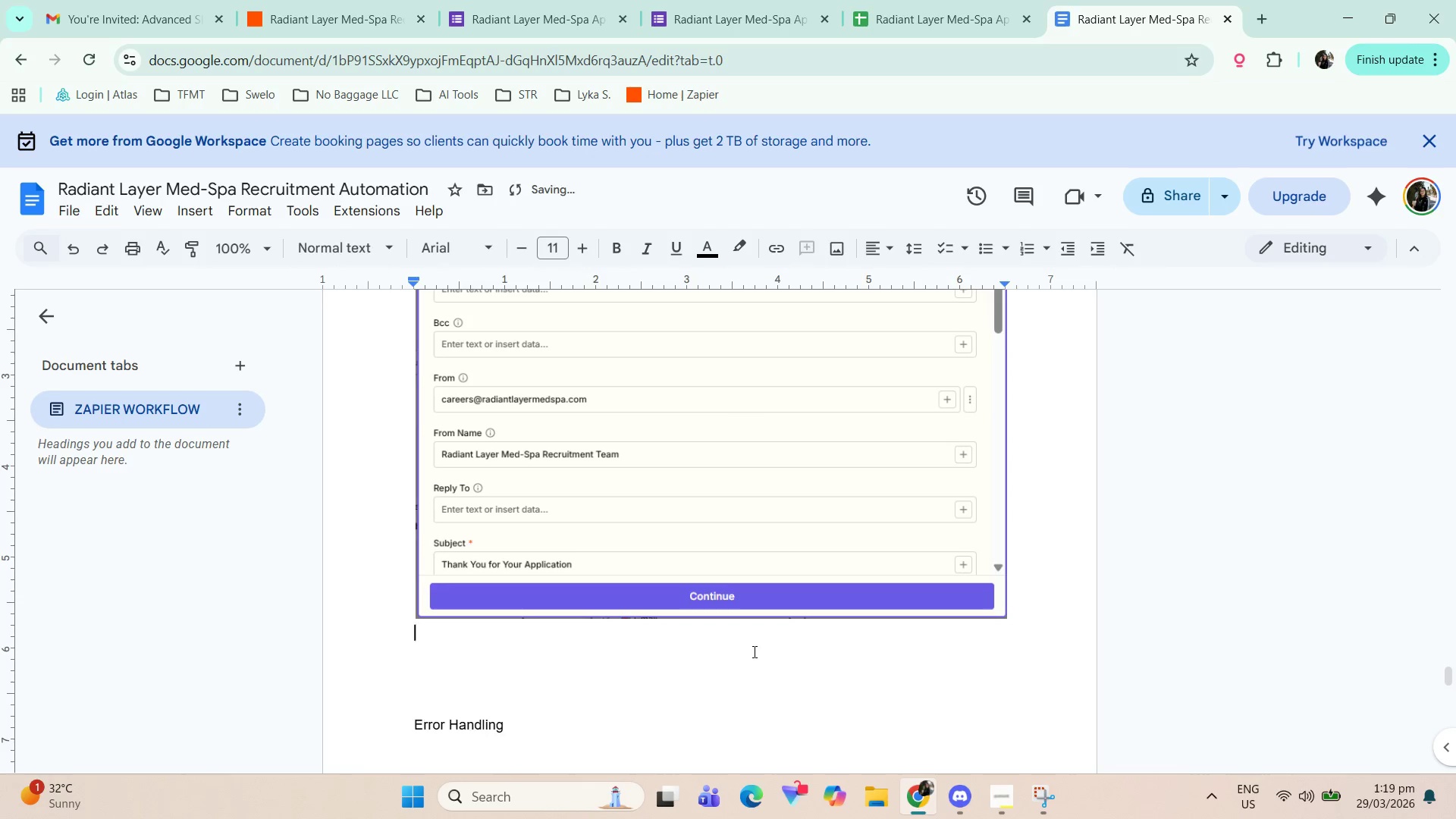 
key(Control+ControlLeft)
 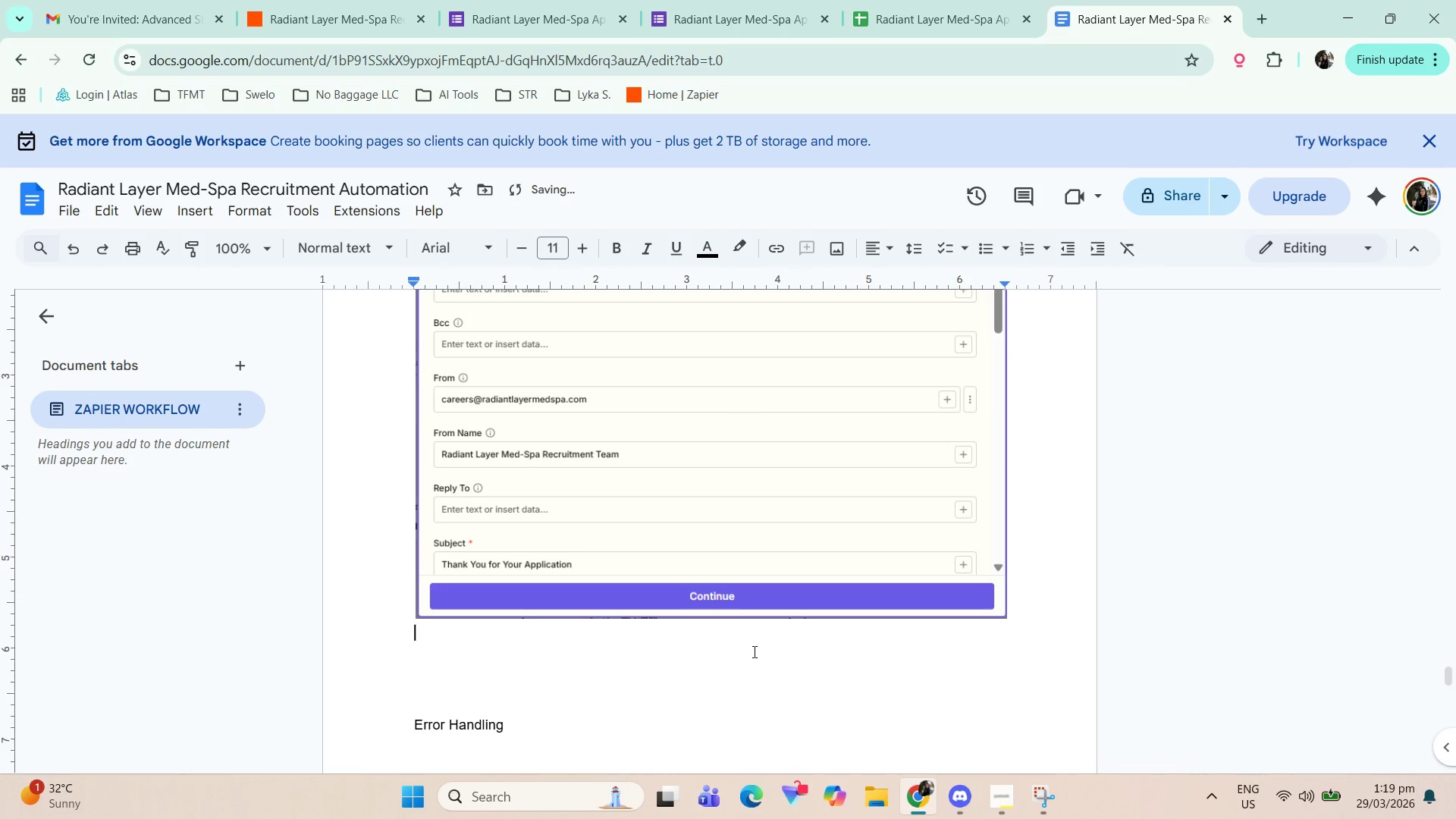 
key(Control+V)
 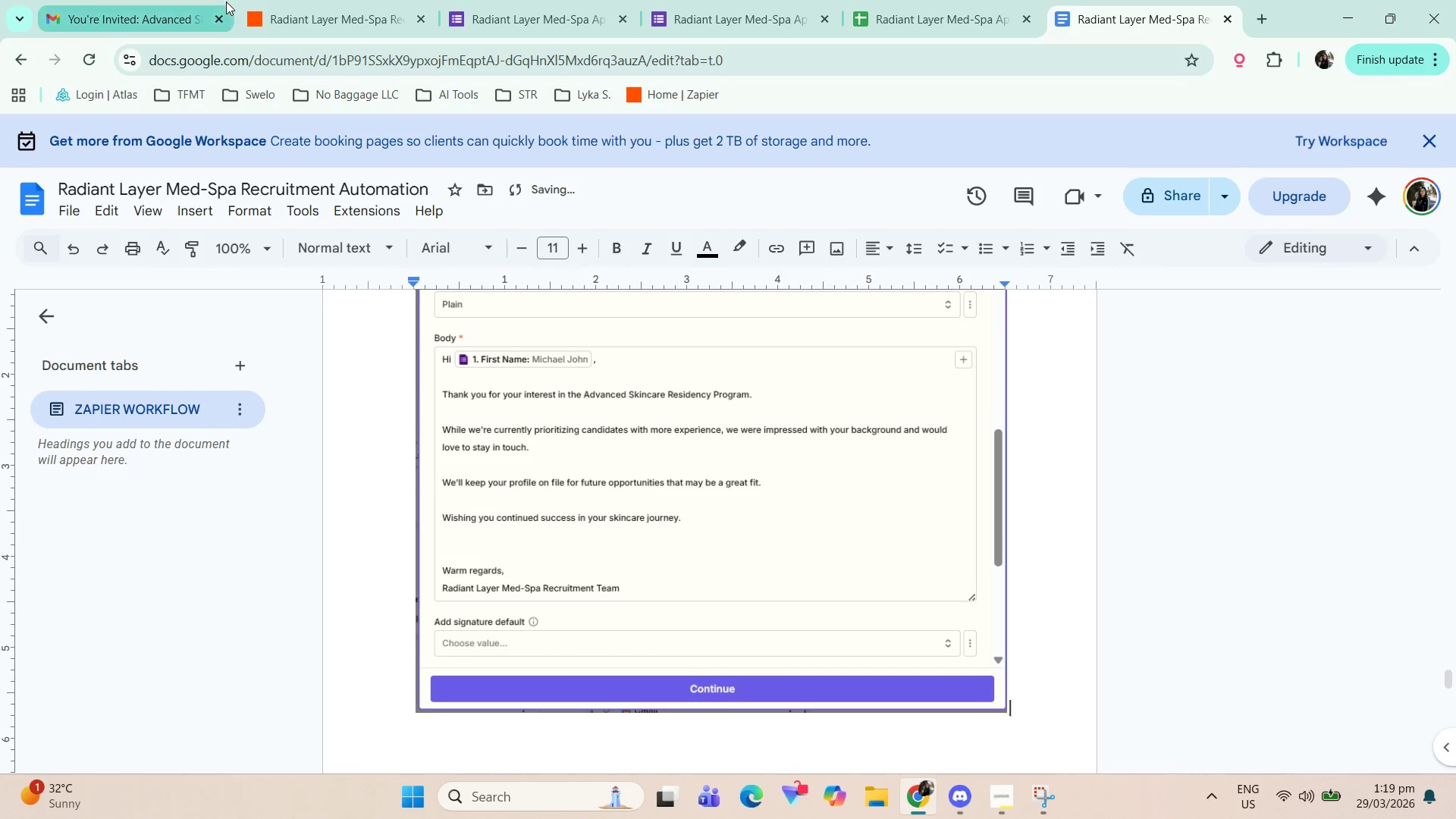 
left_click([362, 0])
 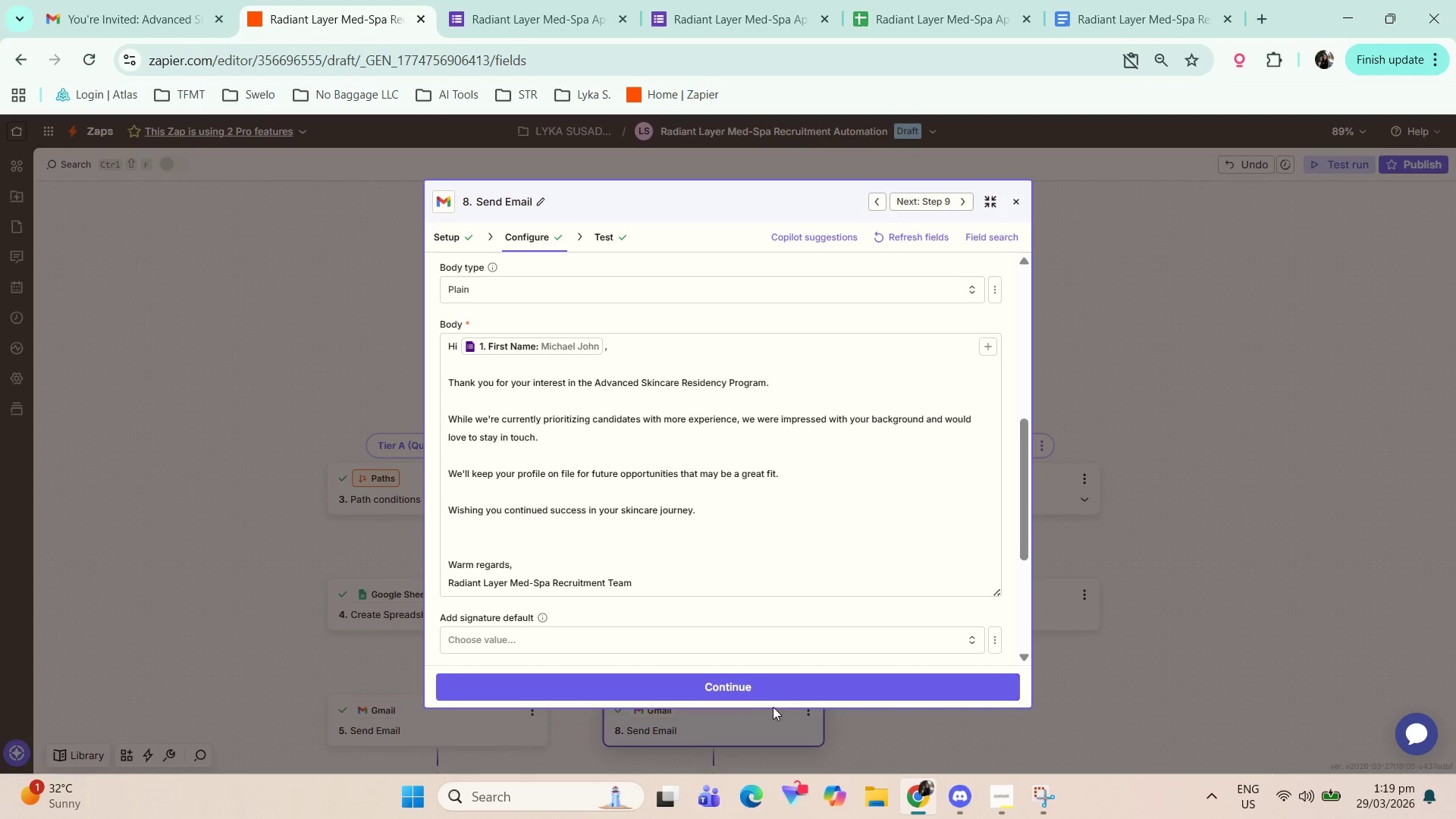 
left_click([770, 689])
 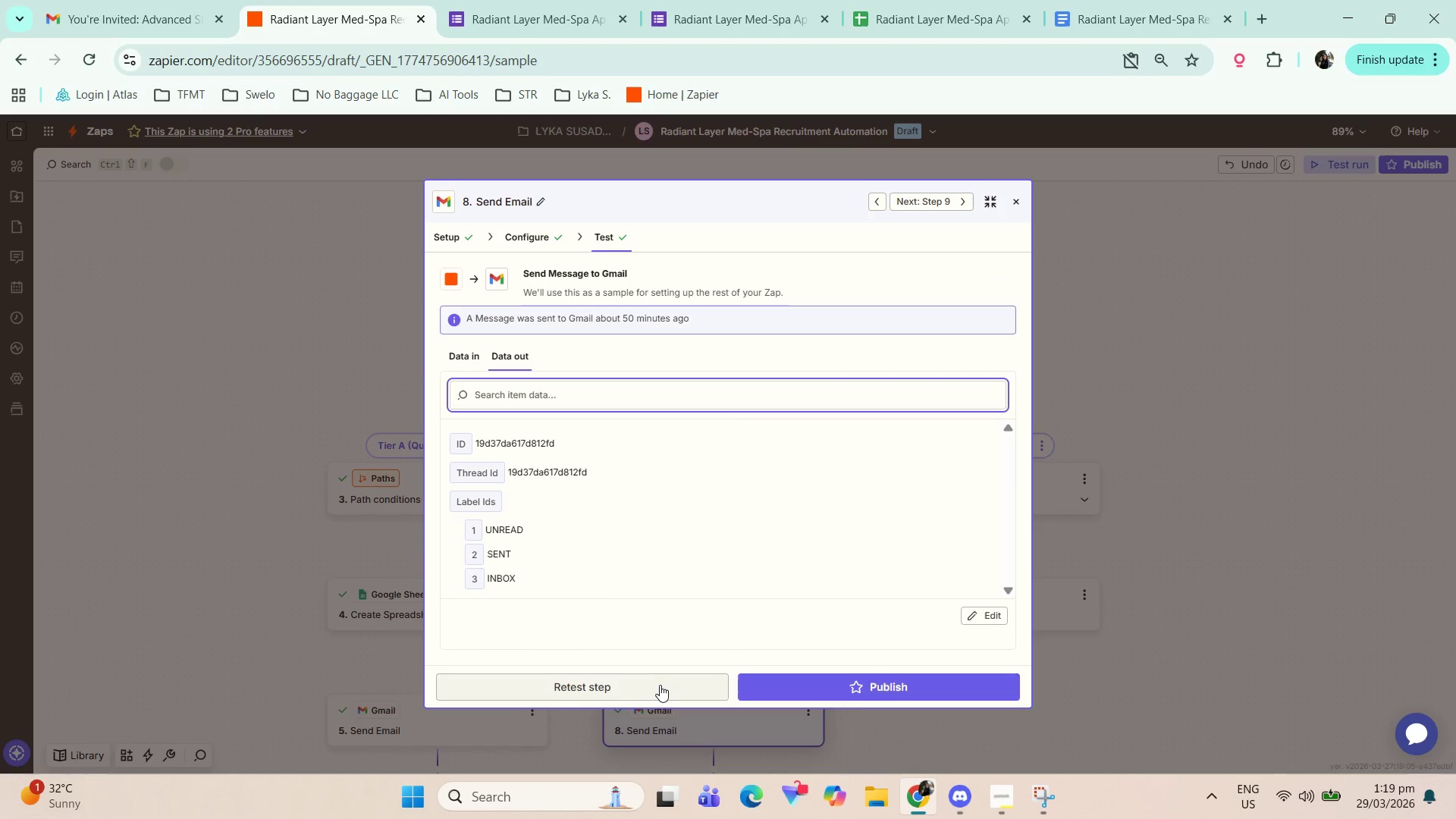 
left_click([659, 687])
 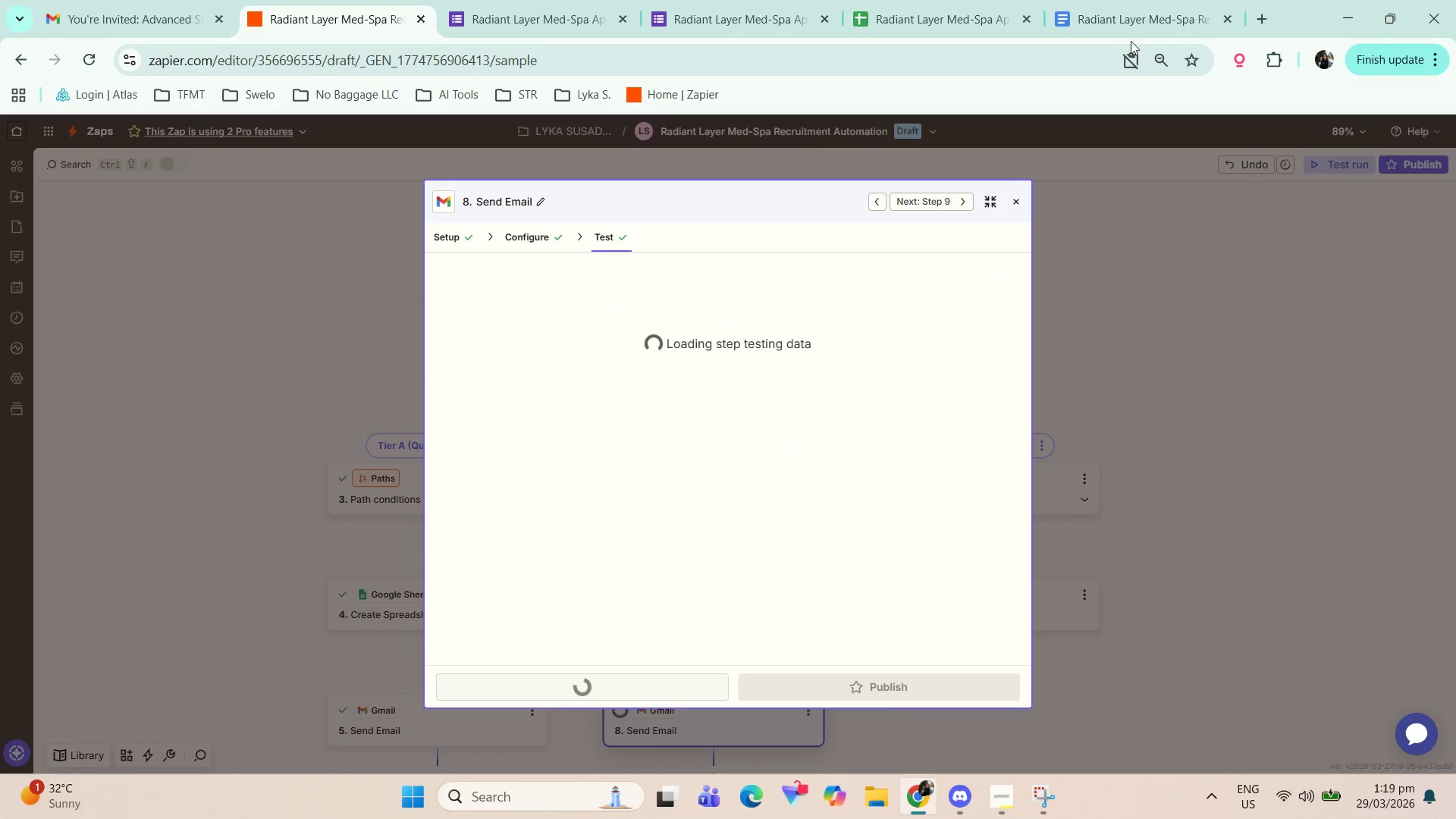 
left_click([1116, 0])
 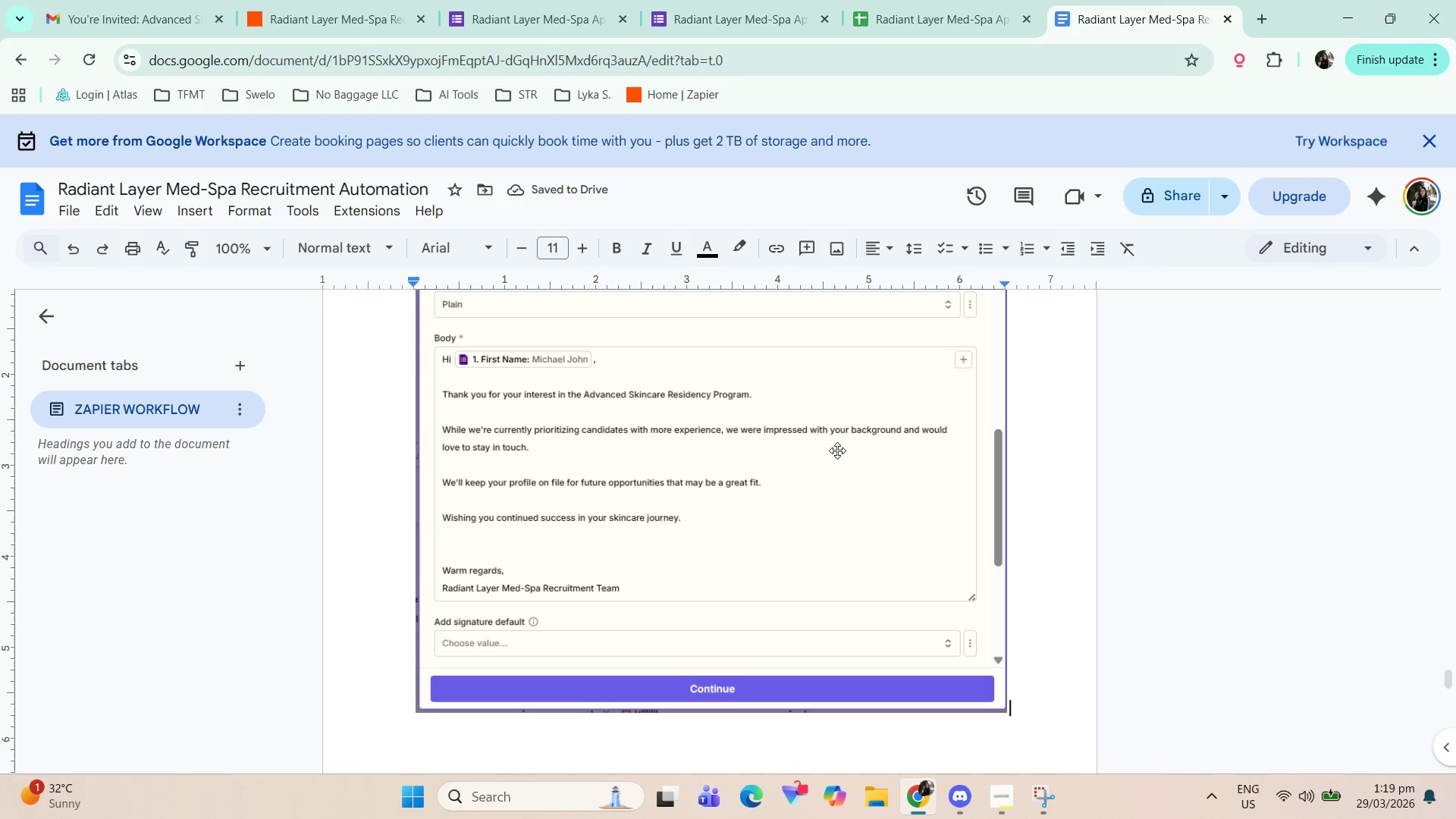 
scroll: coordinate [770, 475], scroll_direction: down, amount: 3.0
 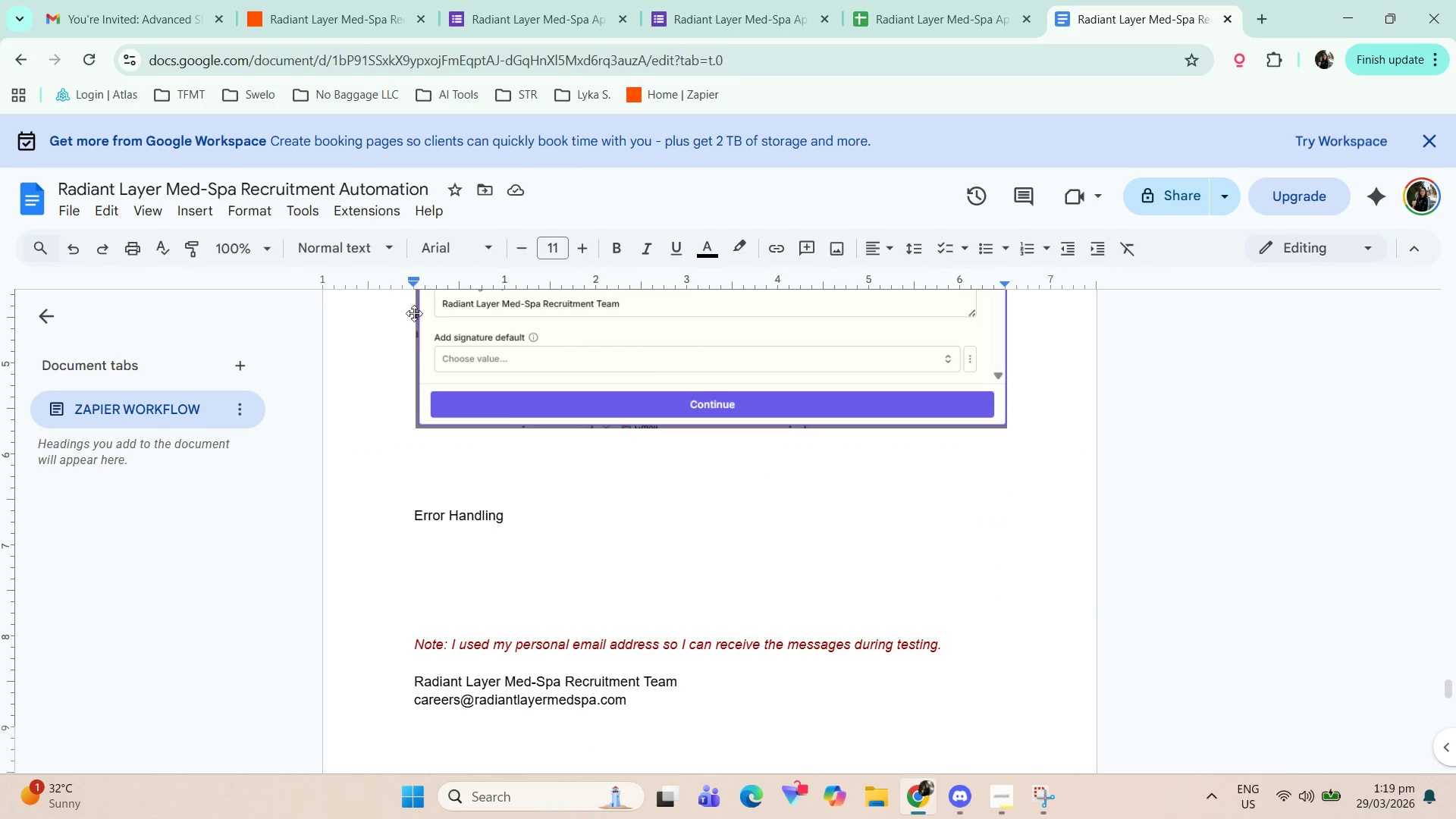 
scroll: coordinate [669, 573], scroll_direction: up, amount: 27.0
 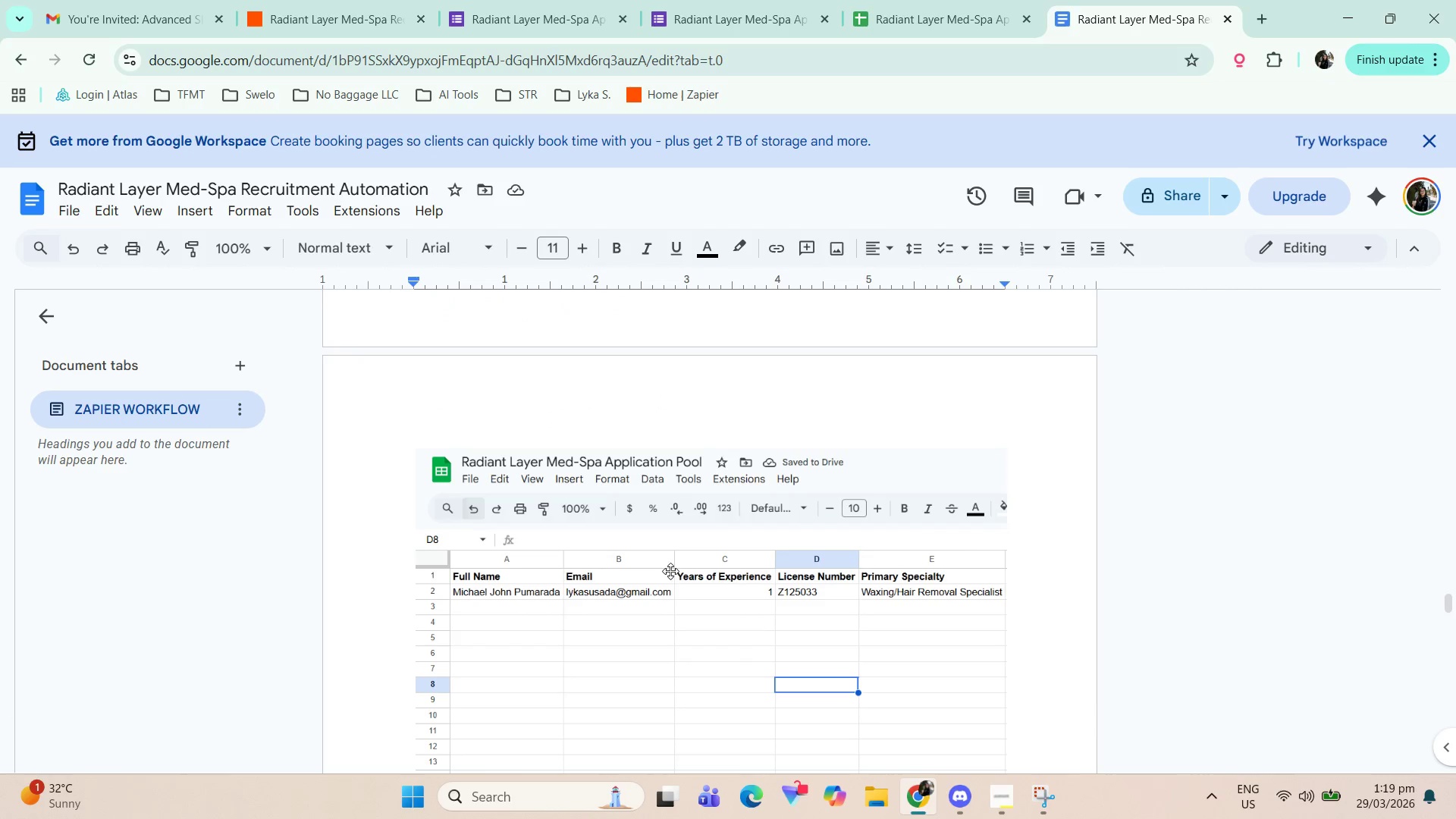 
scroll: coordinate [627, 560], scroll_direction: down, amount: 18.0
 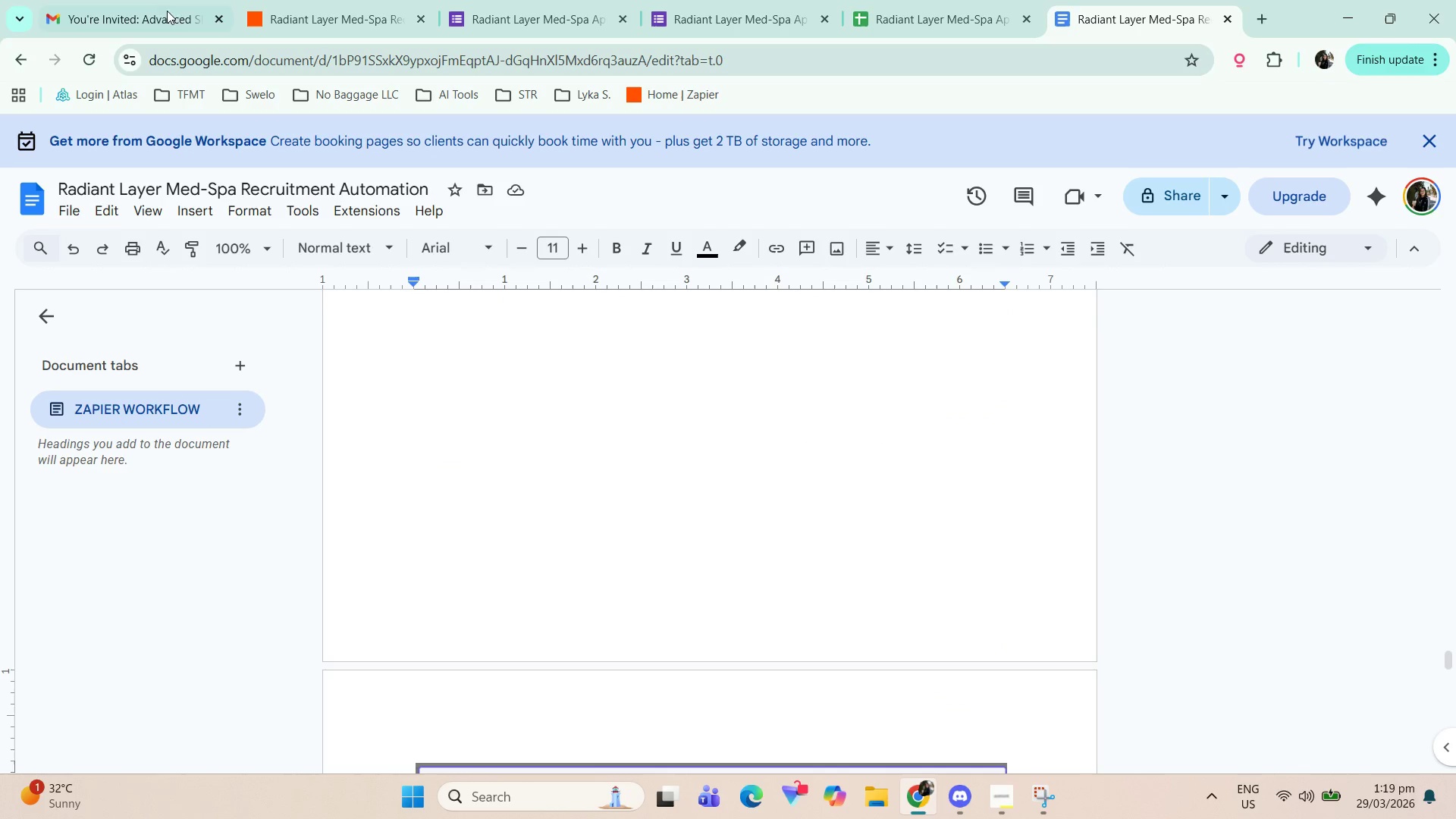 
left_click([140, 0])
 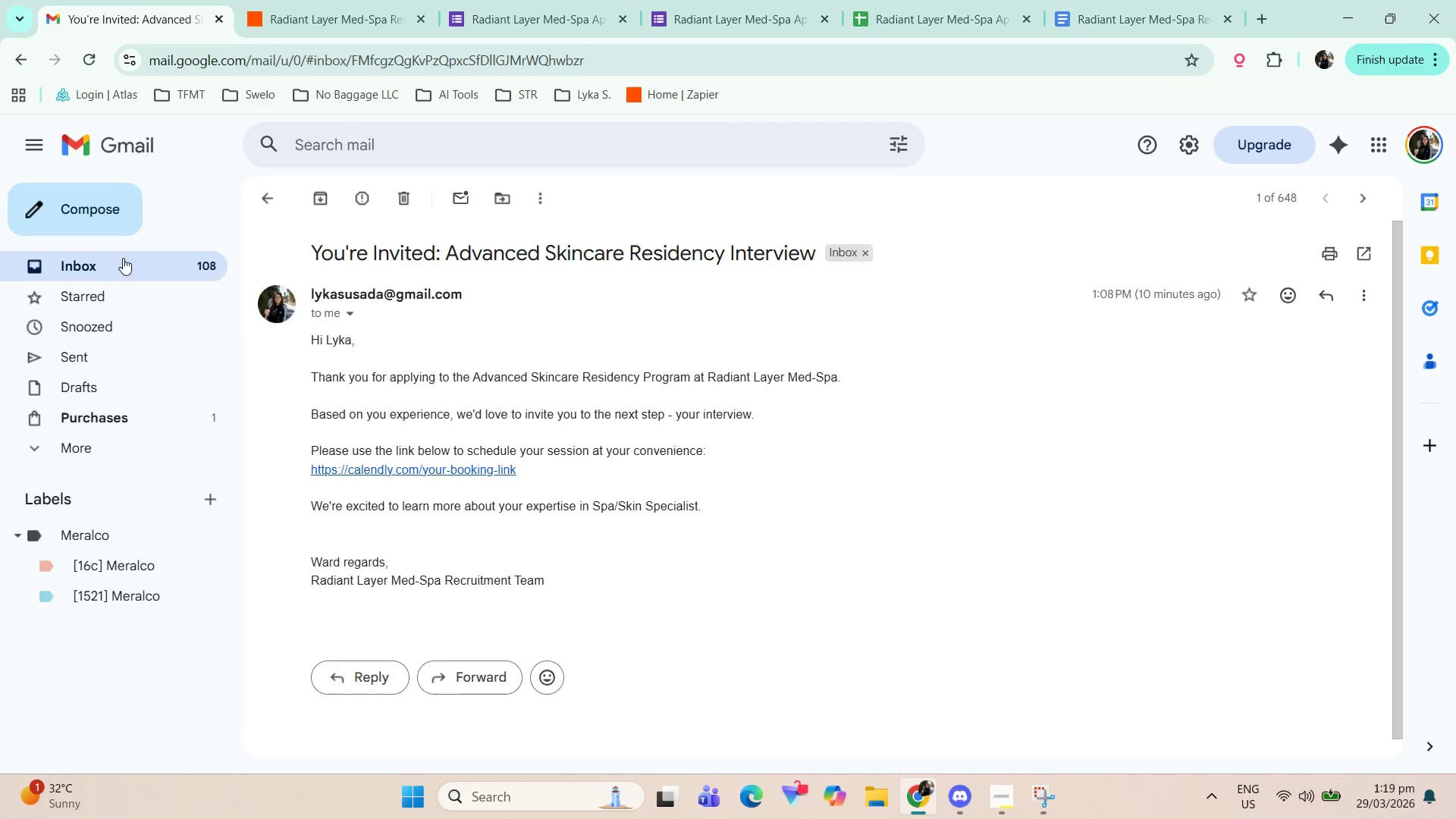 
left_click([144, 259])
 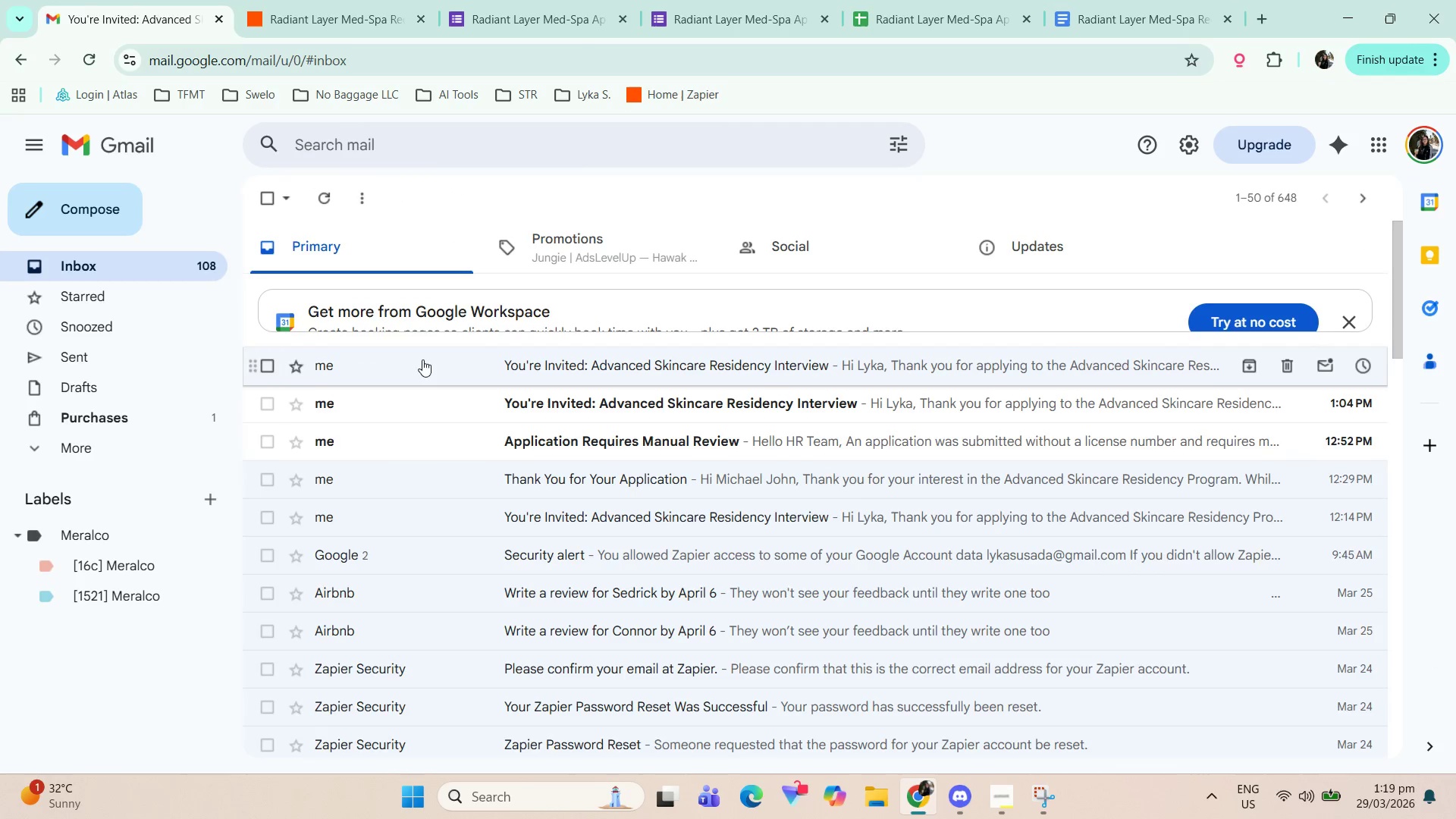 
scroll: coordinate [460, 476], scroll_direction: up, amount: 2.0
 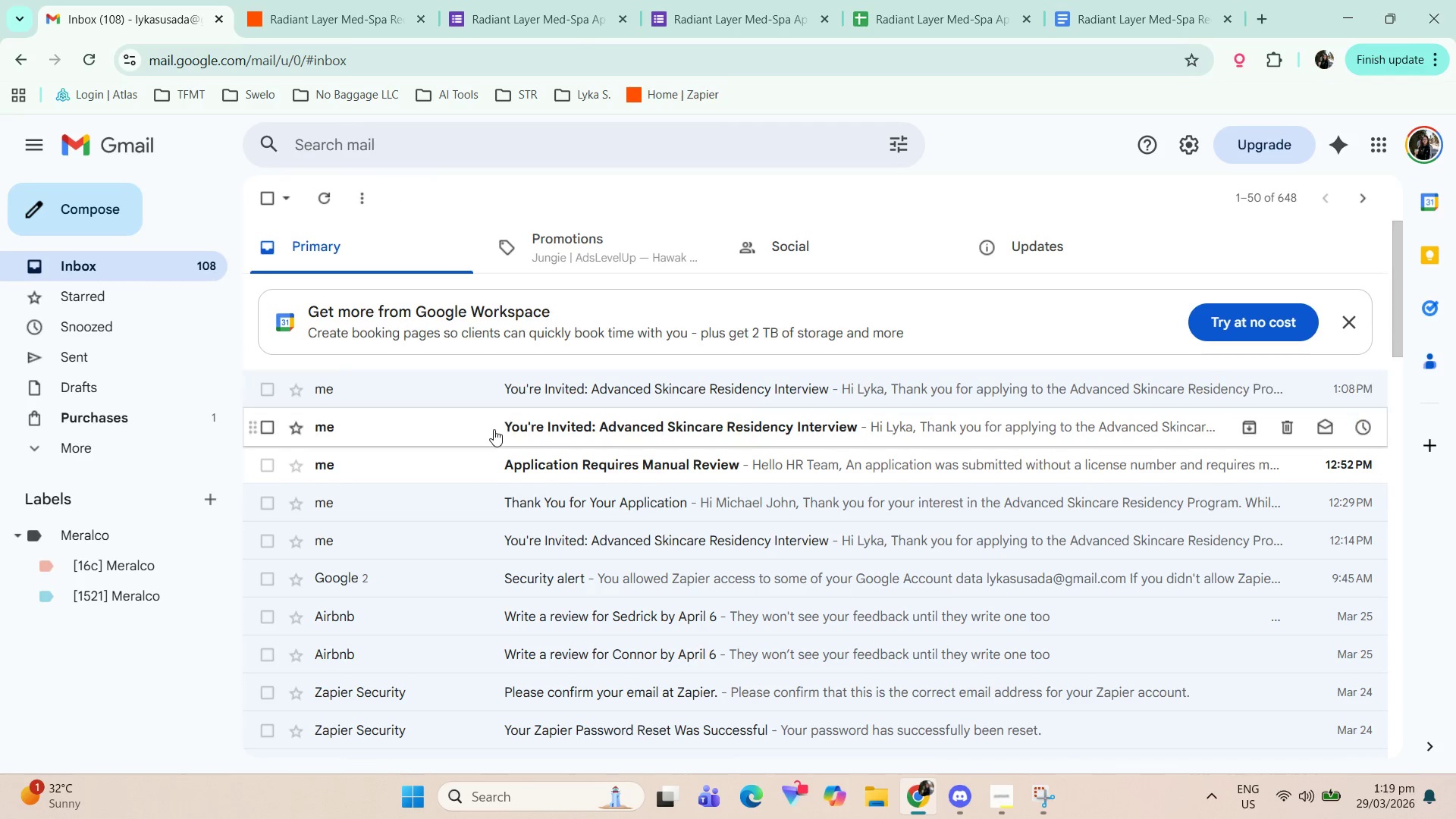 
left_click([489, 428])
 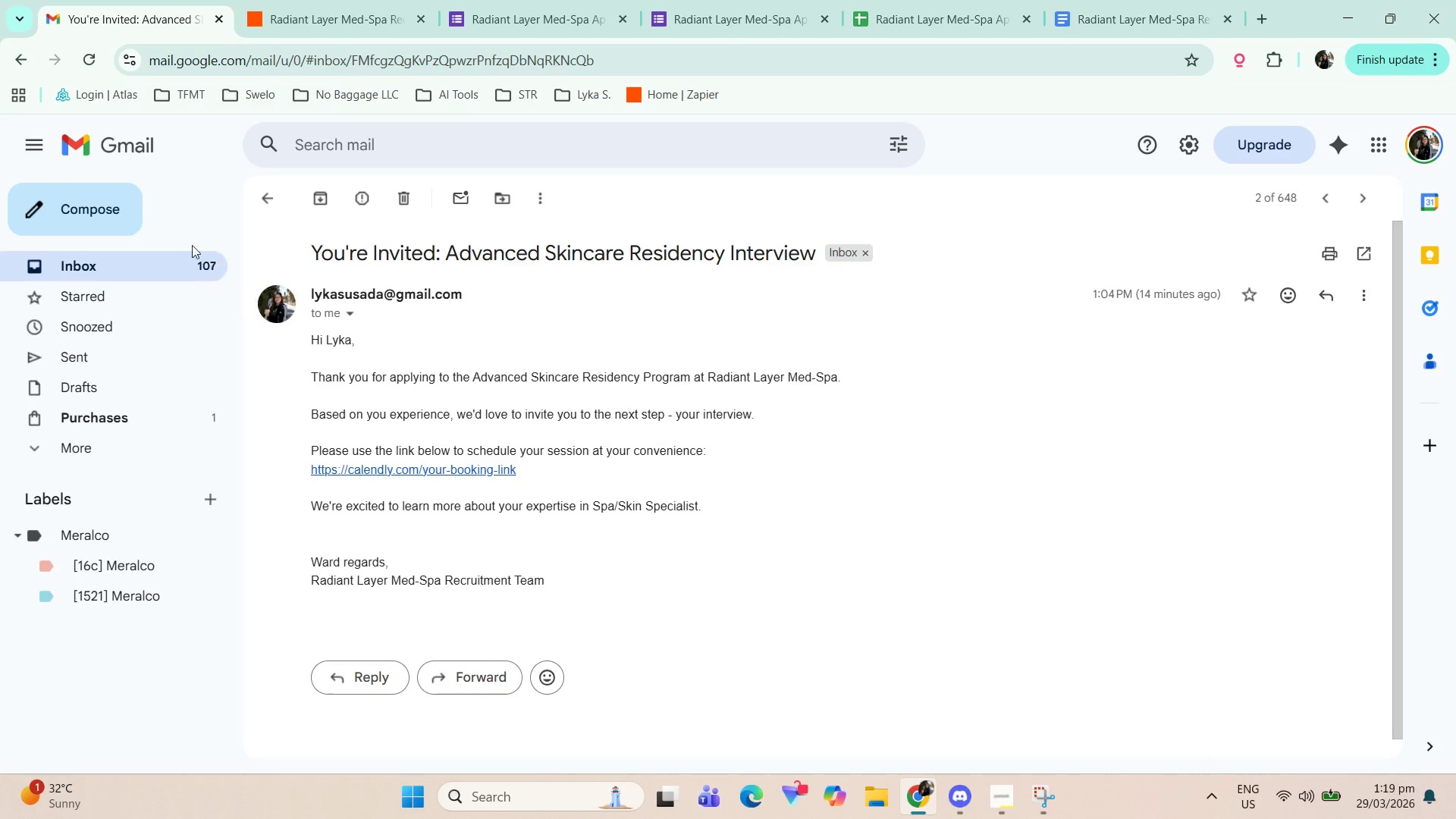 
left_click([171, 268])
 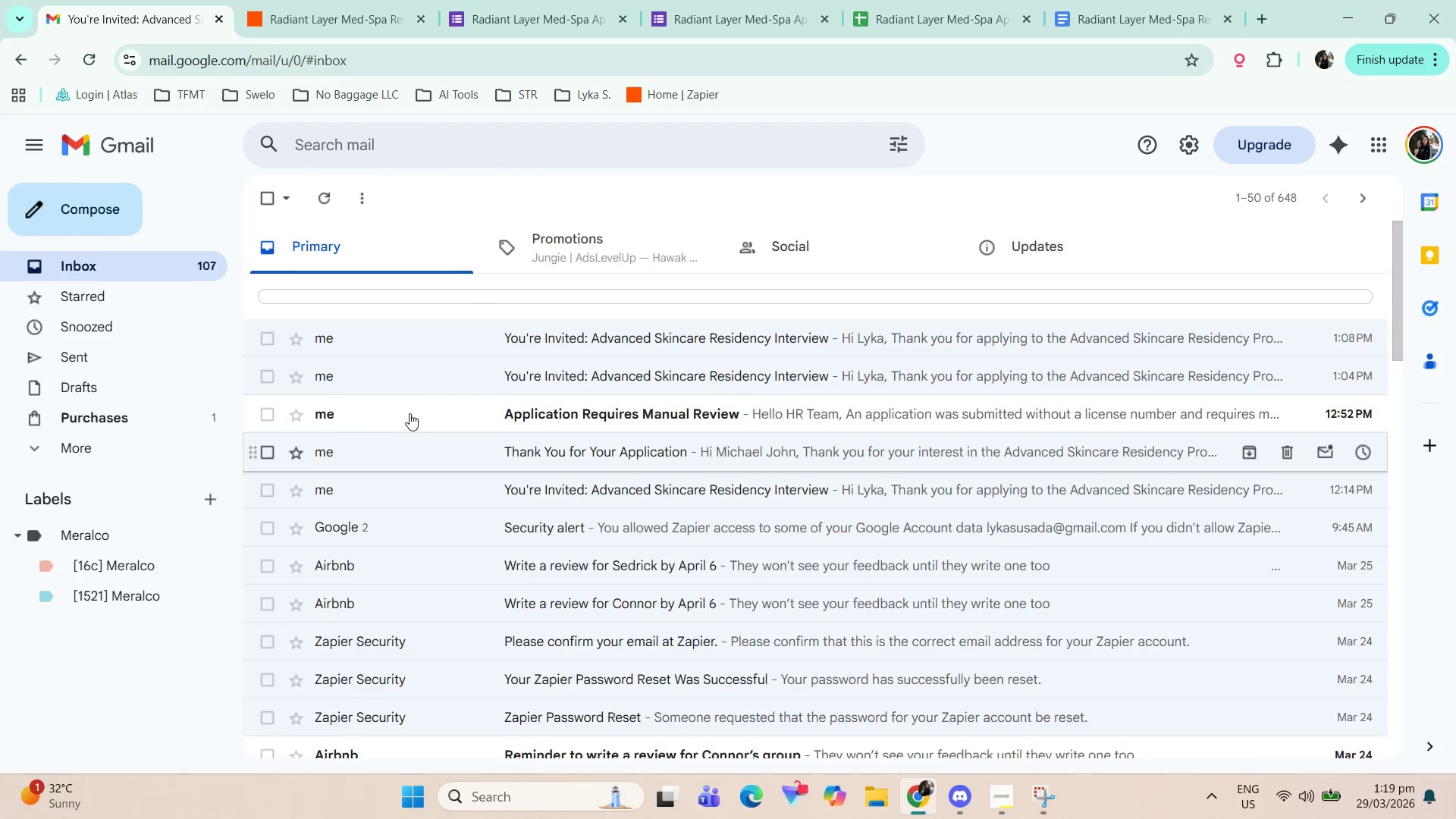 
left_click([421, 402])
 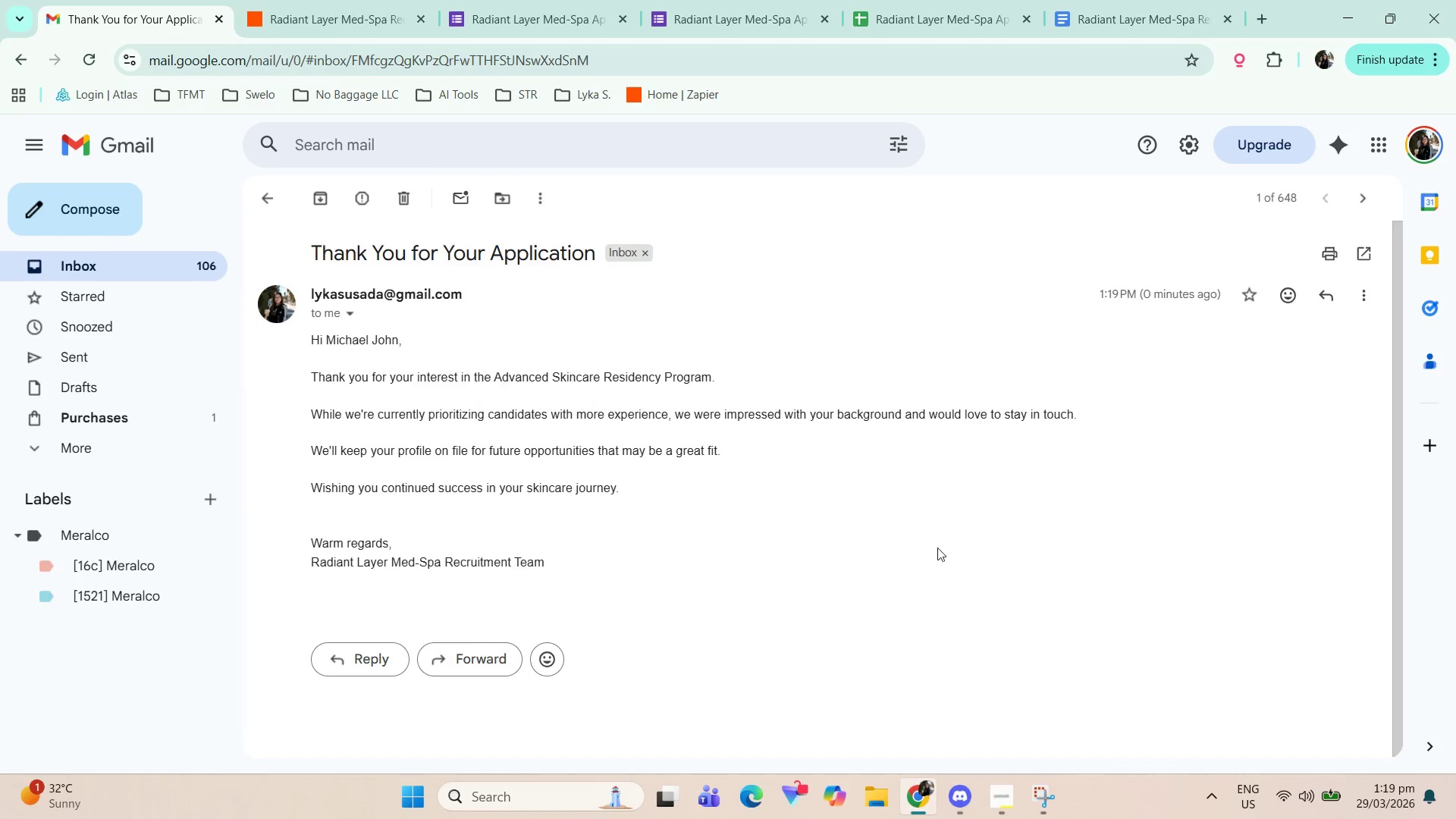 
left_click([1045, 806])
 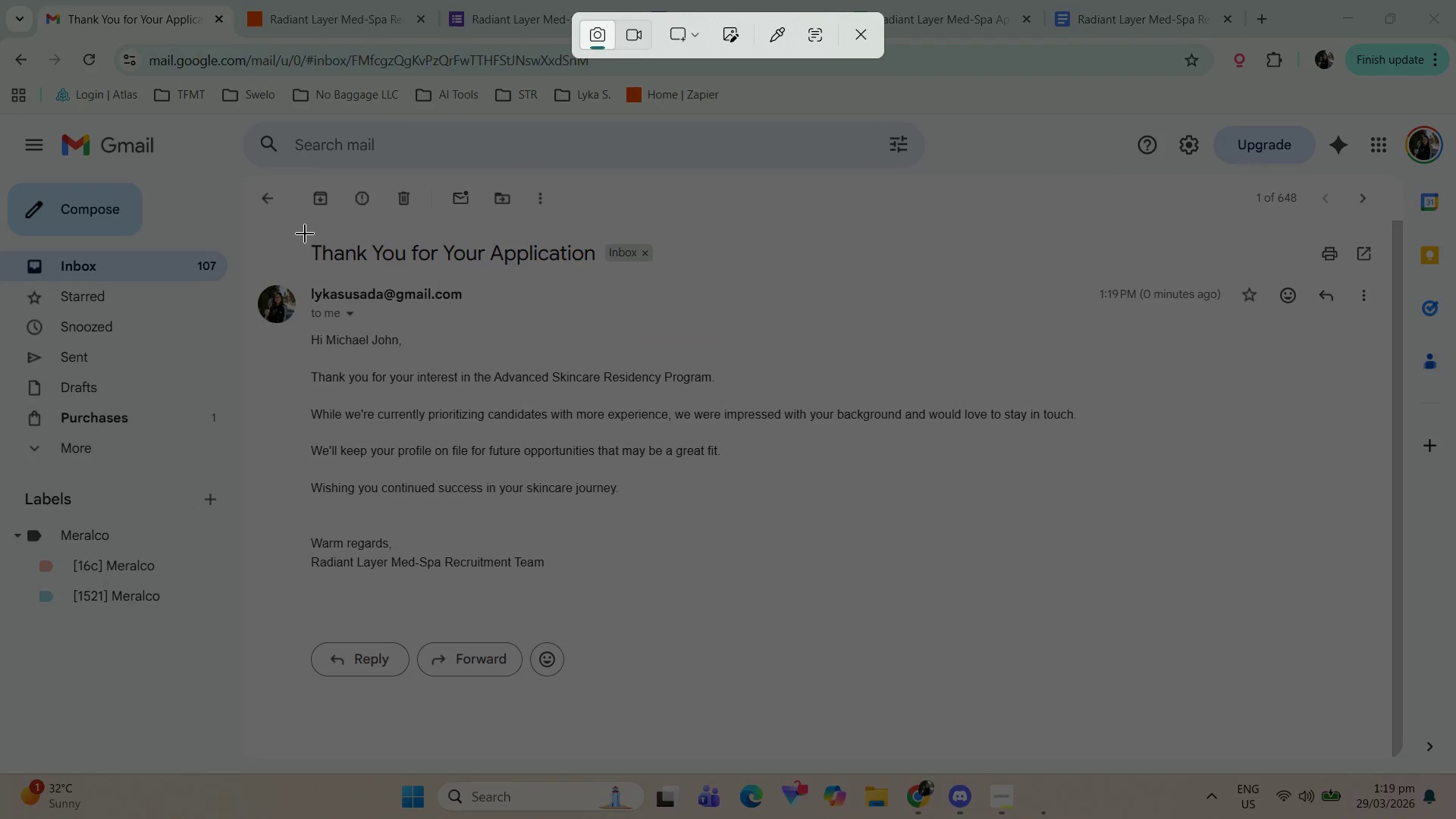 
left_click_drag(start_coordinate=[303, 236], to_coordinate=[1090, 601])
 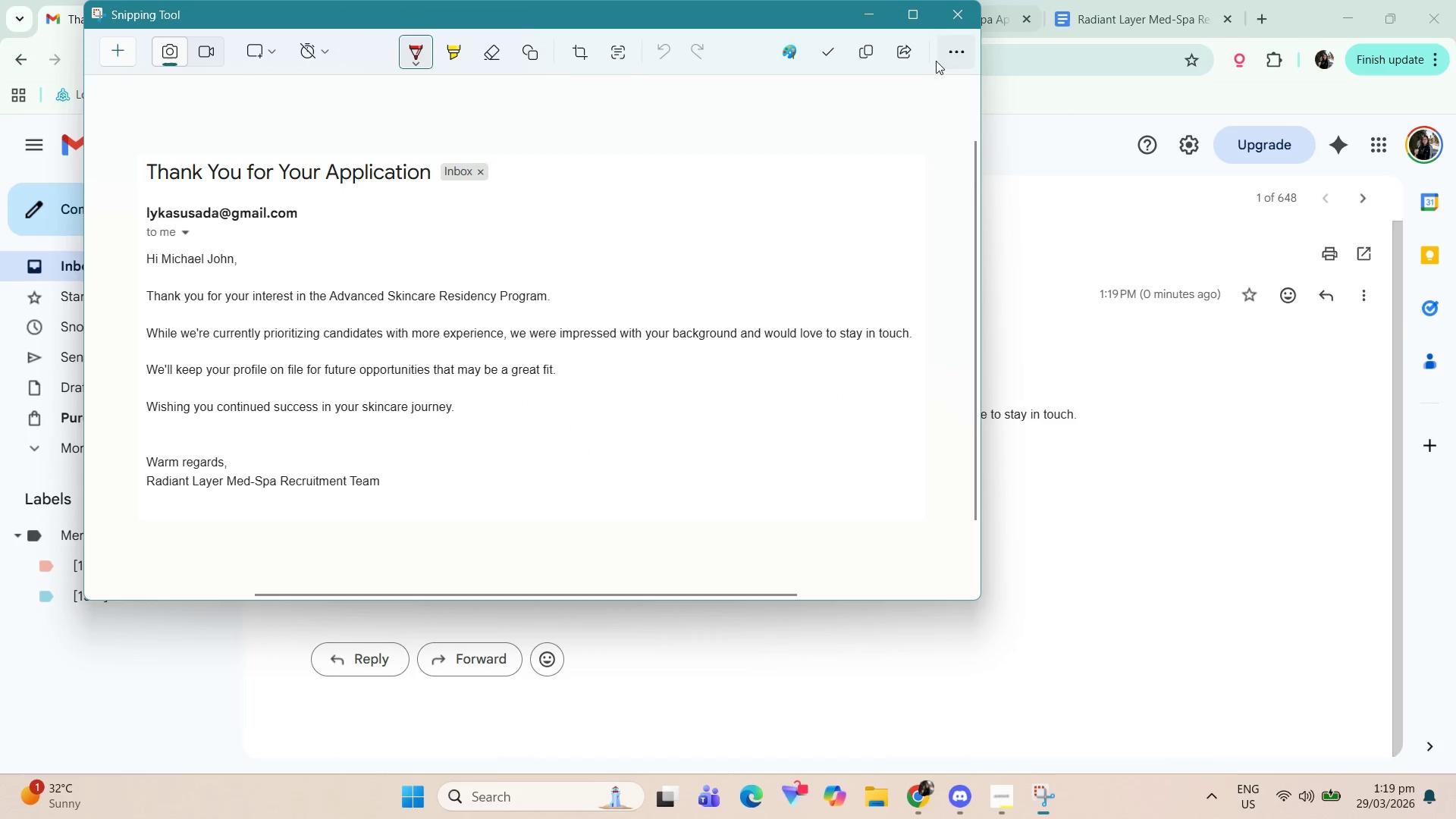 
left_click([1097, 2])
 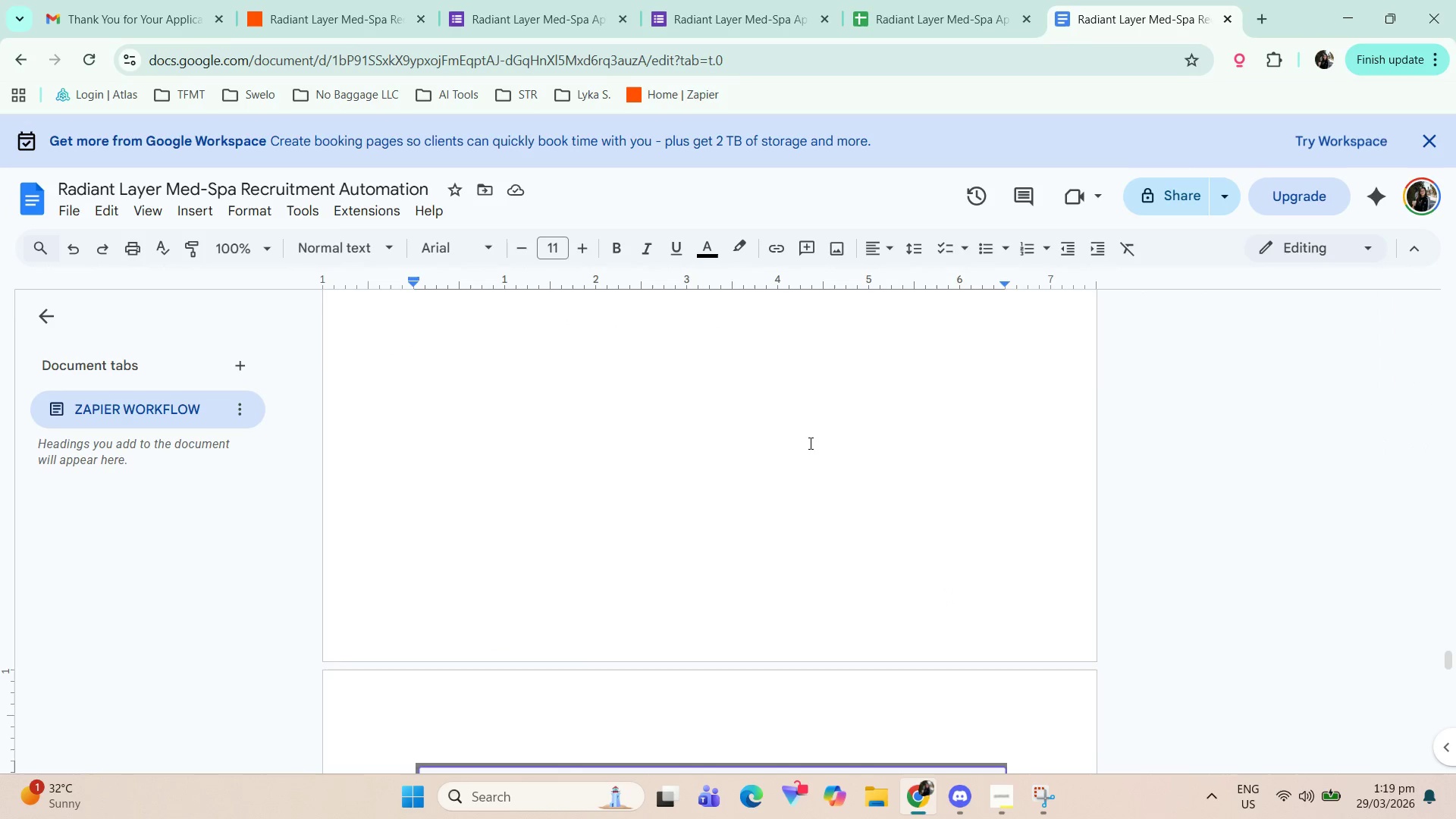 
scroll: coordinate [773, 447], scroll_direction: up, amount: 3.0
 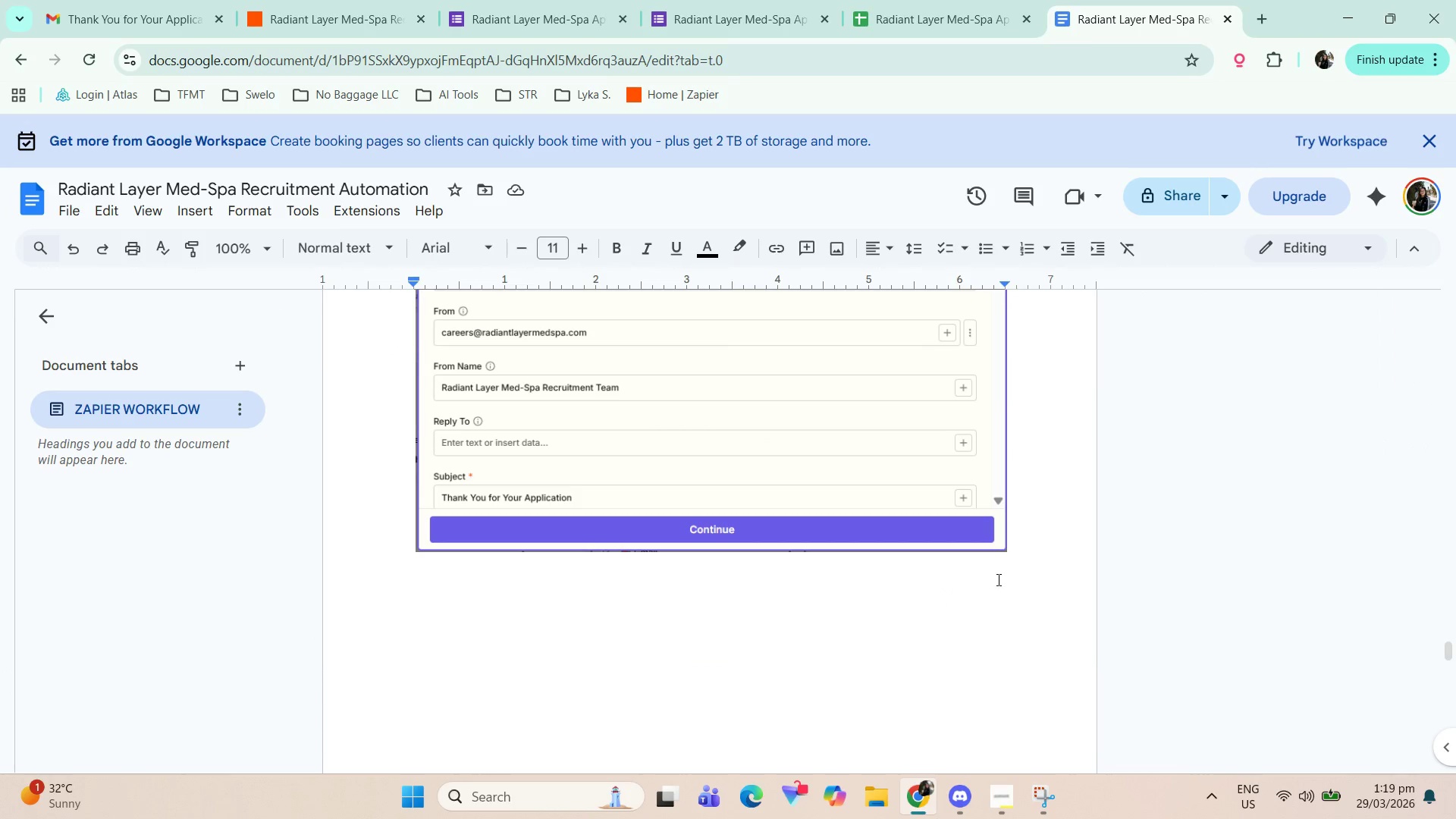 
left_click([1016, 548])
 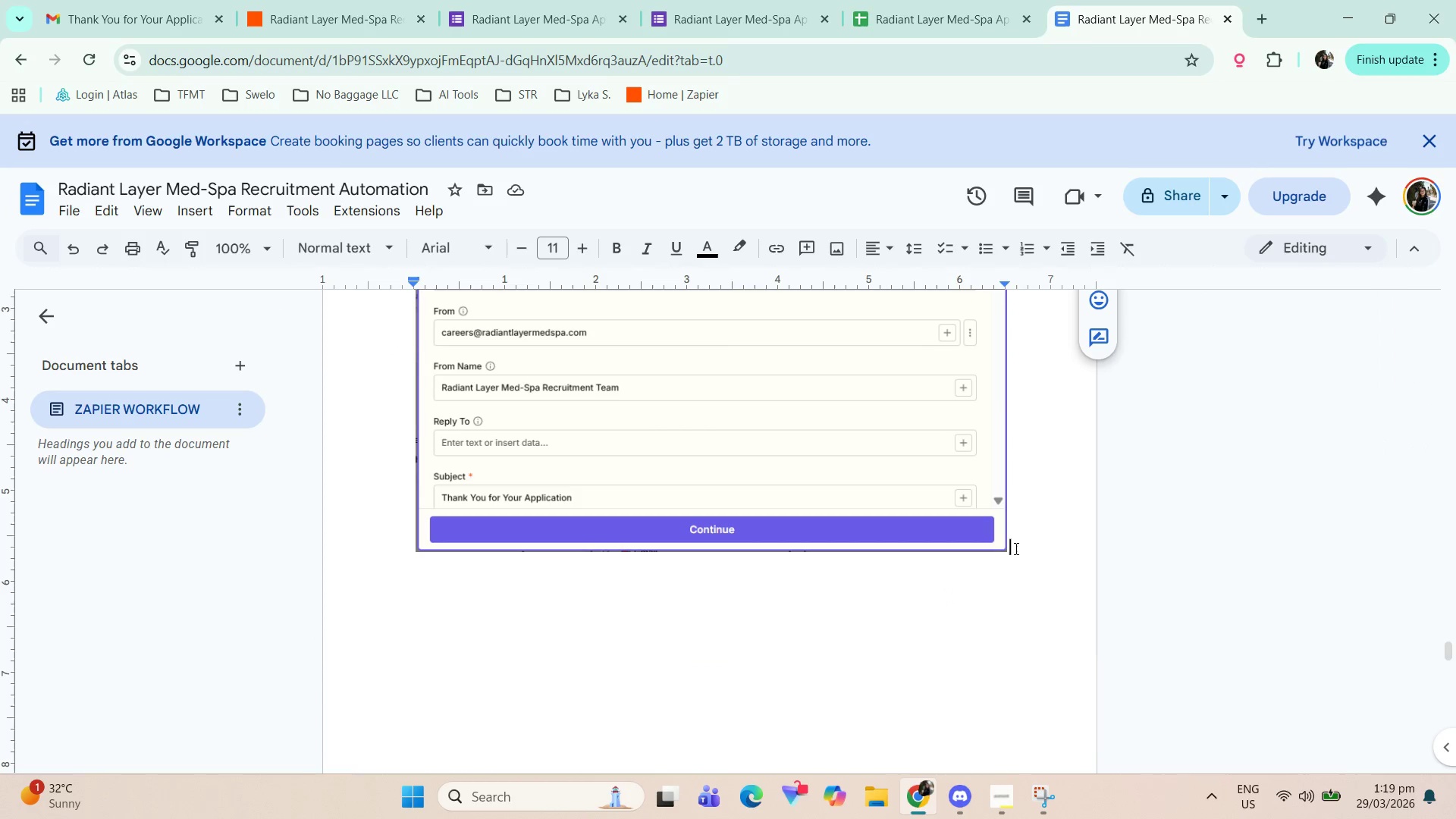 
key(Enter)
 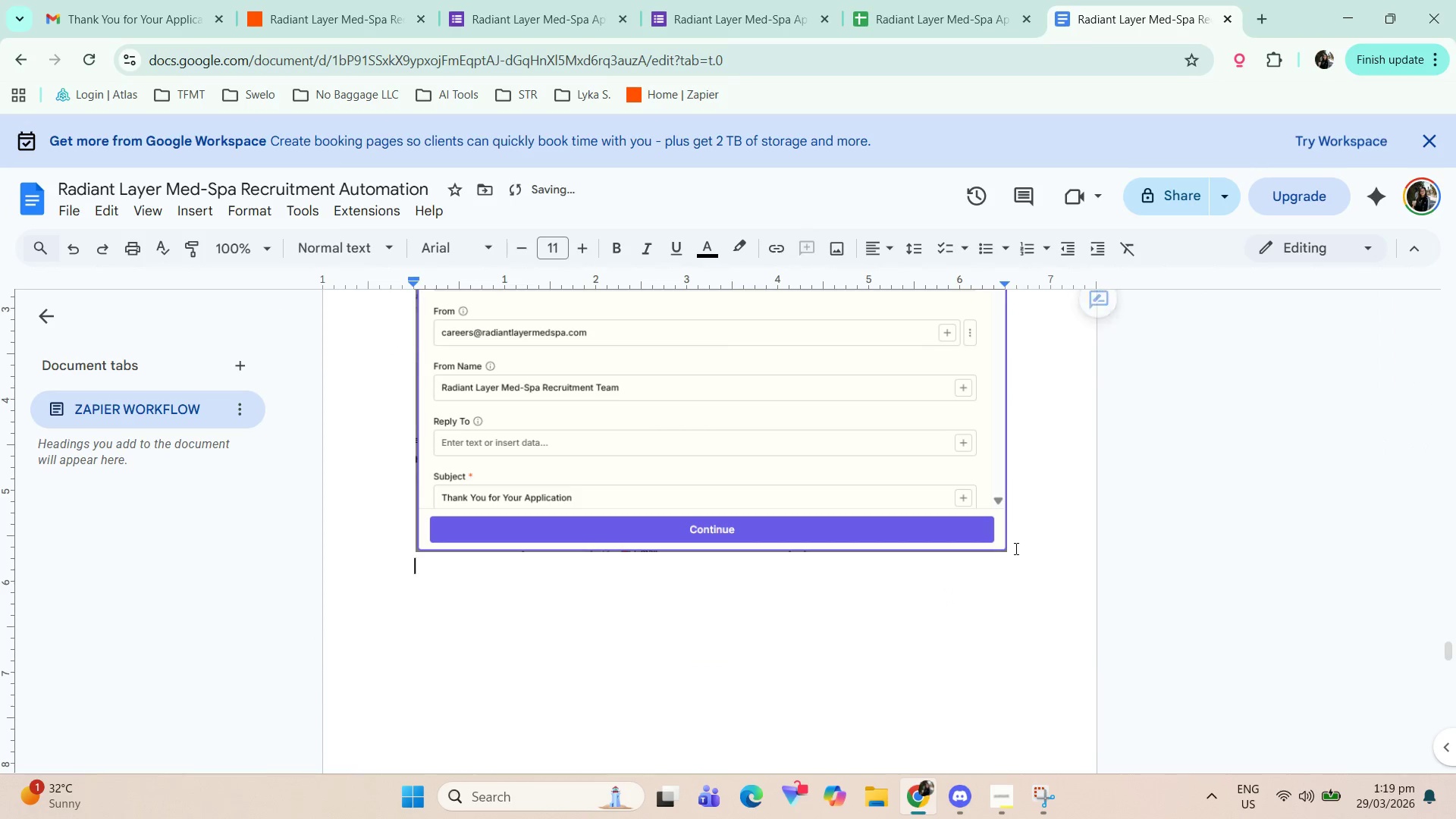 
key(Control+ControlLeft)
 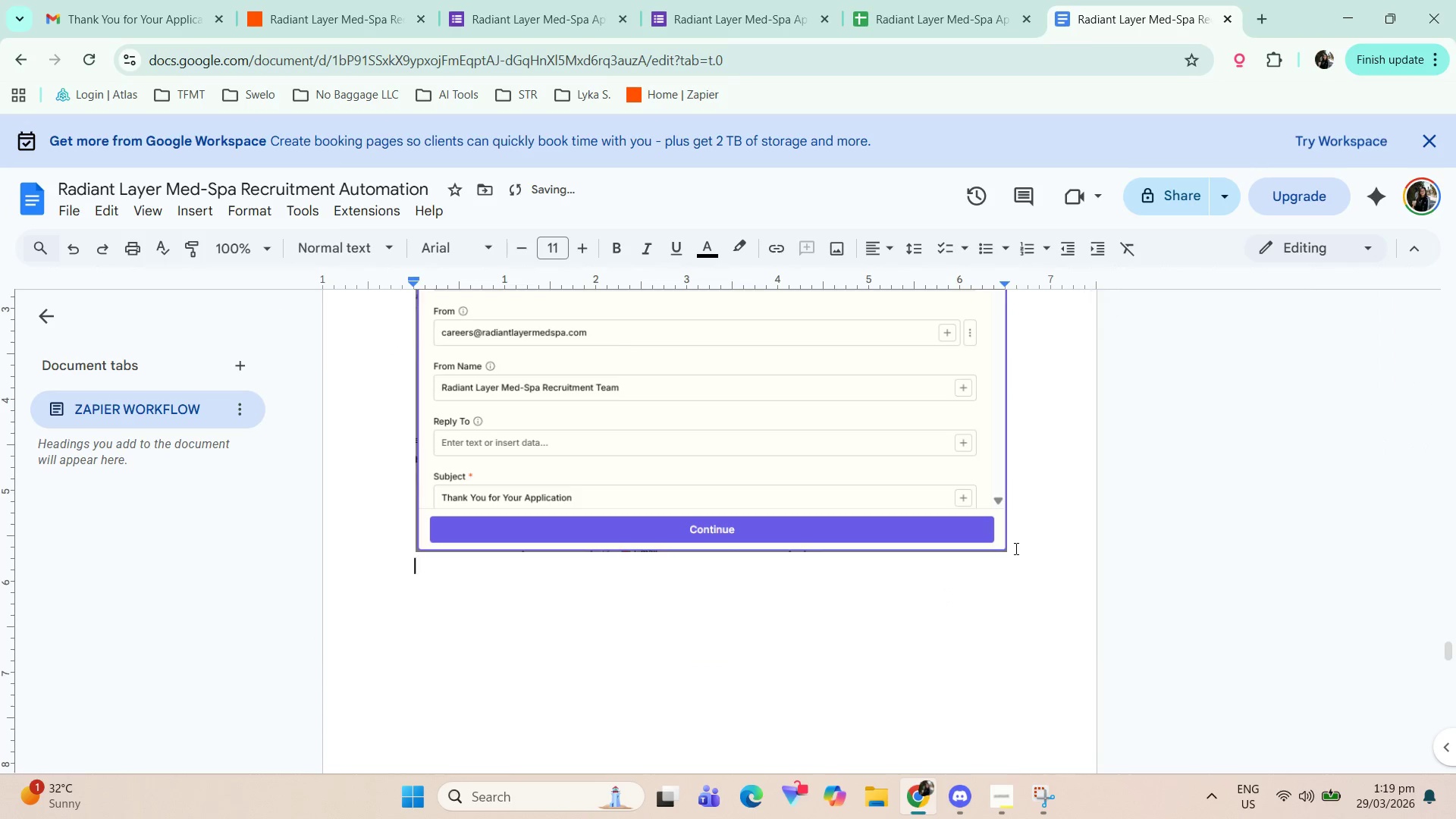 
key(Control+V)
 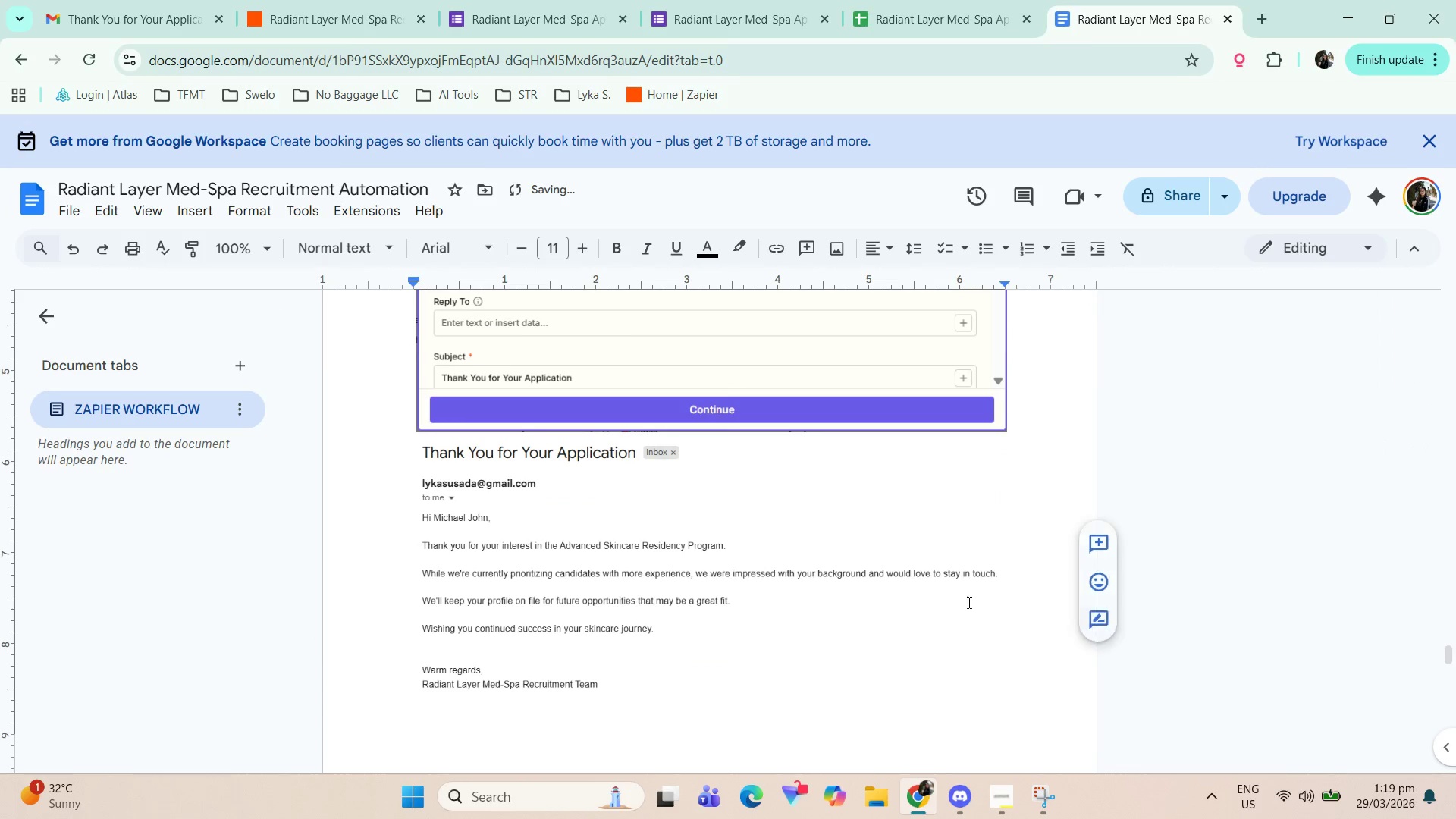 
scroll: coordinate [870, 558], scroll_direction: up, amount: 1.0
 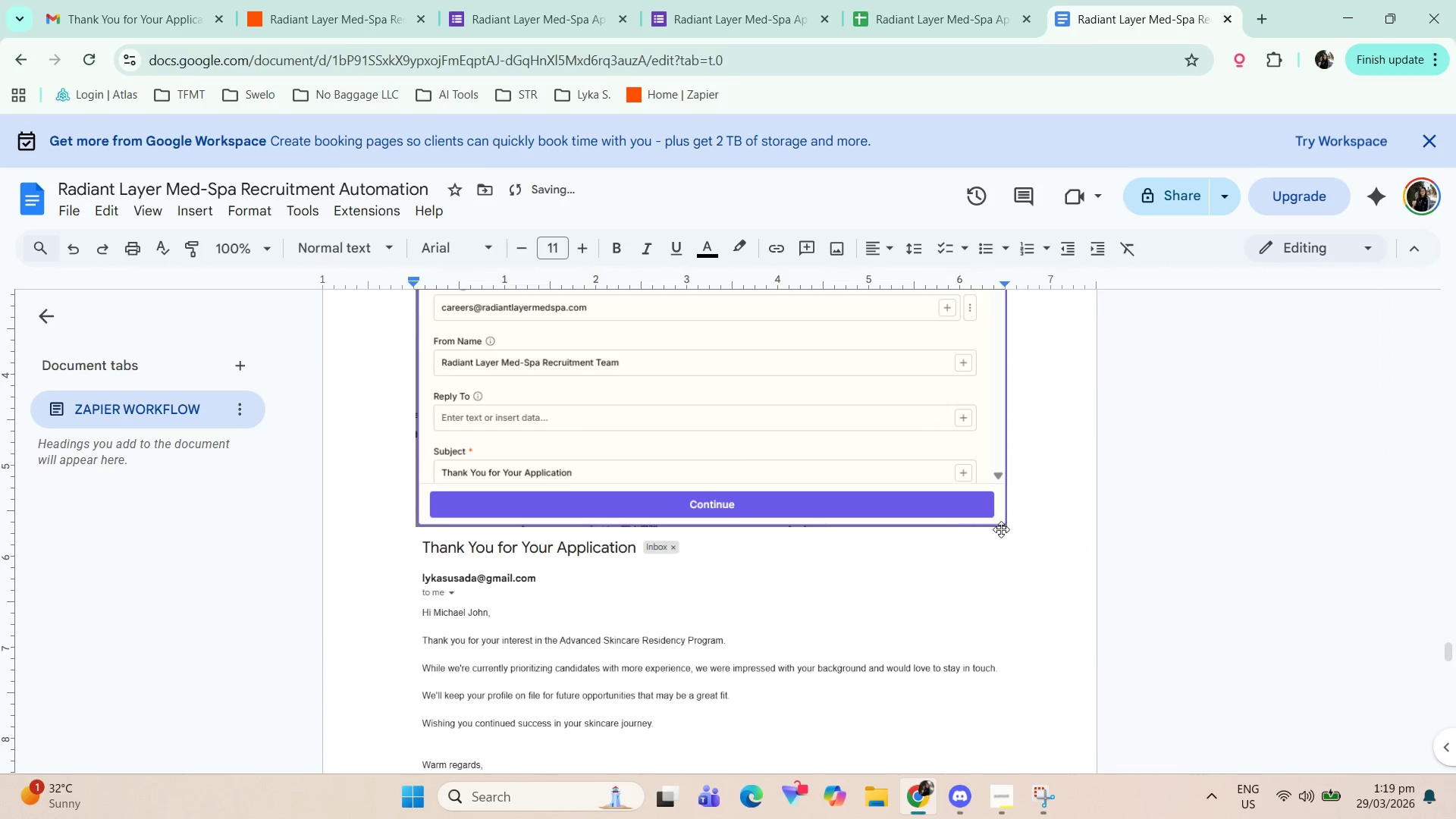 
scroll: coordinate [945, 578], scroll_direction: down, amount: 6.0
 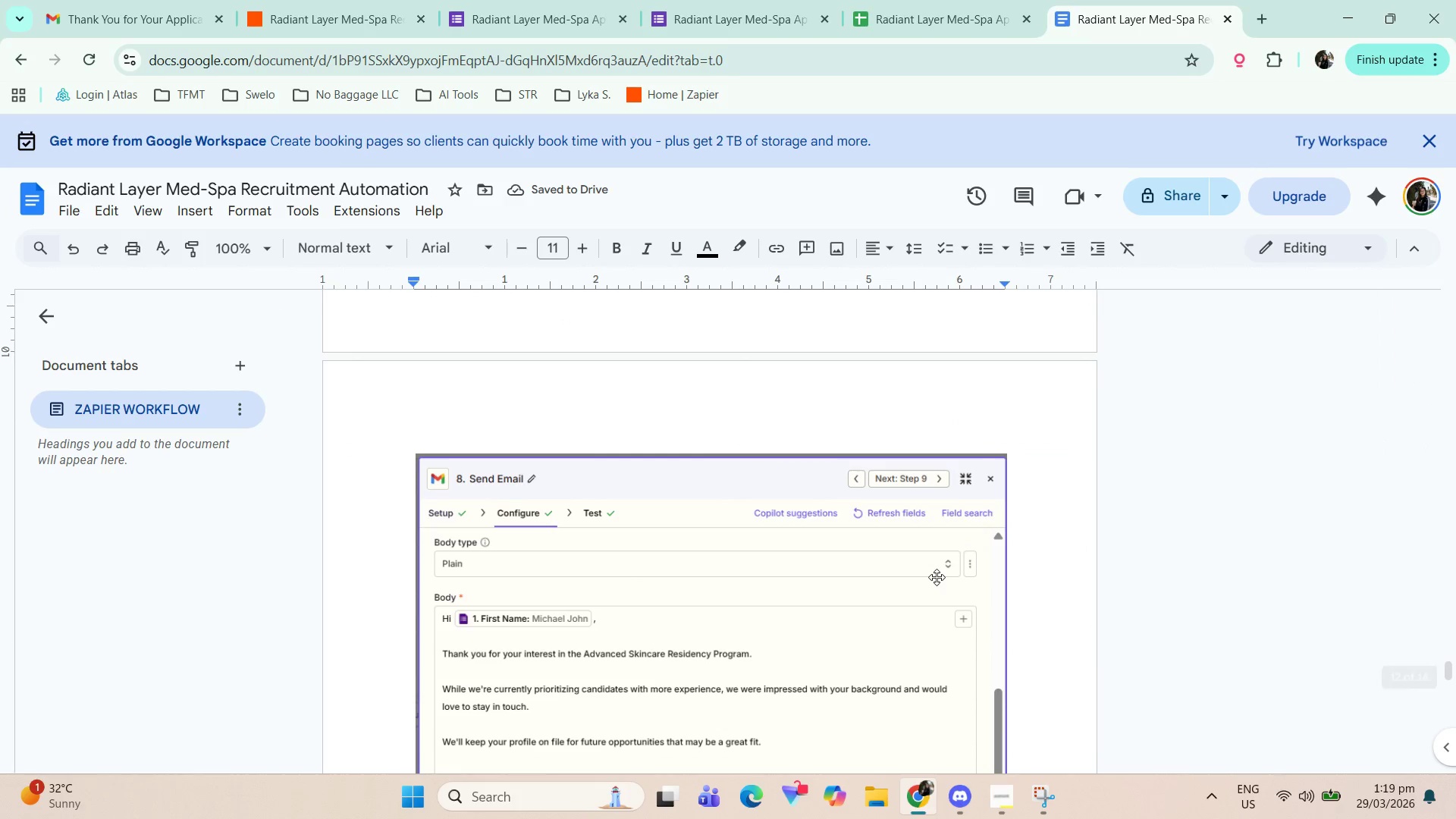 
key(Control+Z)
 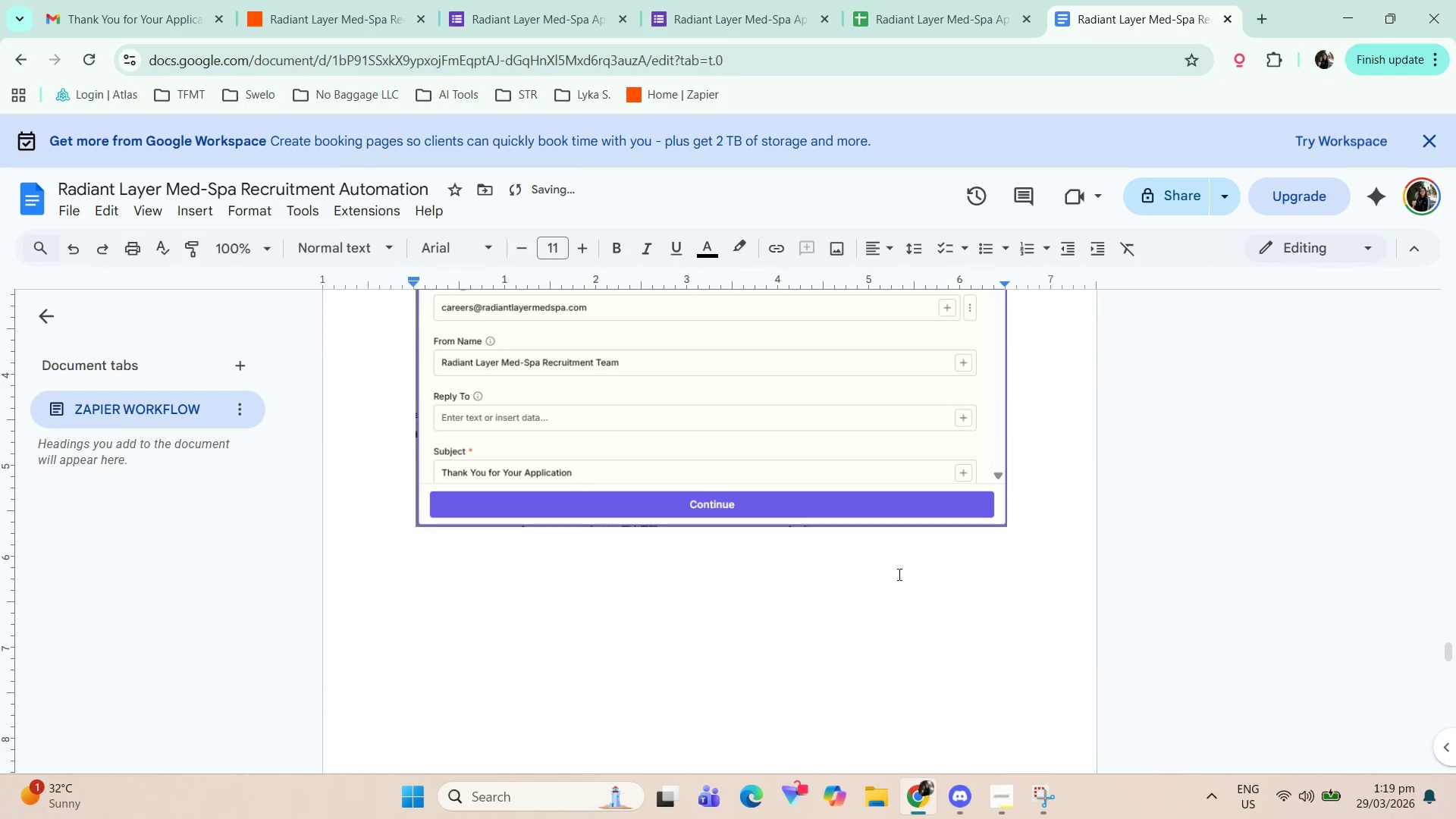 
scroll: coordinate [911, 573], scroll_direction: up, amount: 6.0
 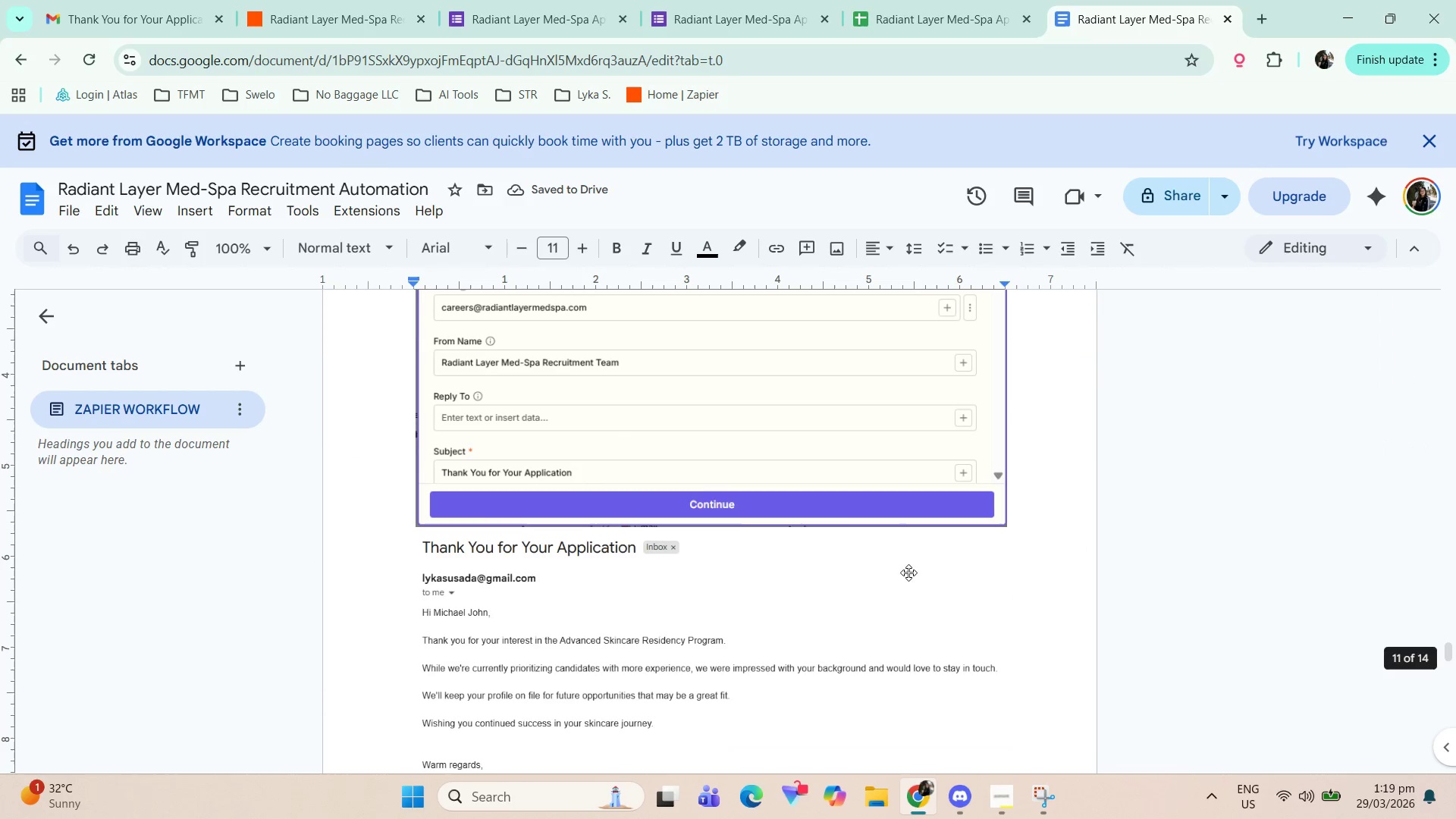 
key(Control+Z)
 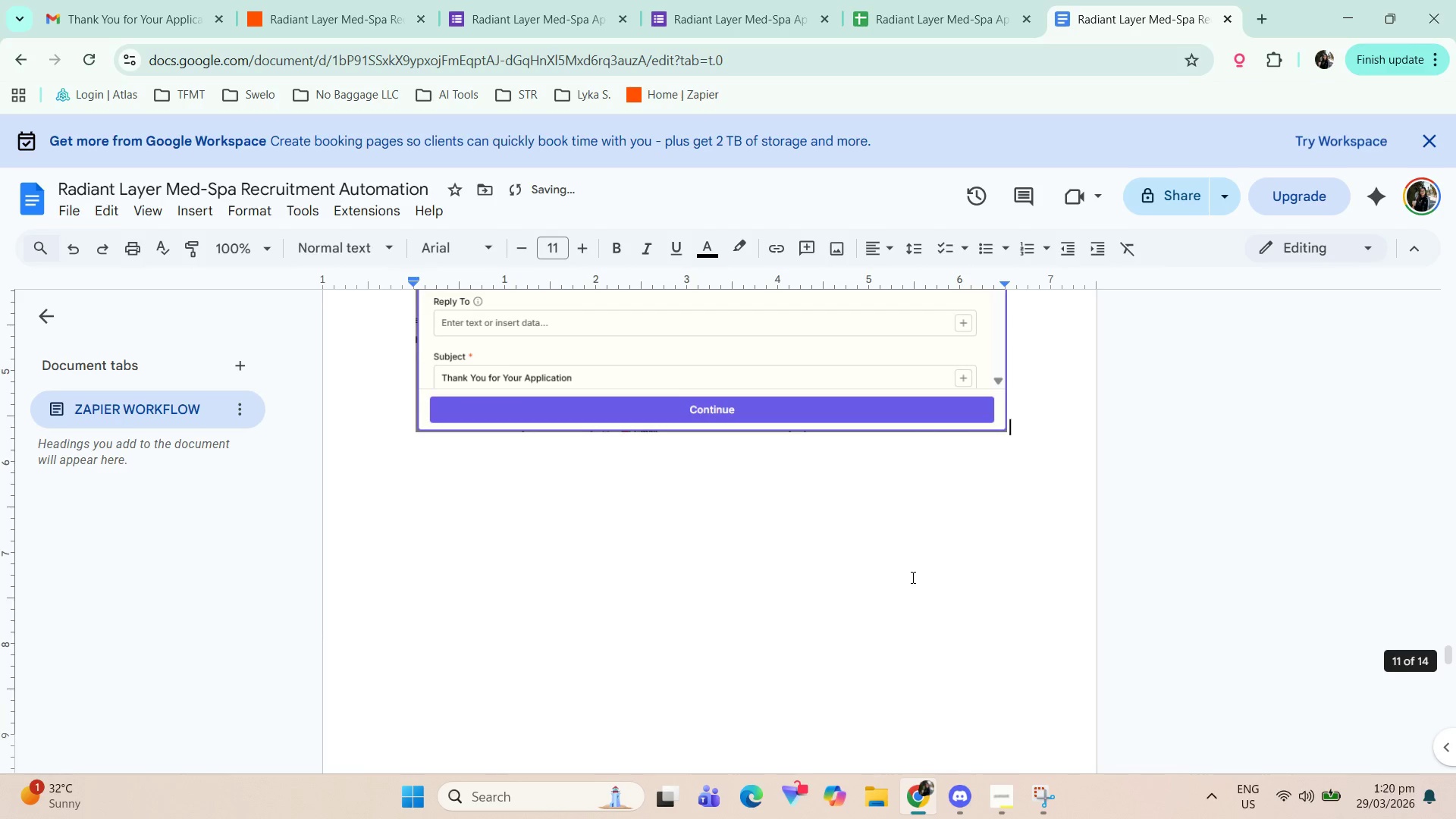 
scroll: coordinate [912, 581], scroll_direction: down, amount: 4.0
 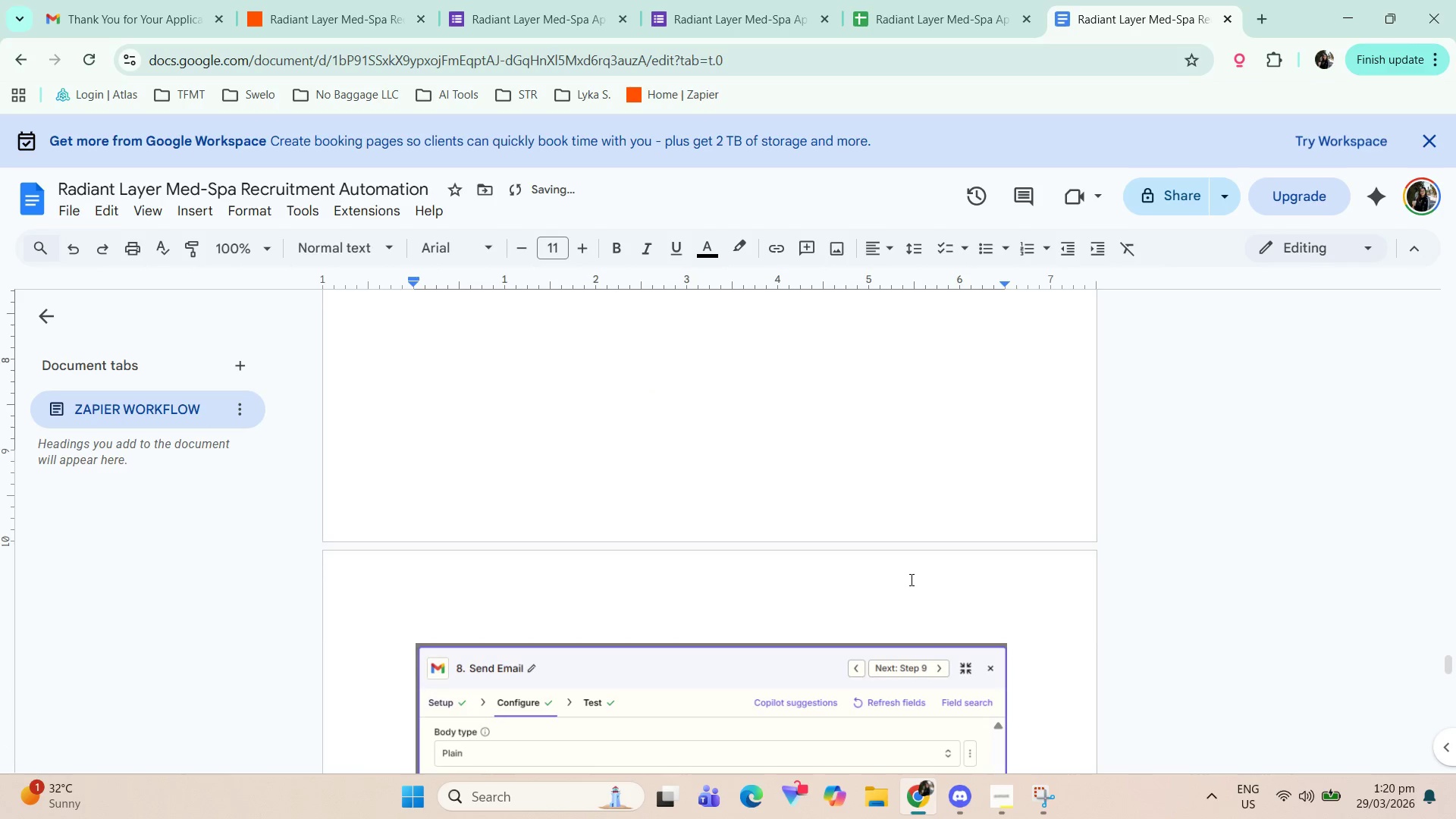 
scroll: coordinate [909, 579], scroll_direction: up, amount: 2.0
 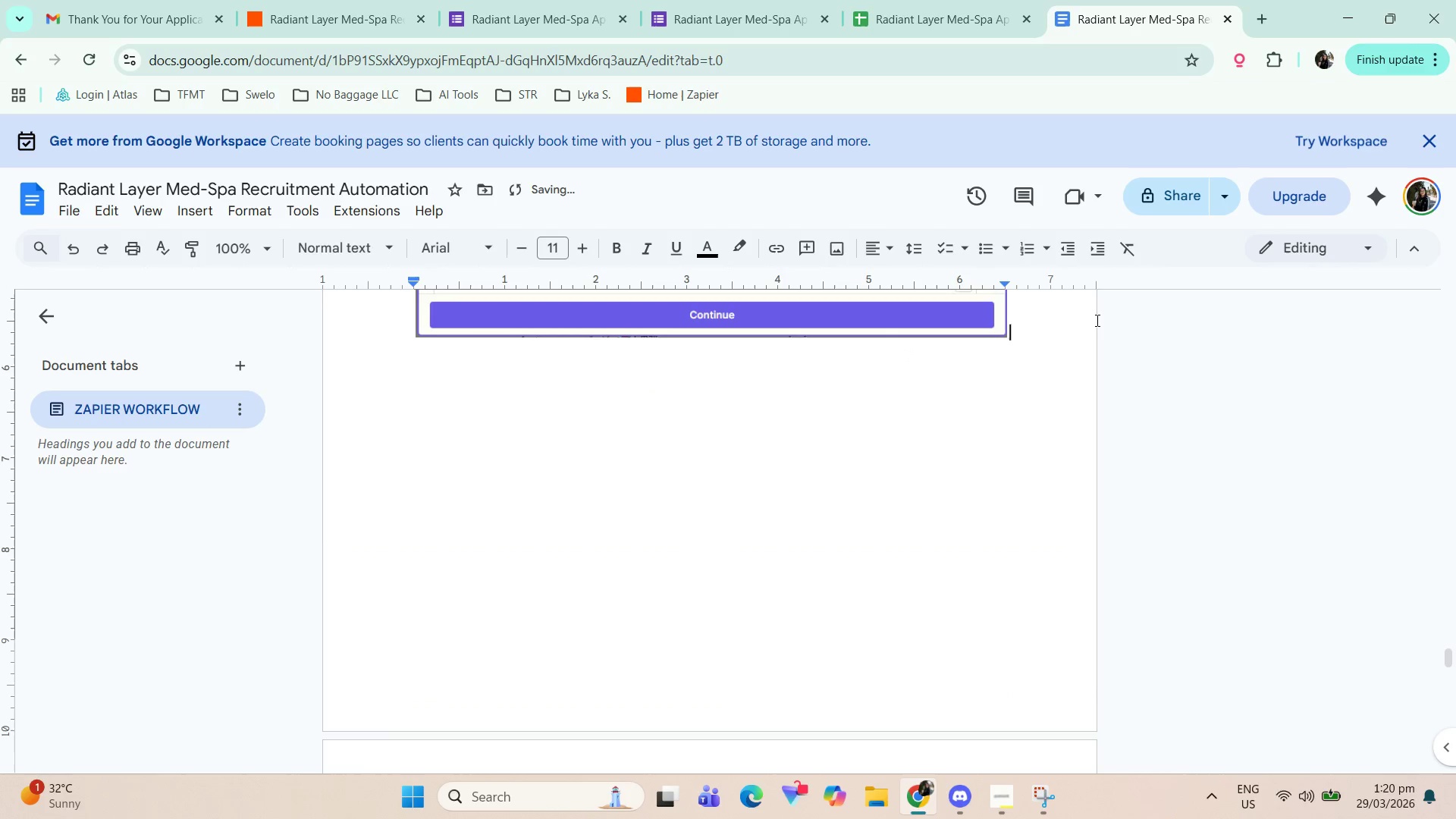 
key(ArrowDown)
 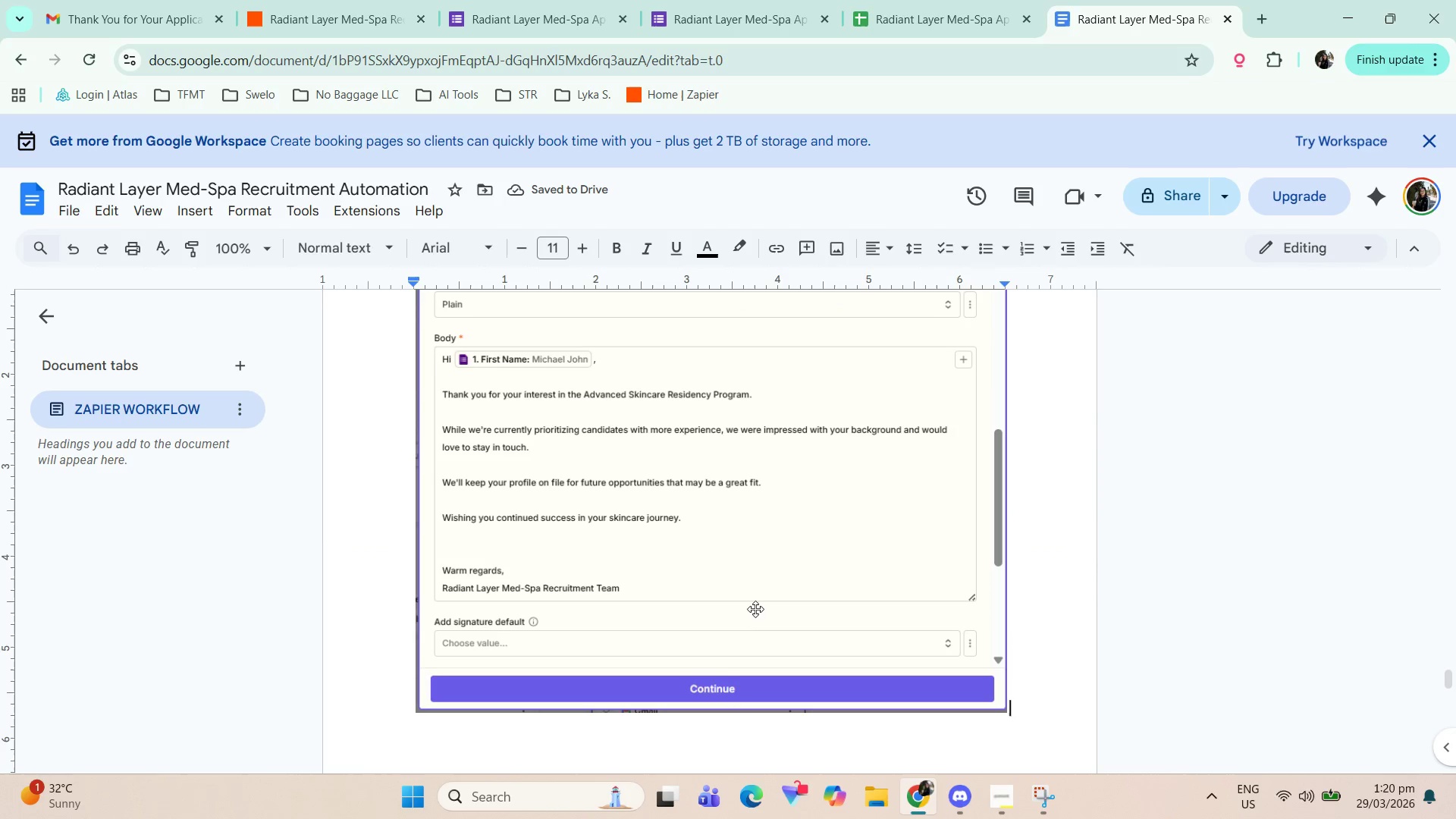 
scroll: coordinate [798, 589], scroll_direction: down, amount: 3.0
 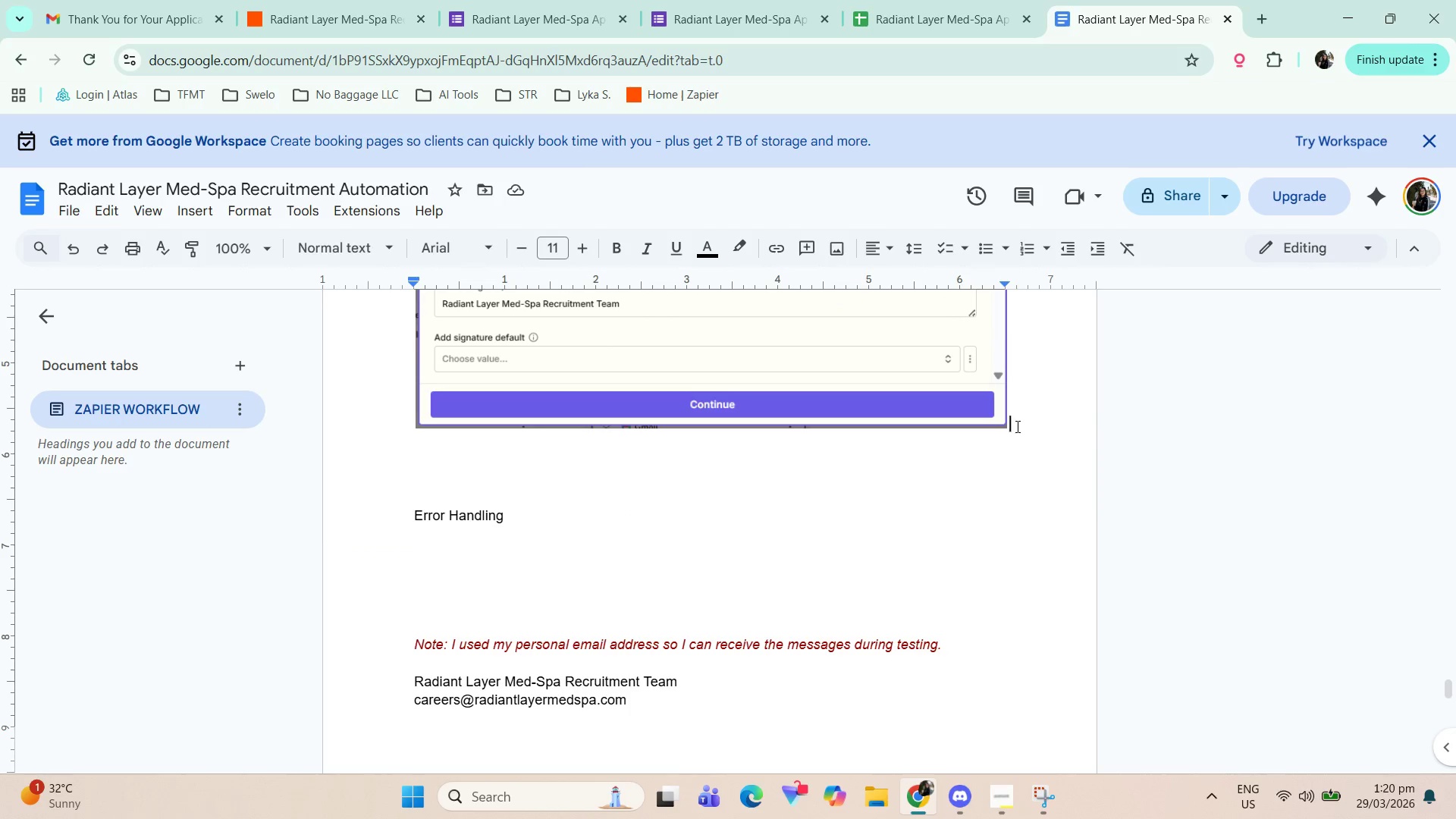 
key(Enter)
 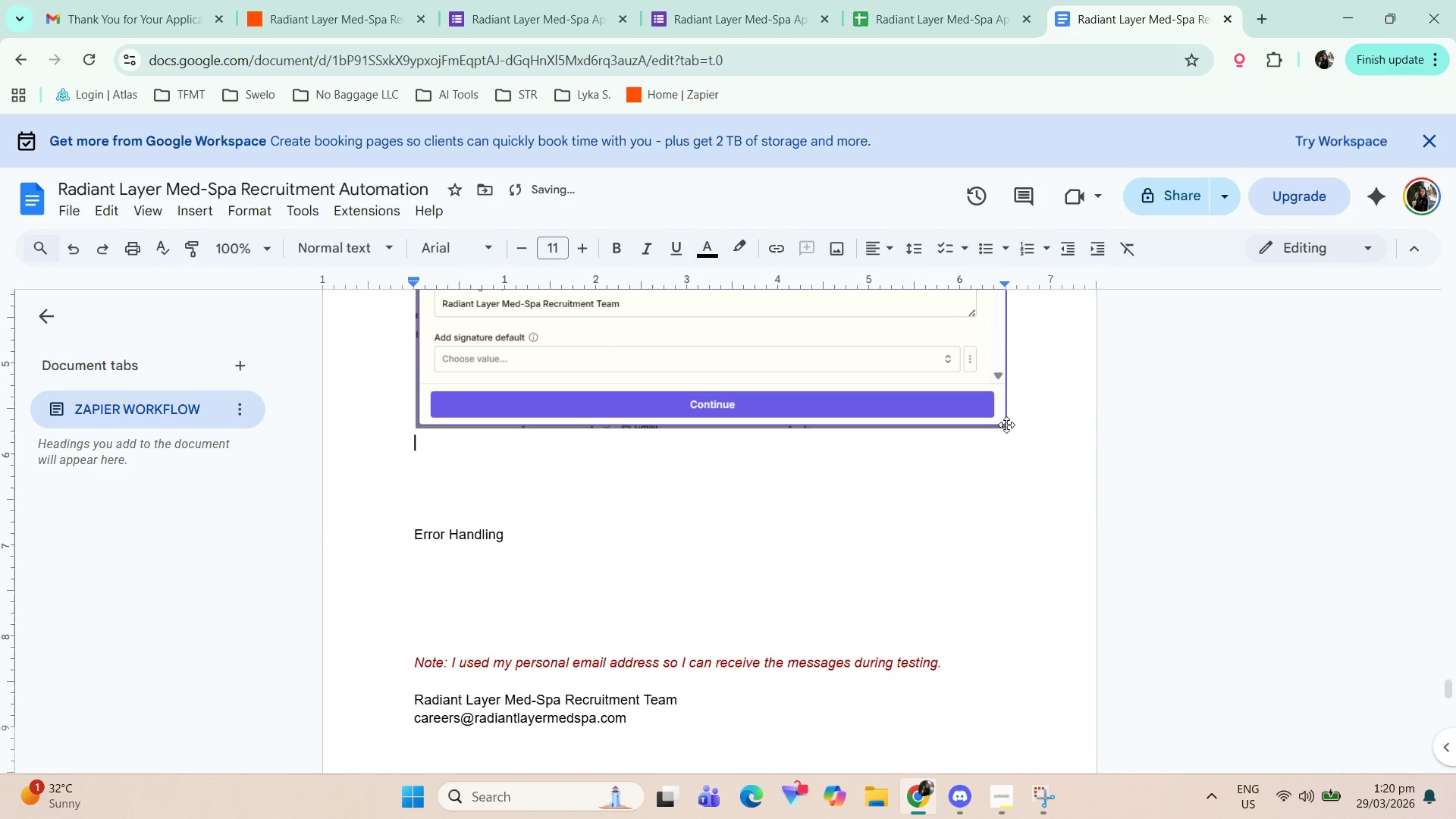 
key(Control+ControlLeft)
 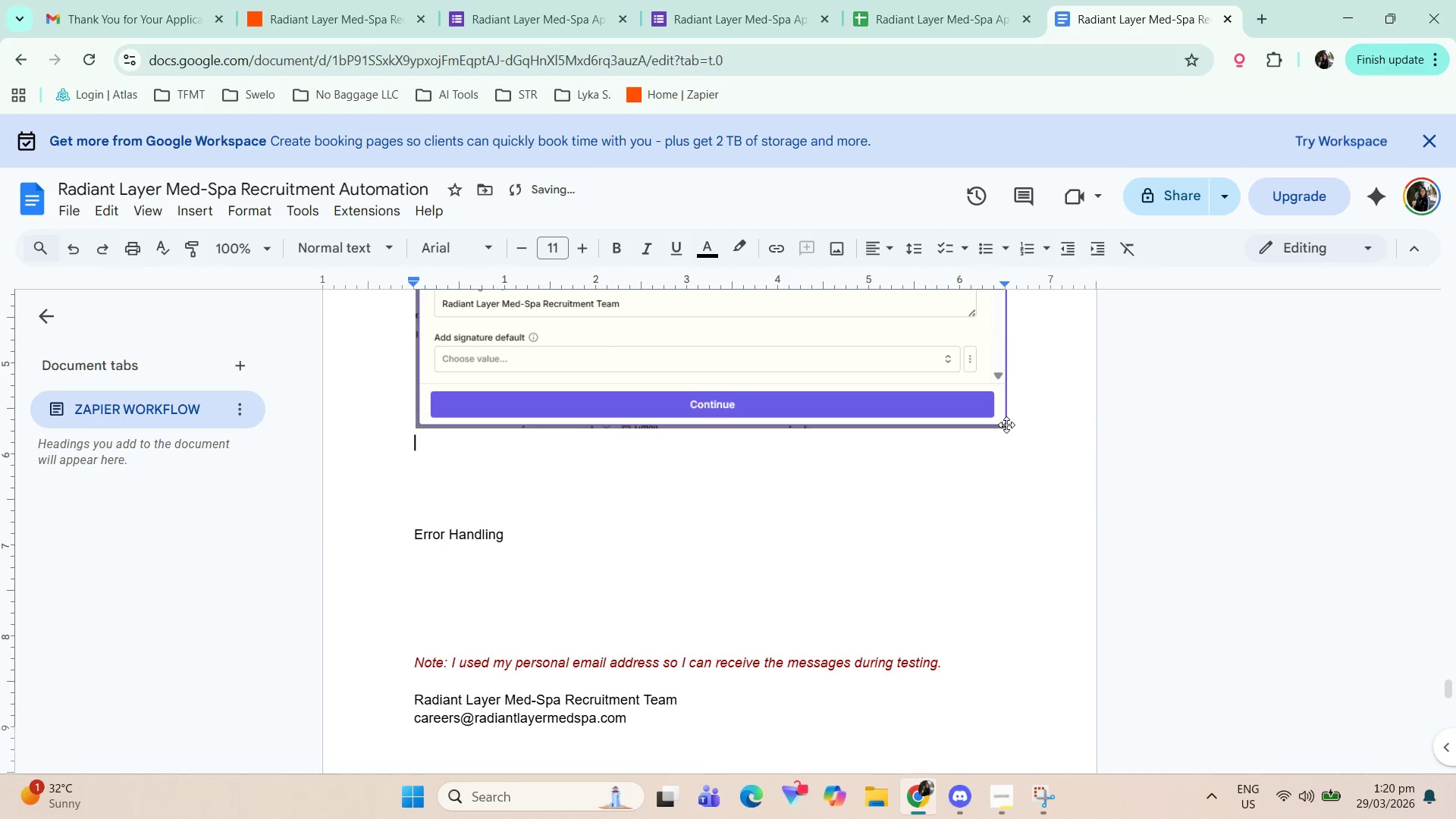 
key(Control+V)
 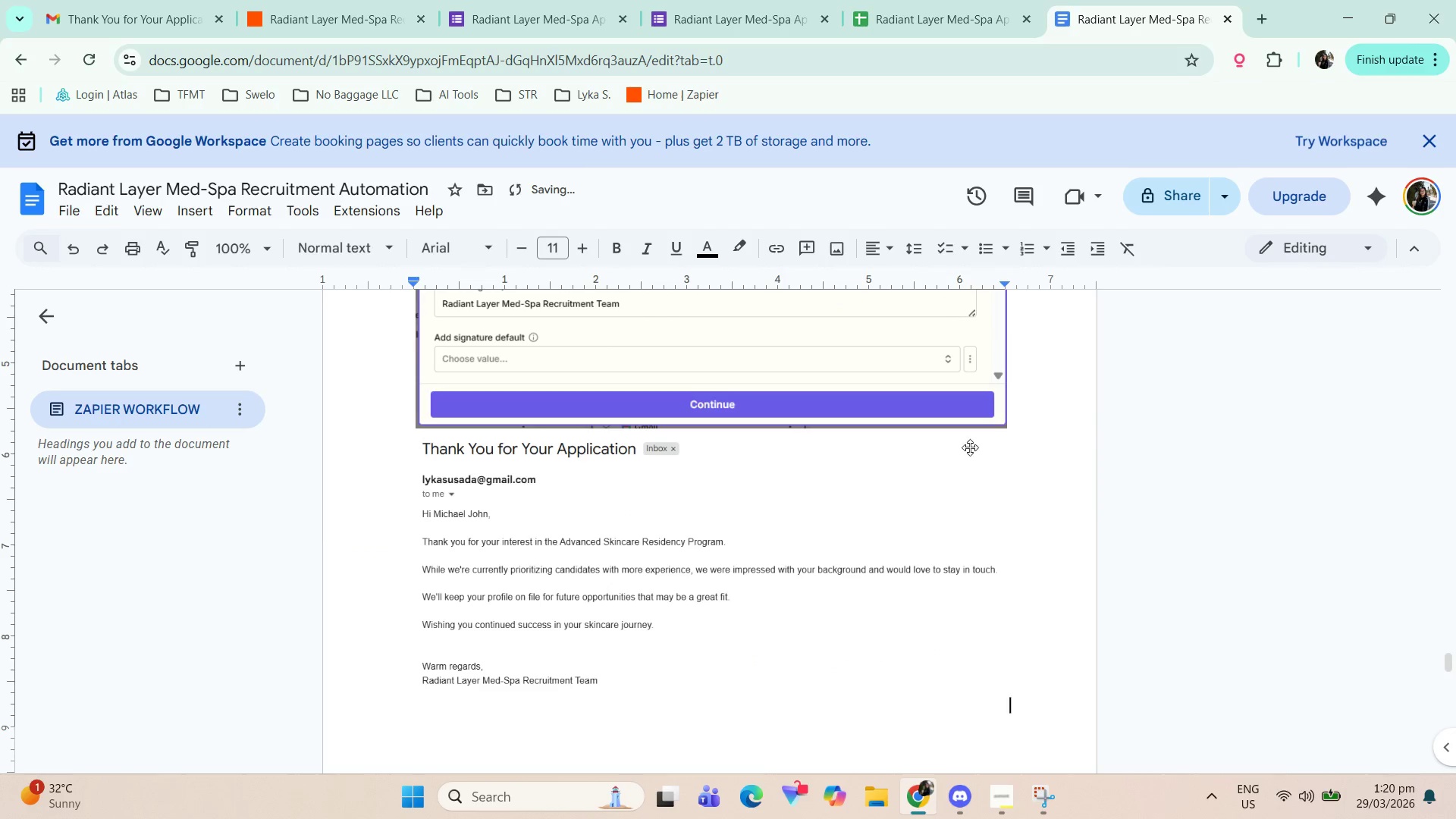 
scroll: coordinate [667, 486], scroll_direction: none, amount: 0.0
 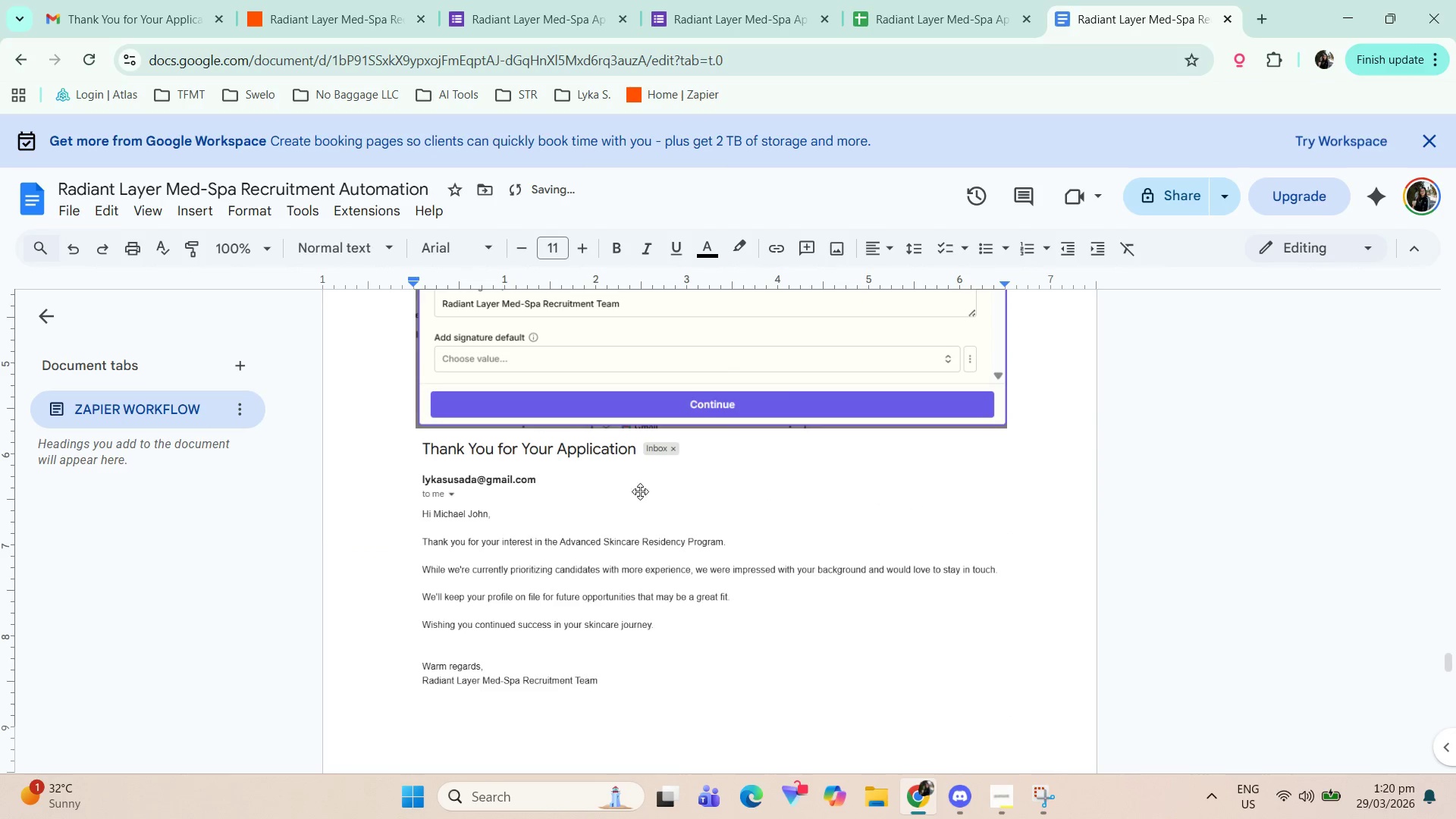 
scroll: coordinate [691, 543], scroll_direction: down, amount: 2.0
 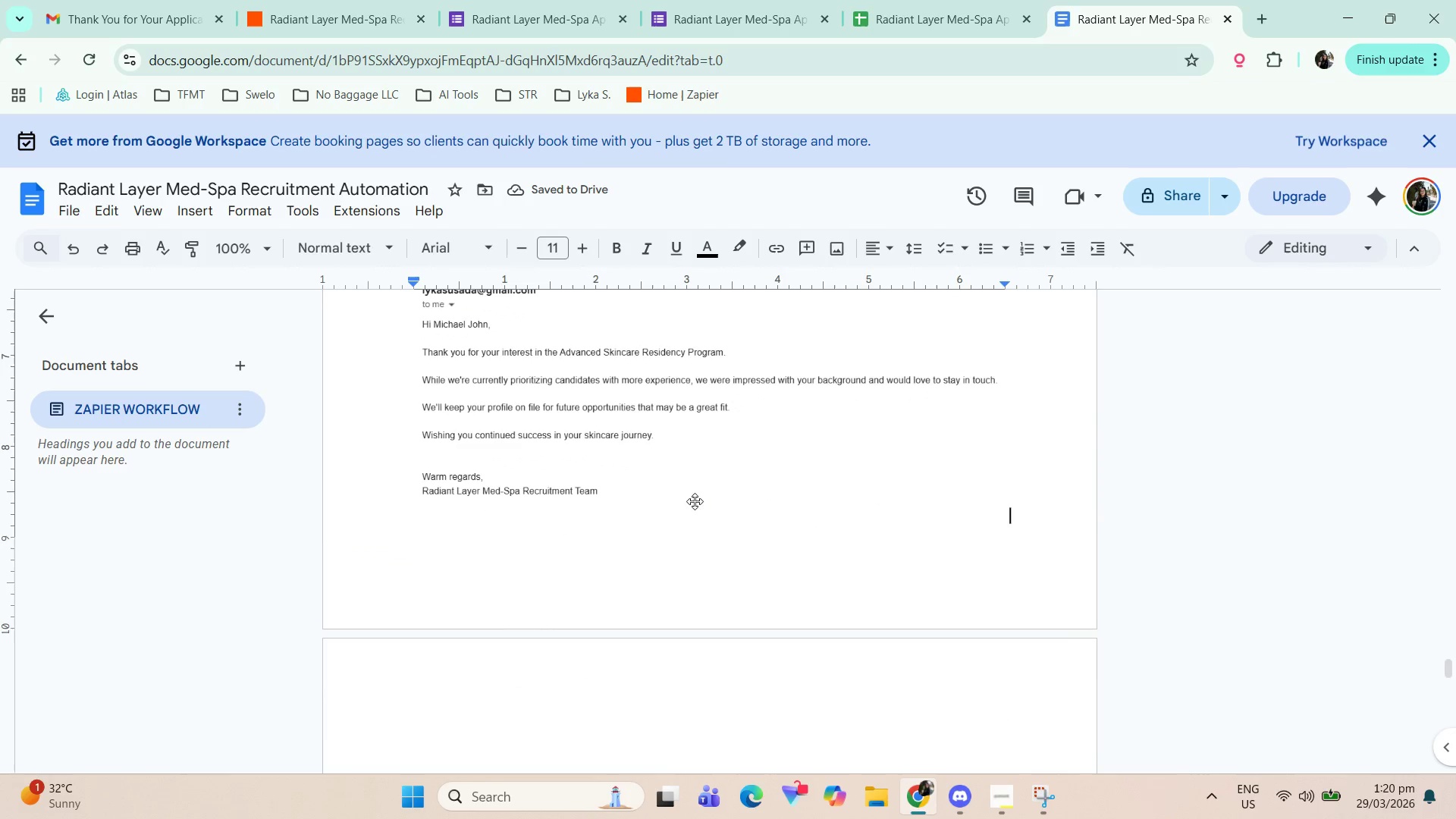 
scroll: coordinate [771, 461], scroll_direction: up, amount: 3.0
 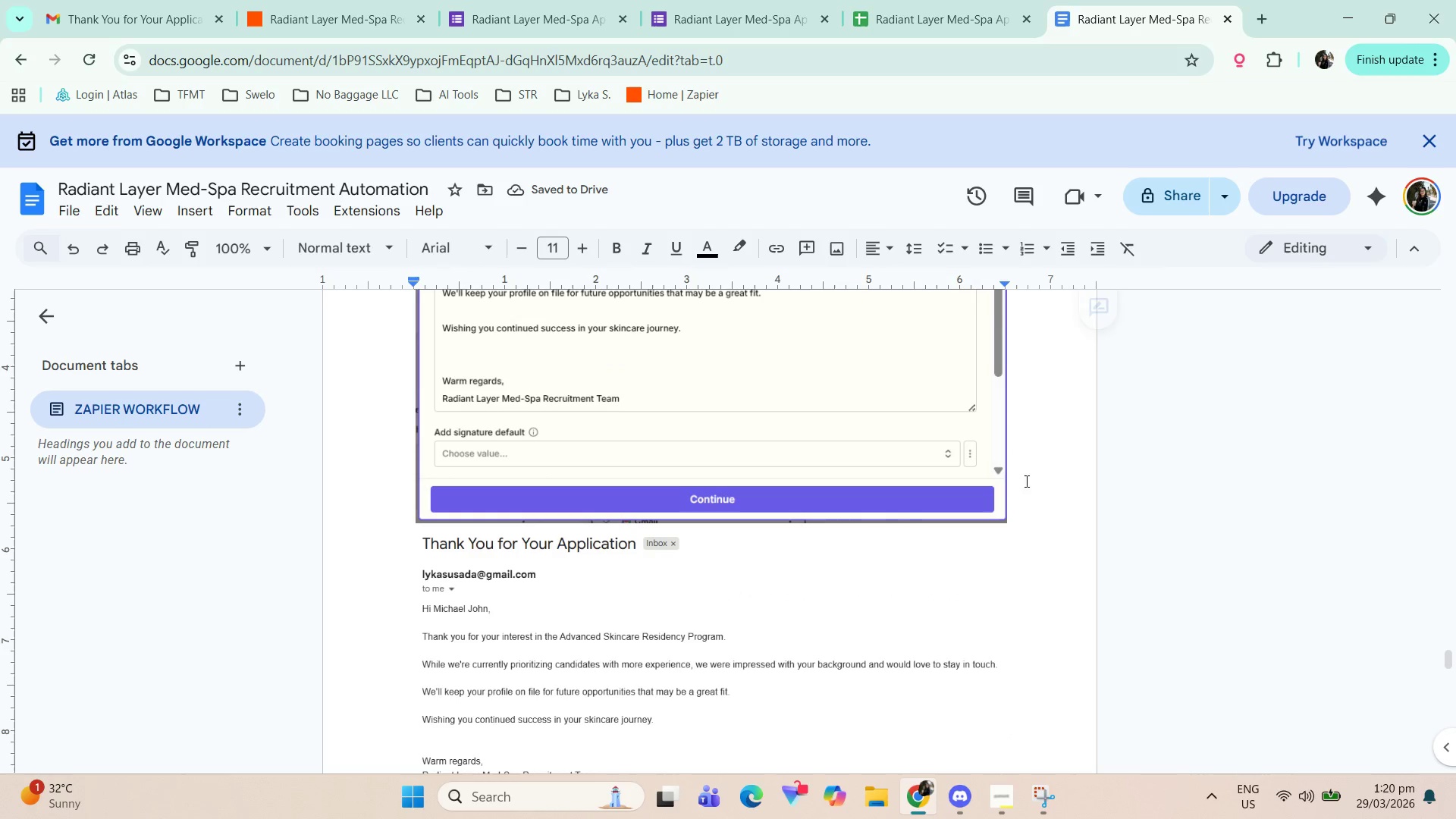 
left_click([1028, 501])
 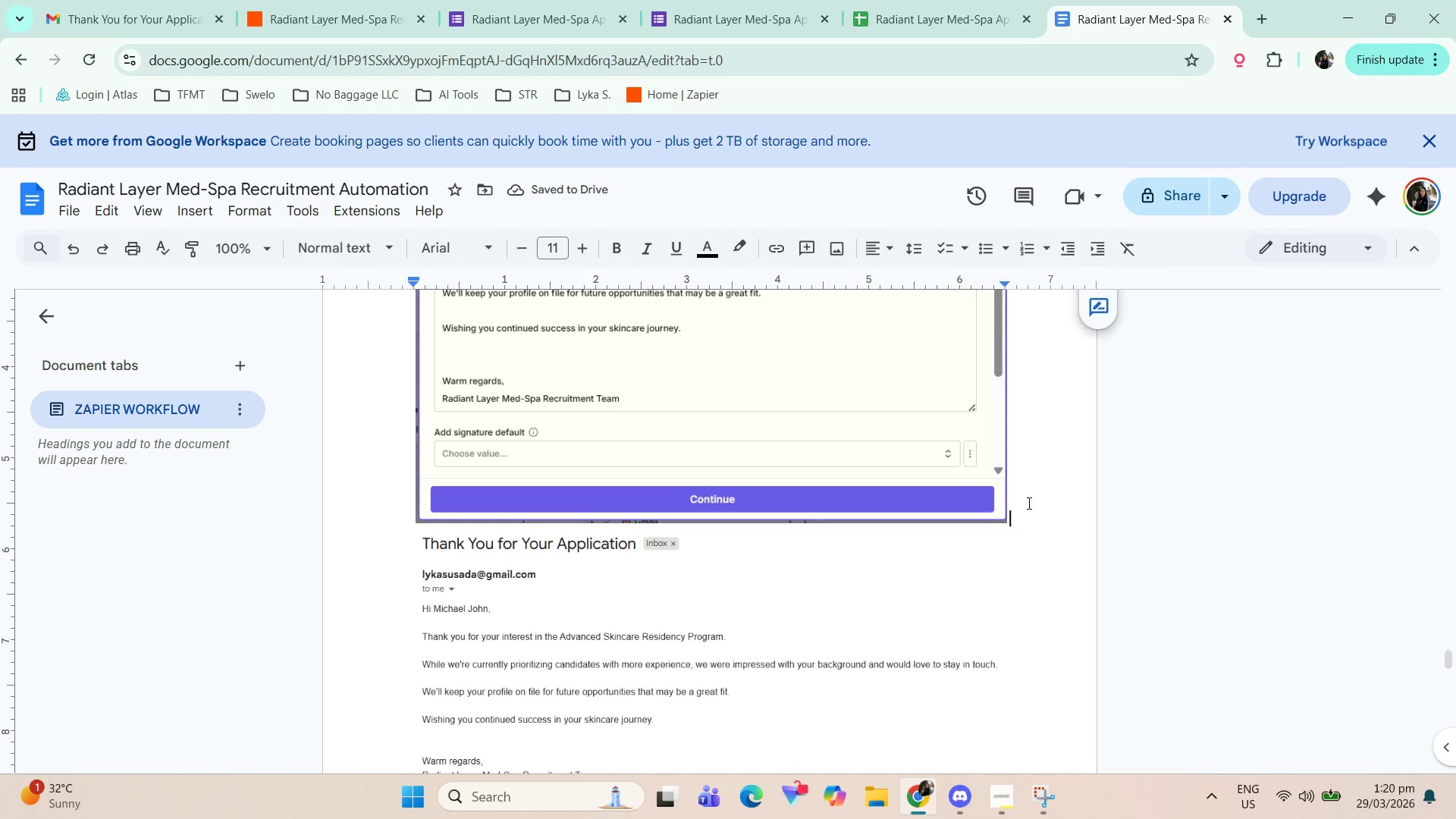 
key(Enter)
 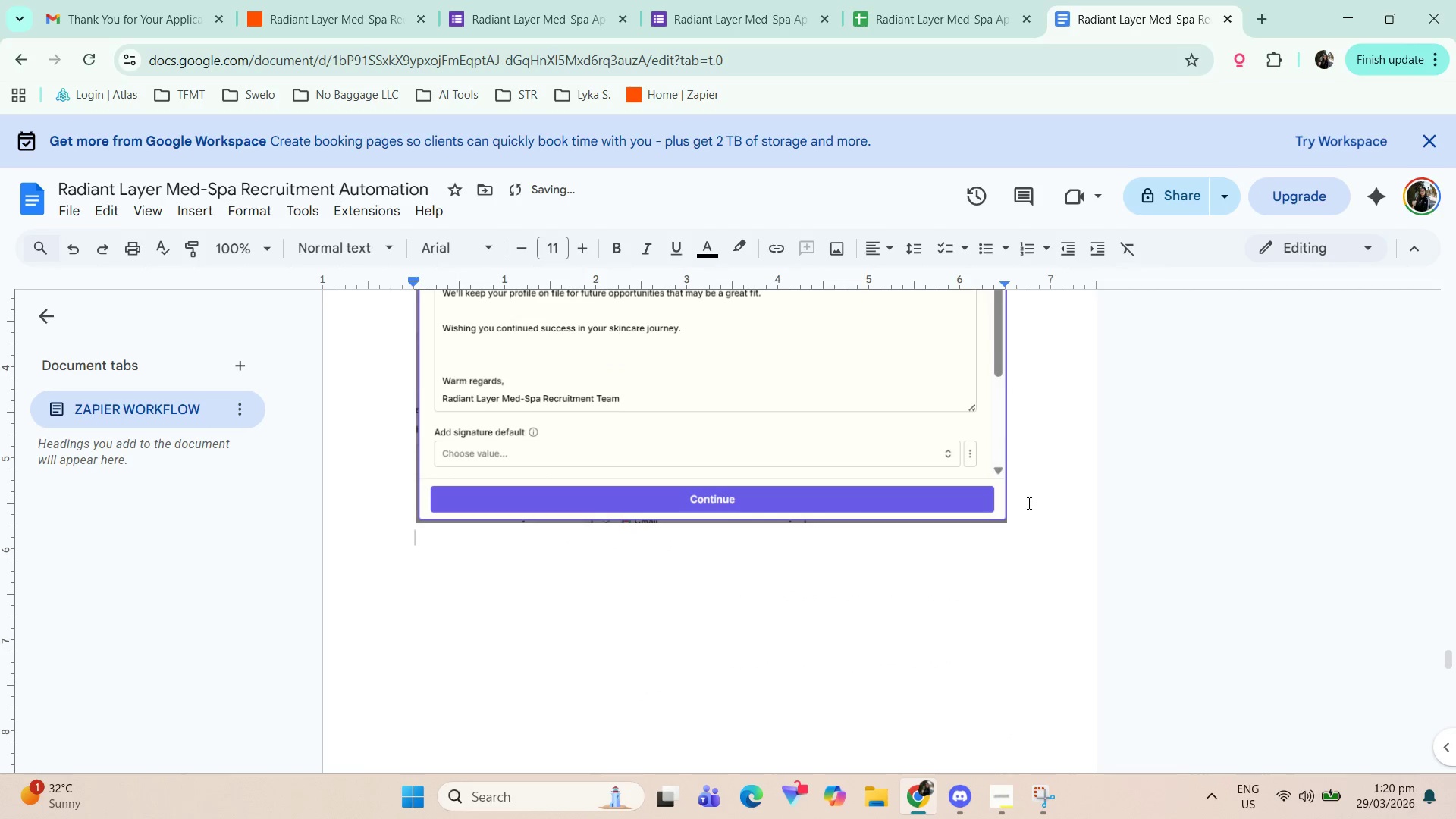 
key(Control+ControlLeft)
 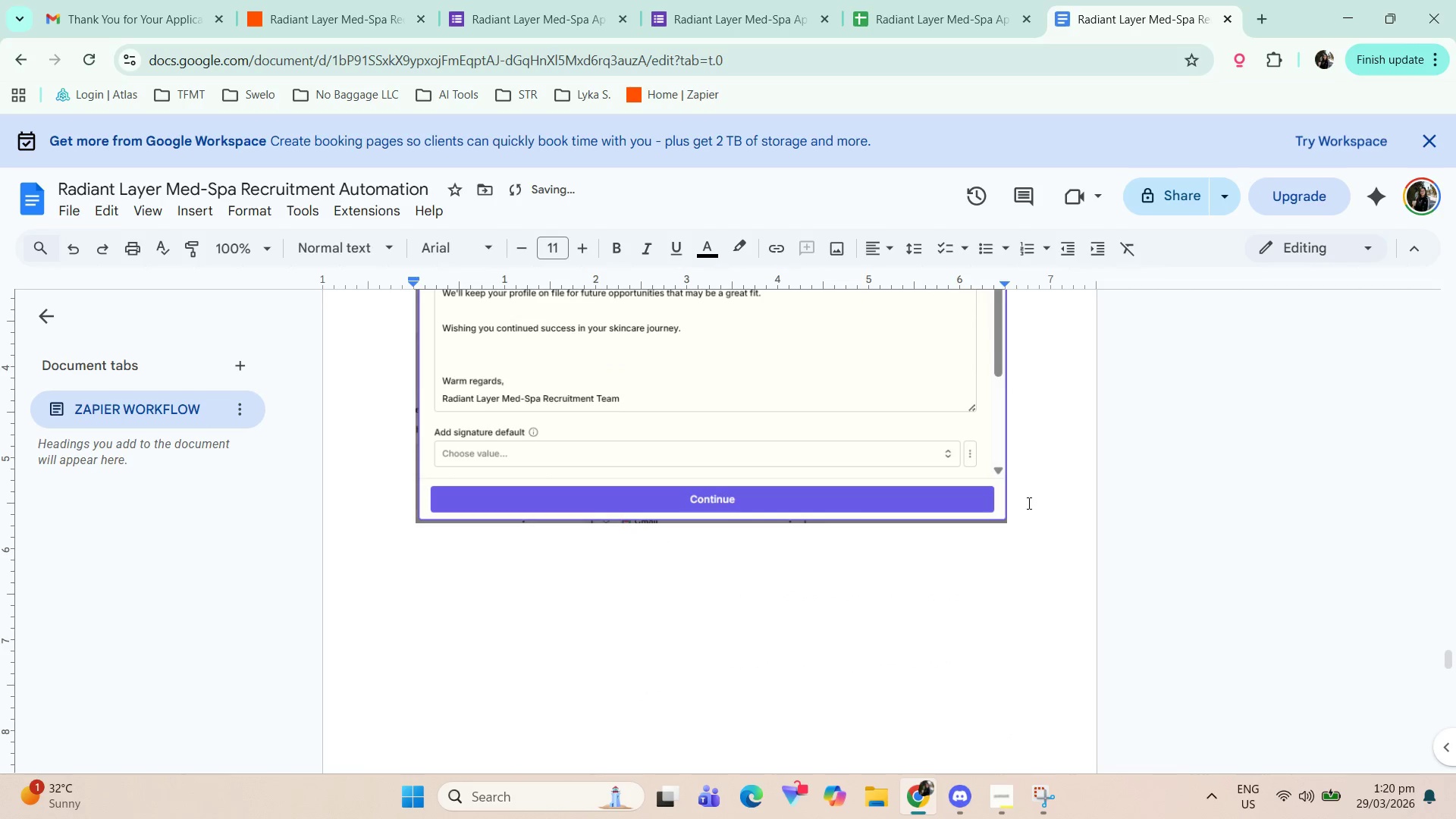 
key(Control+Z)
 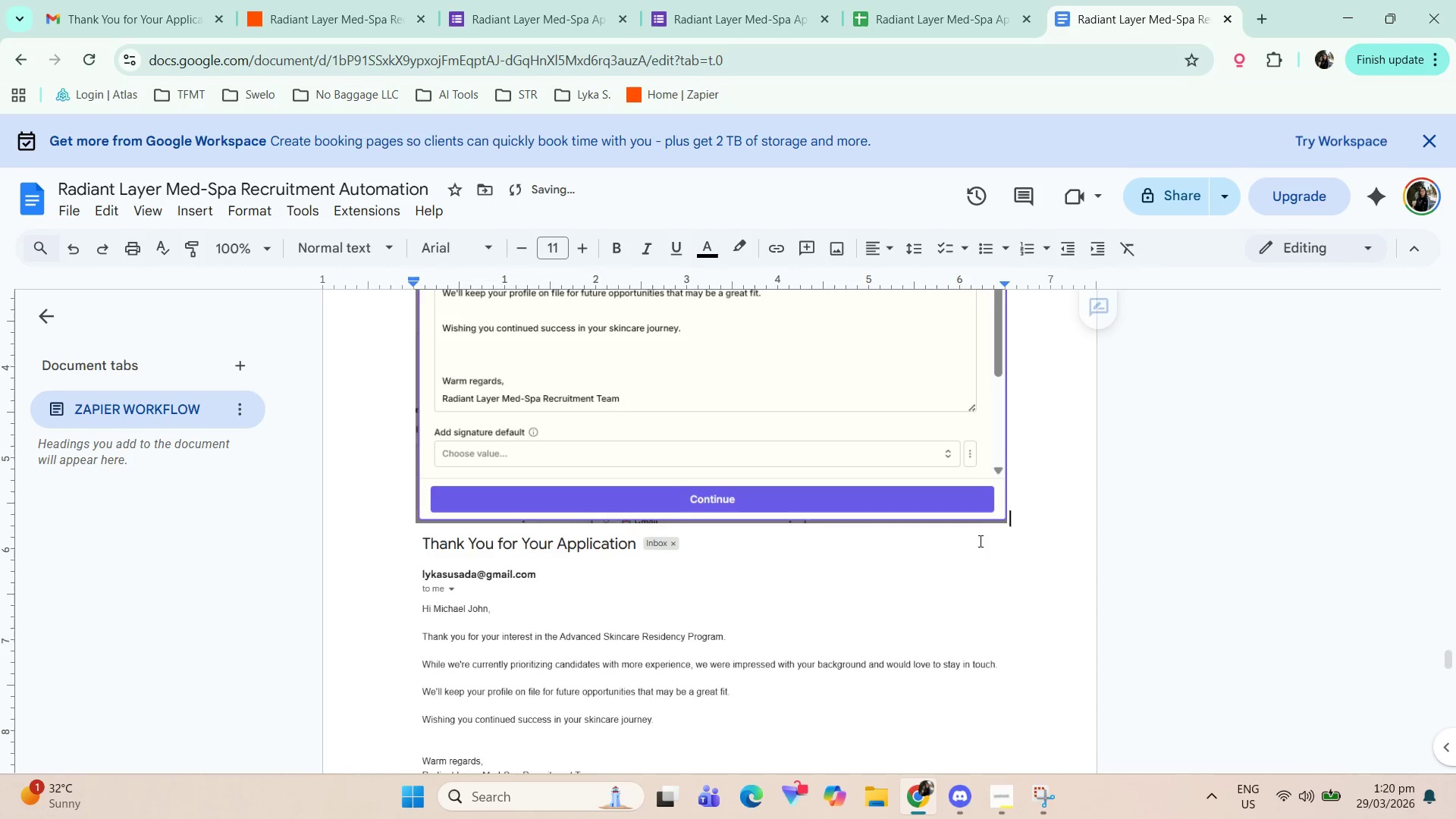 
scroll: coordinate [898, 571], scroll_direction: down, amount: 6.0
 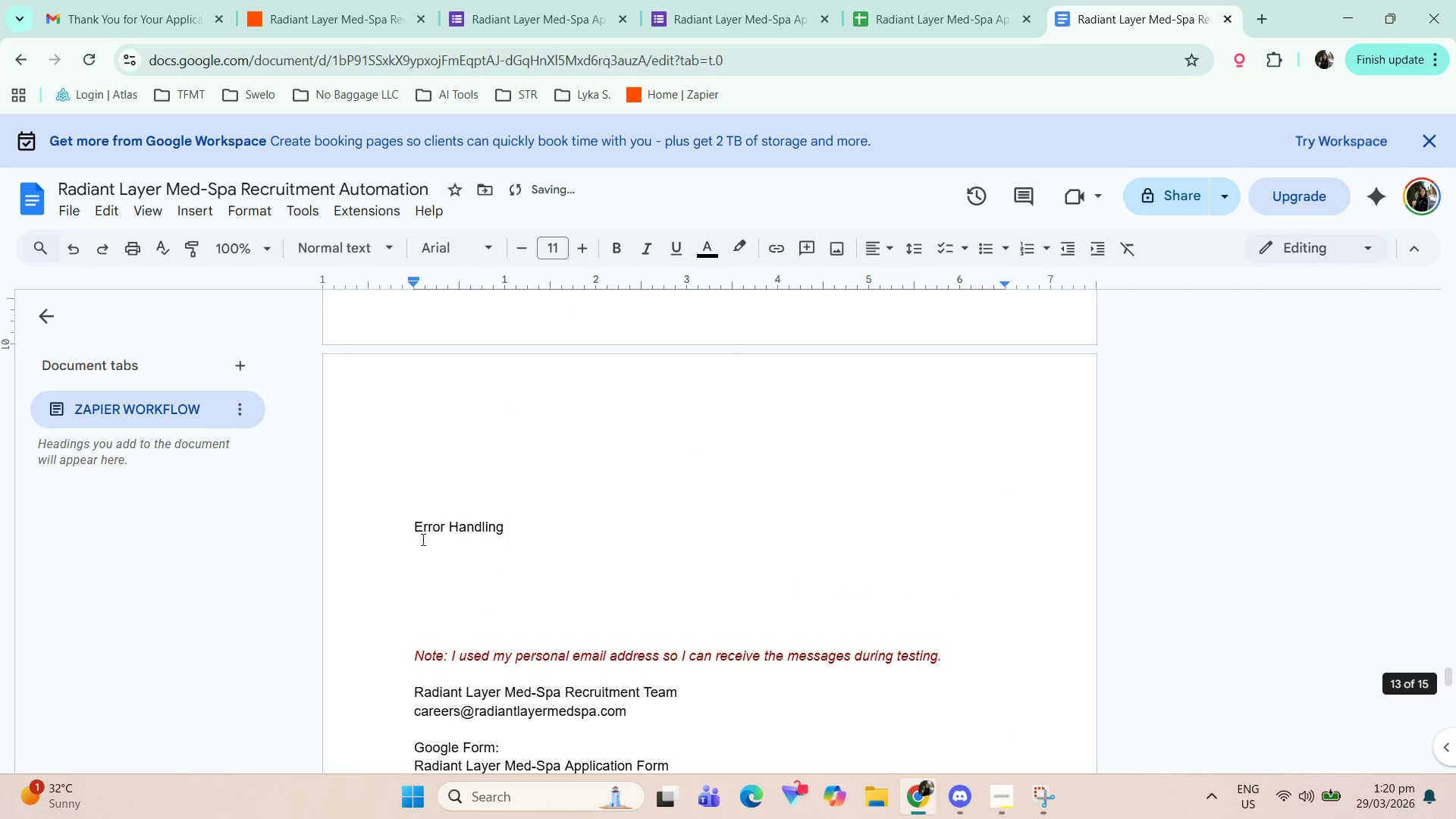 
left_click([409, 529])
 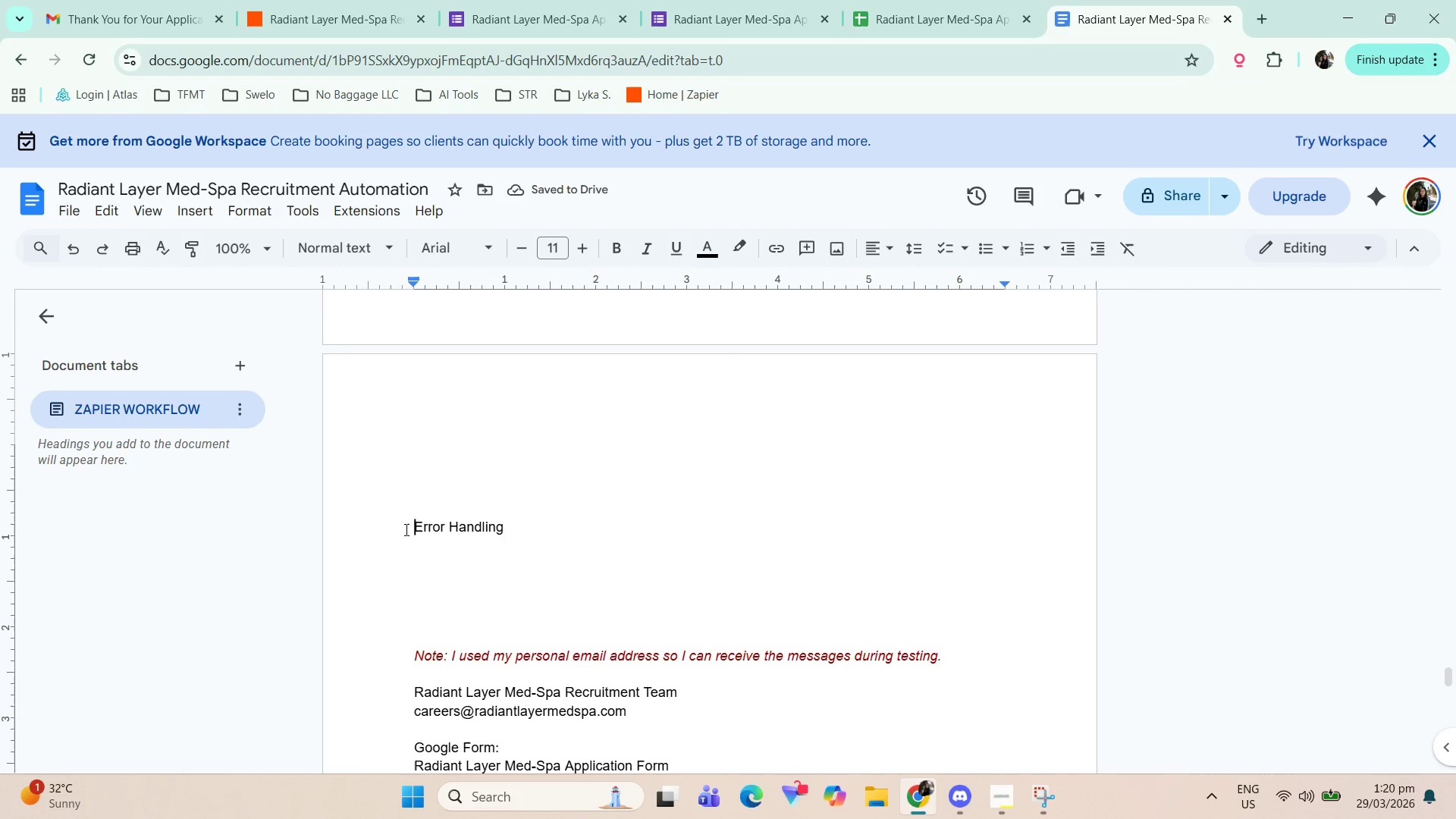 
key(Backspace)
 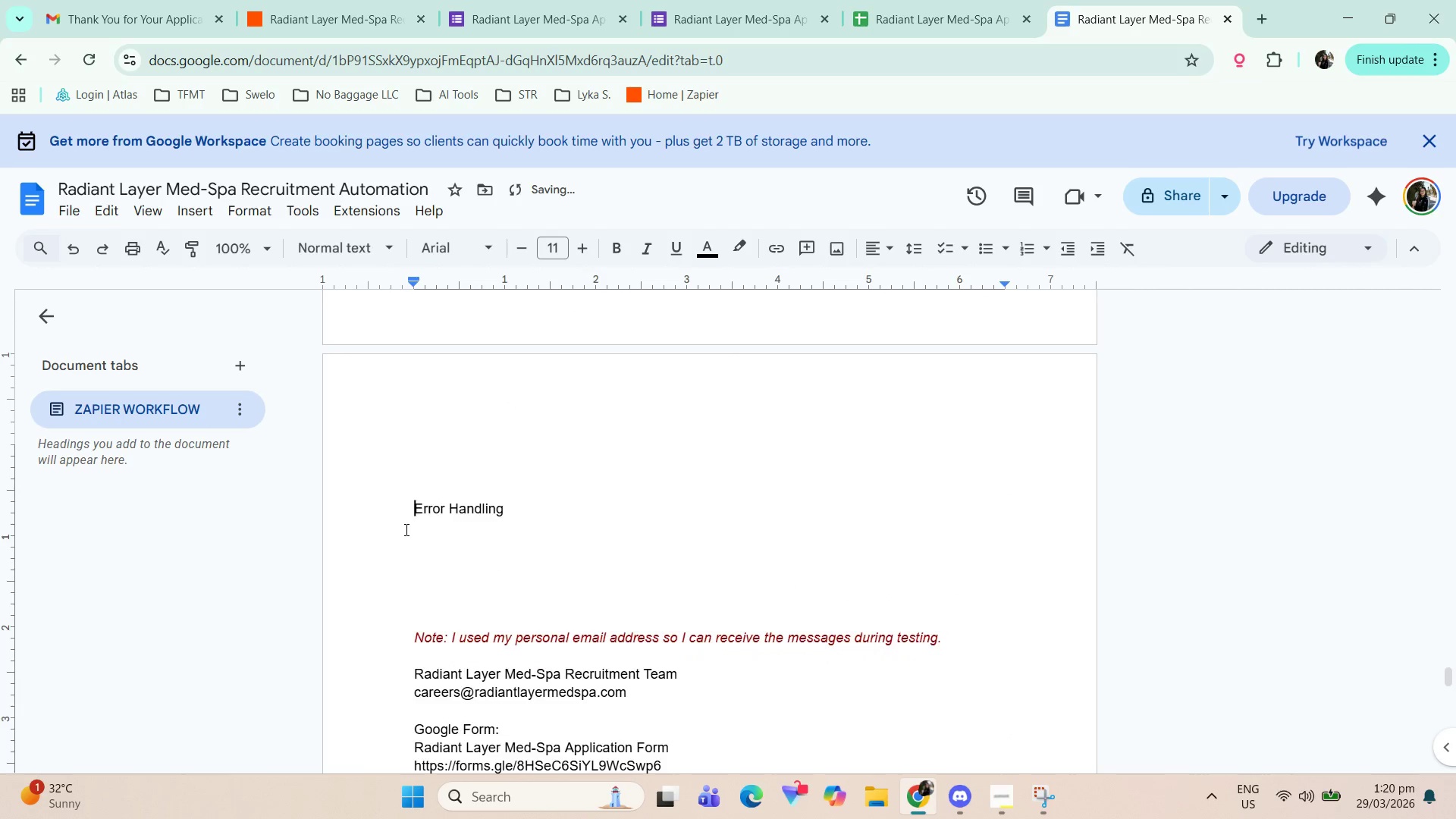 
key(Backspace)
 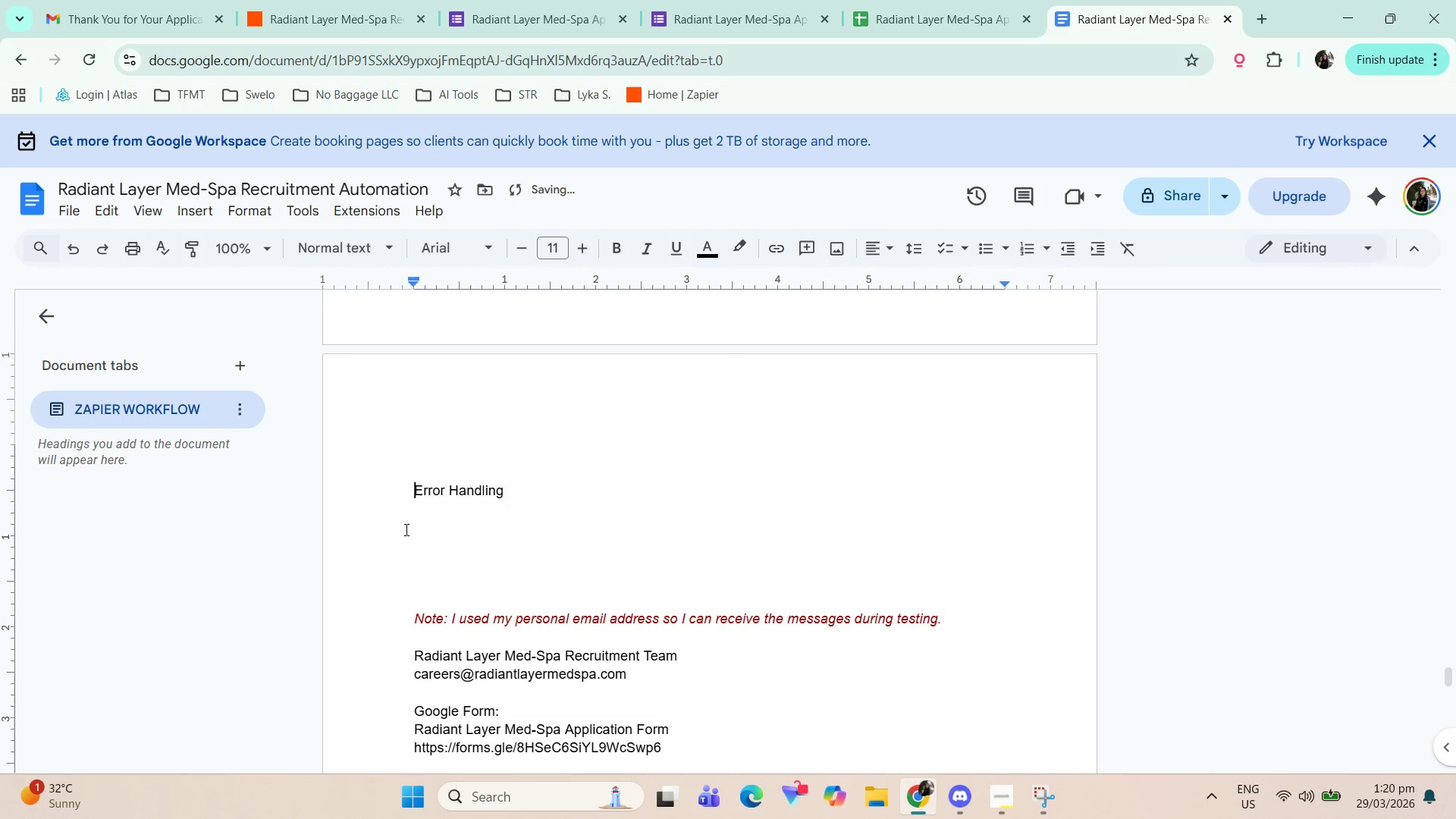 
key(Backspace)
 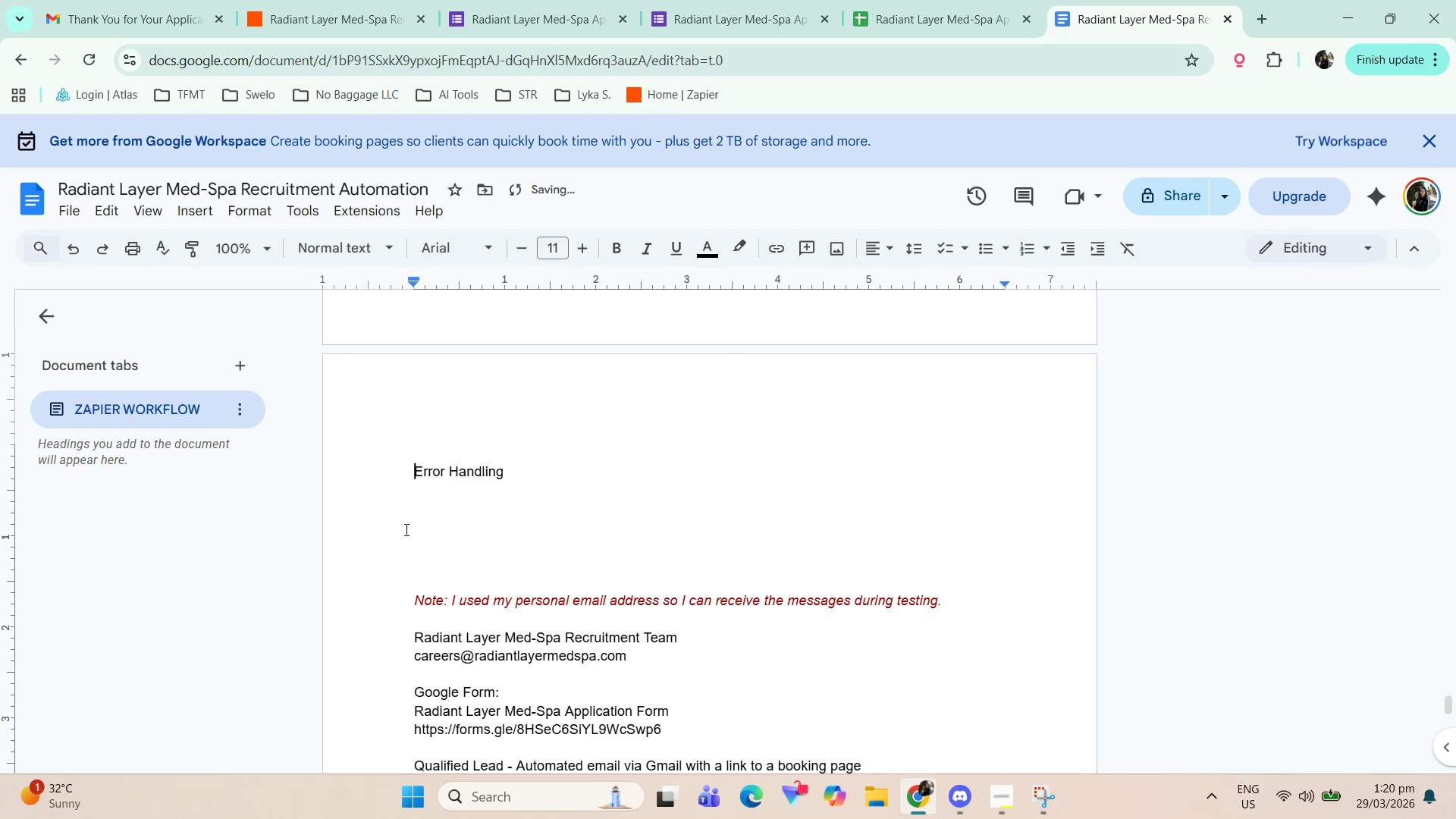 
key(Backspace)
 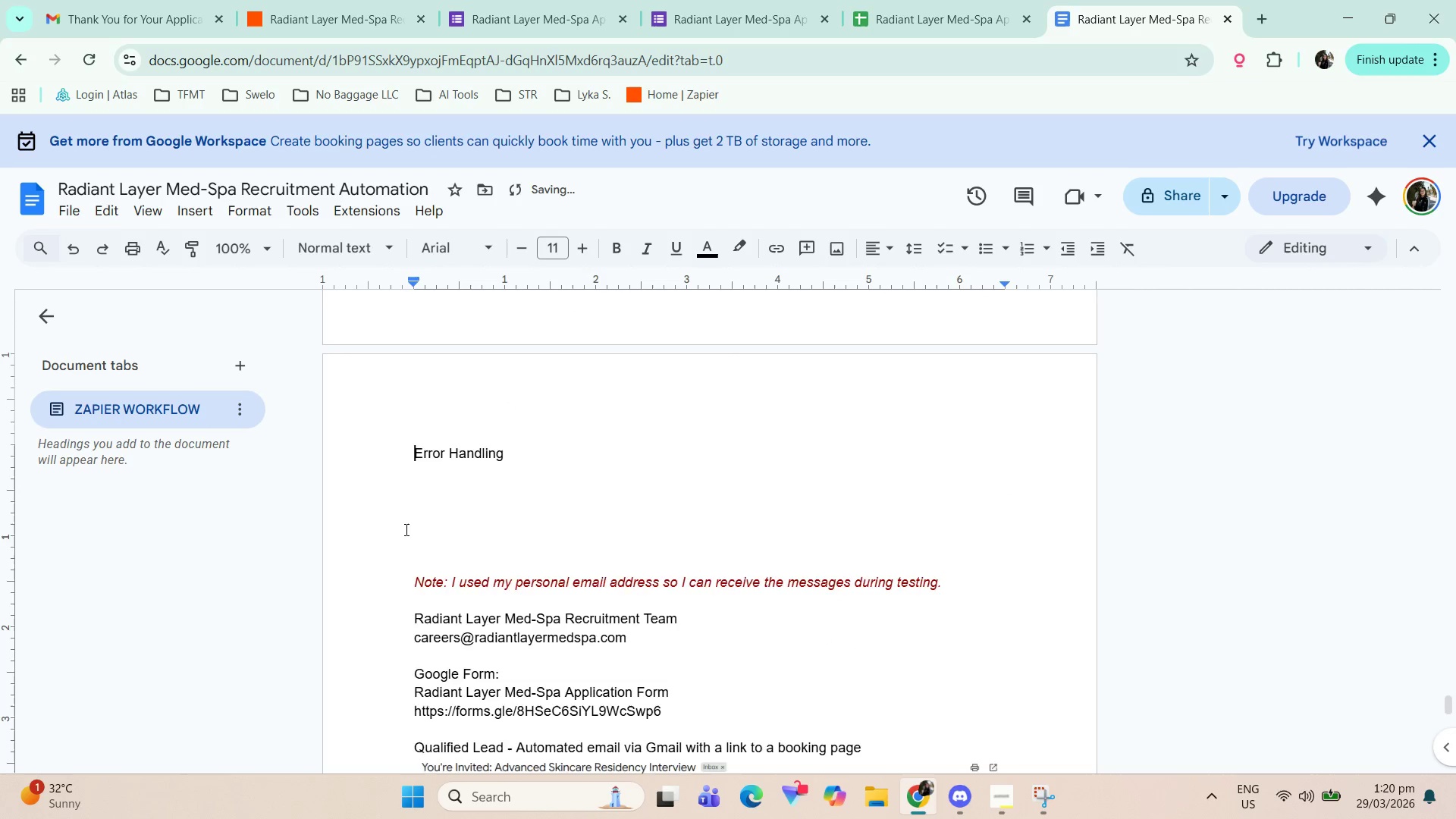 
key(Backspace)
 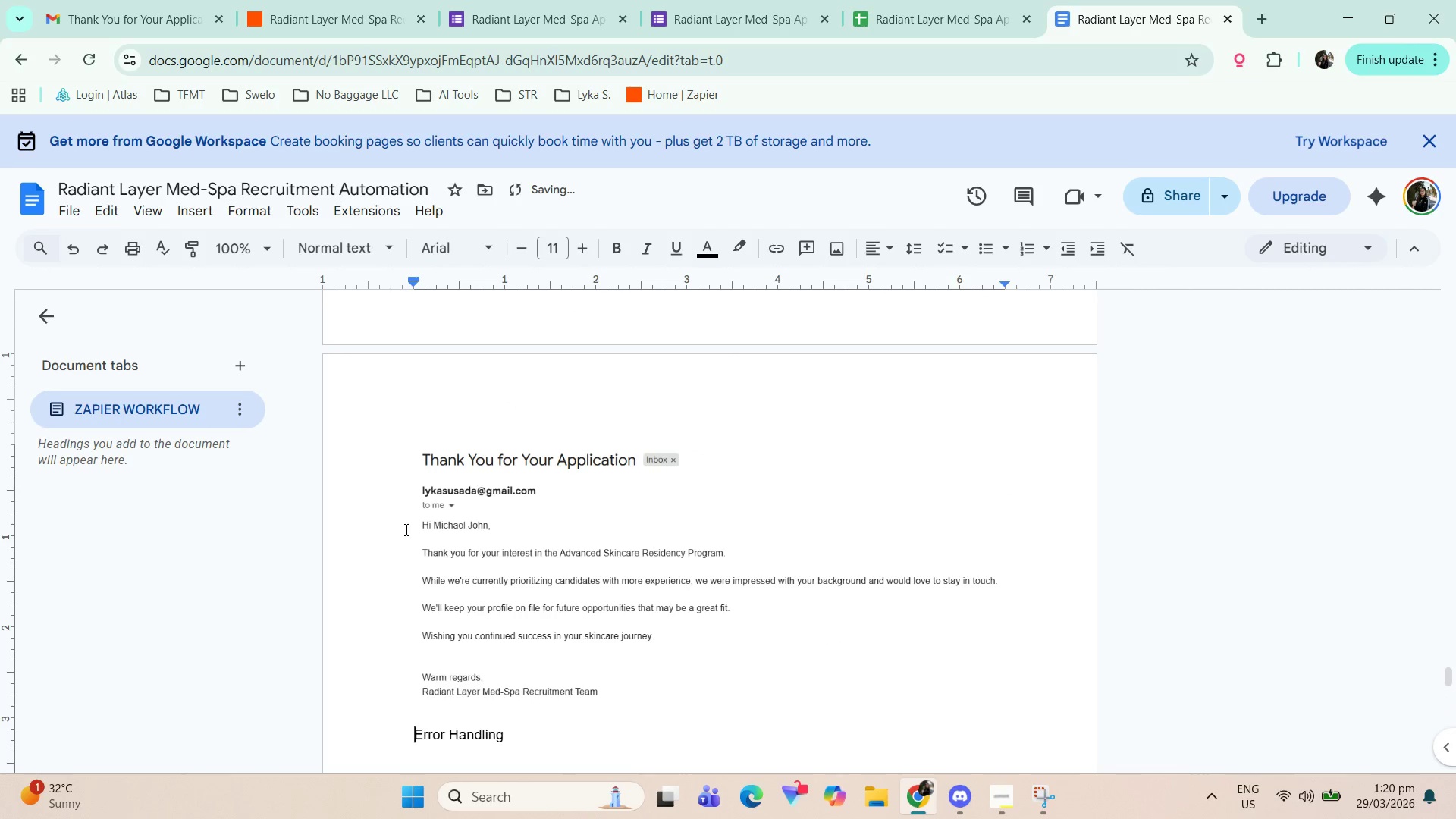 
key(Enter)
 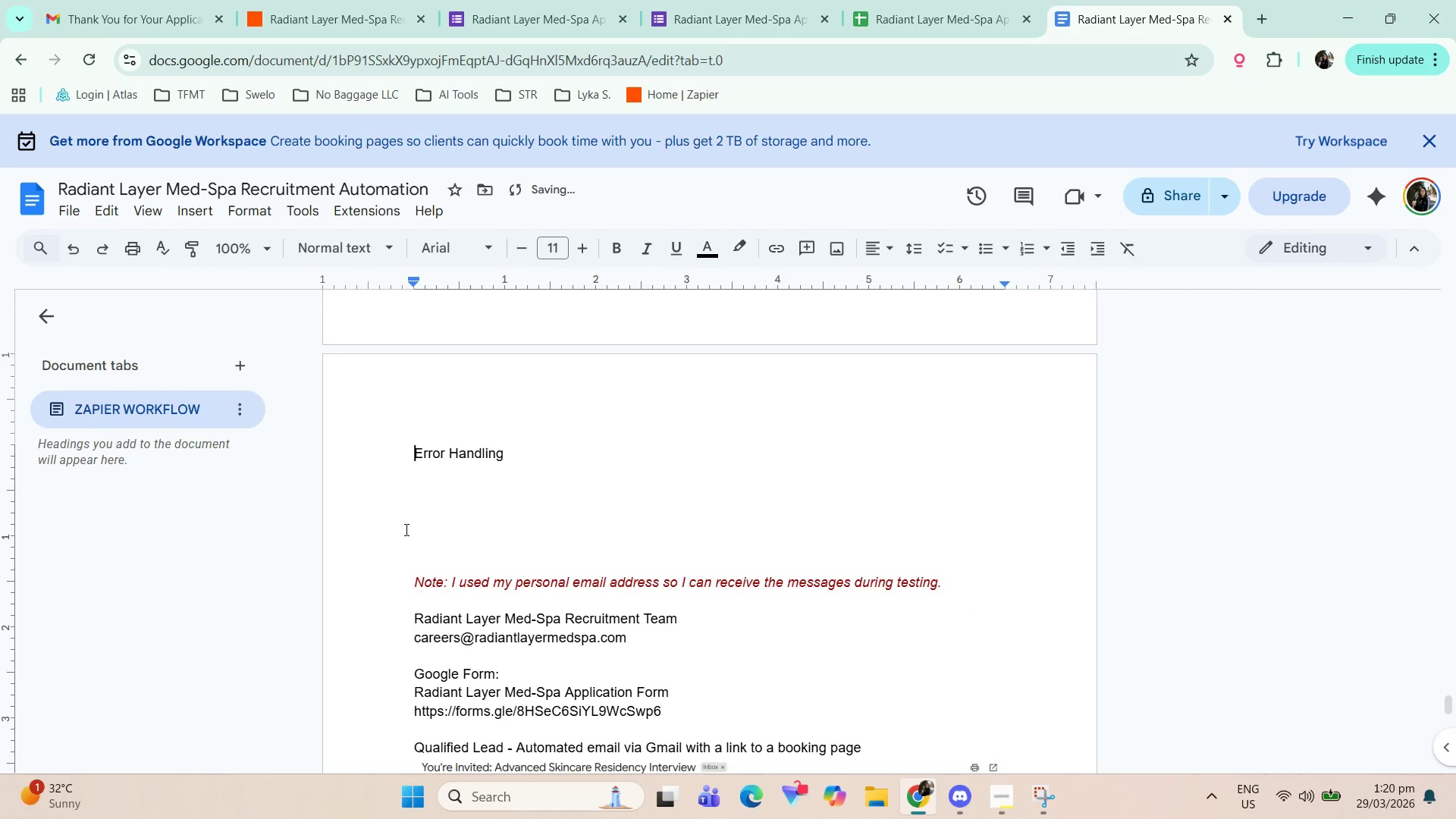 
scroll: coordinate [479, 518], scroll_direction: up, amount: 1.0
 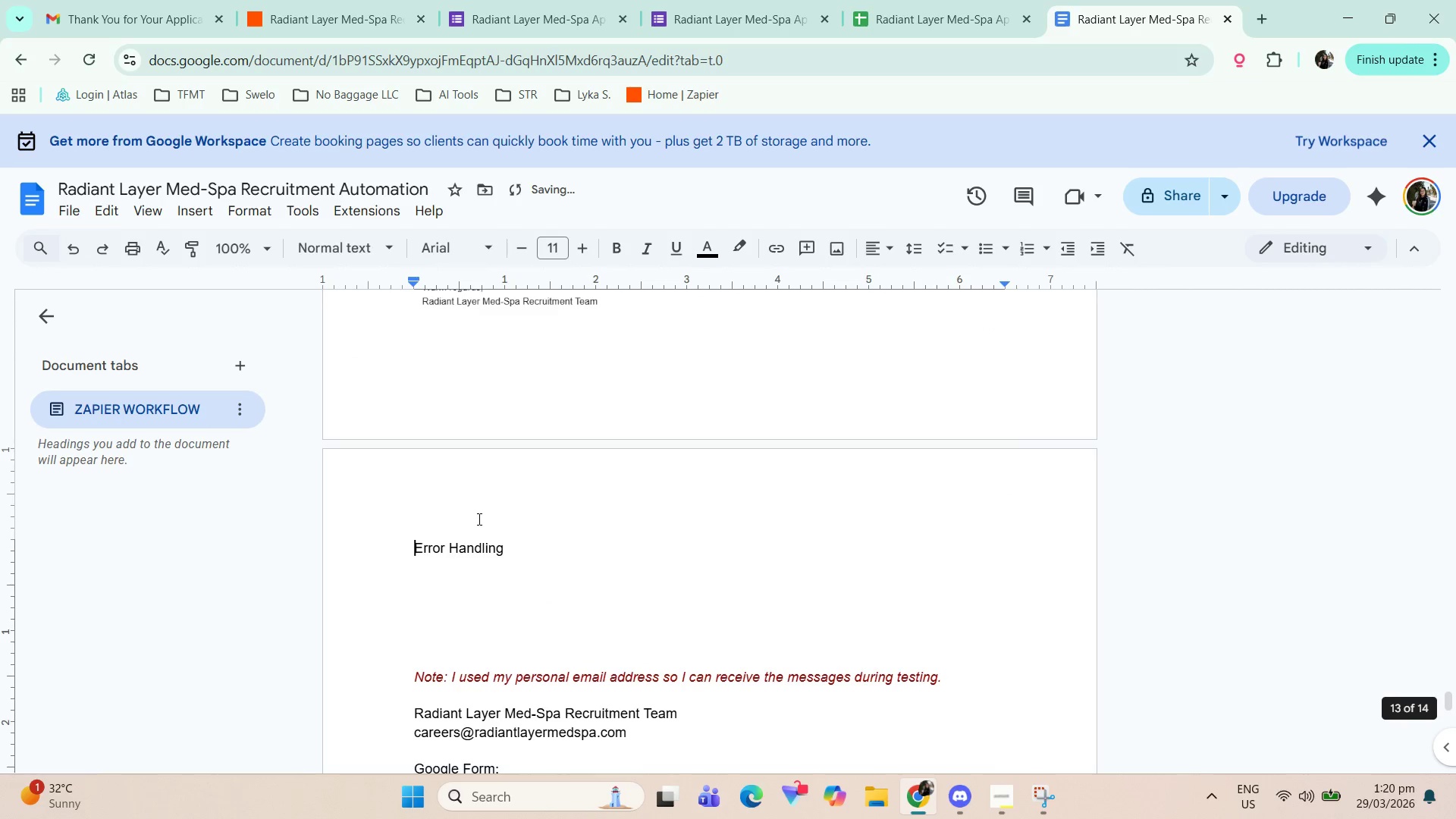 
key(Enter)
 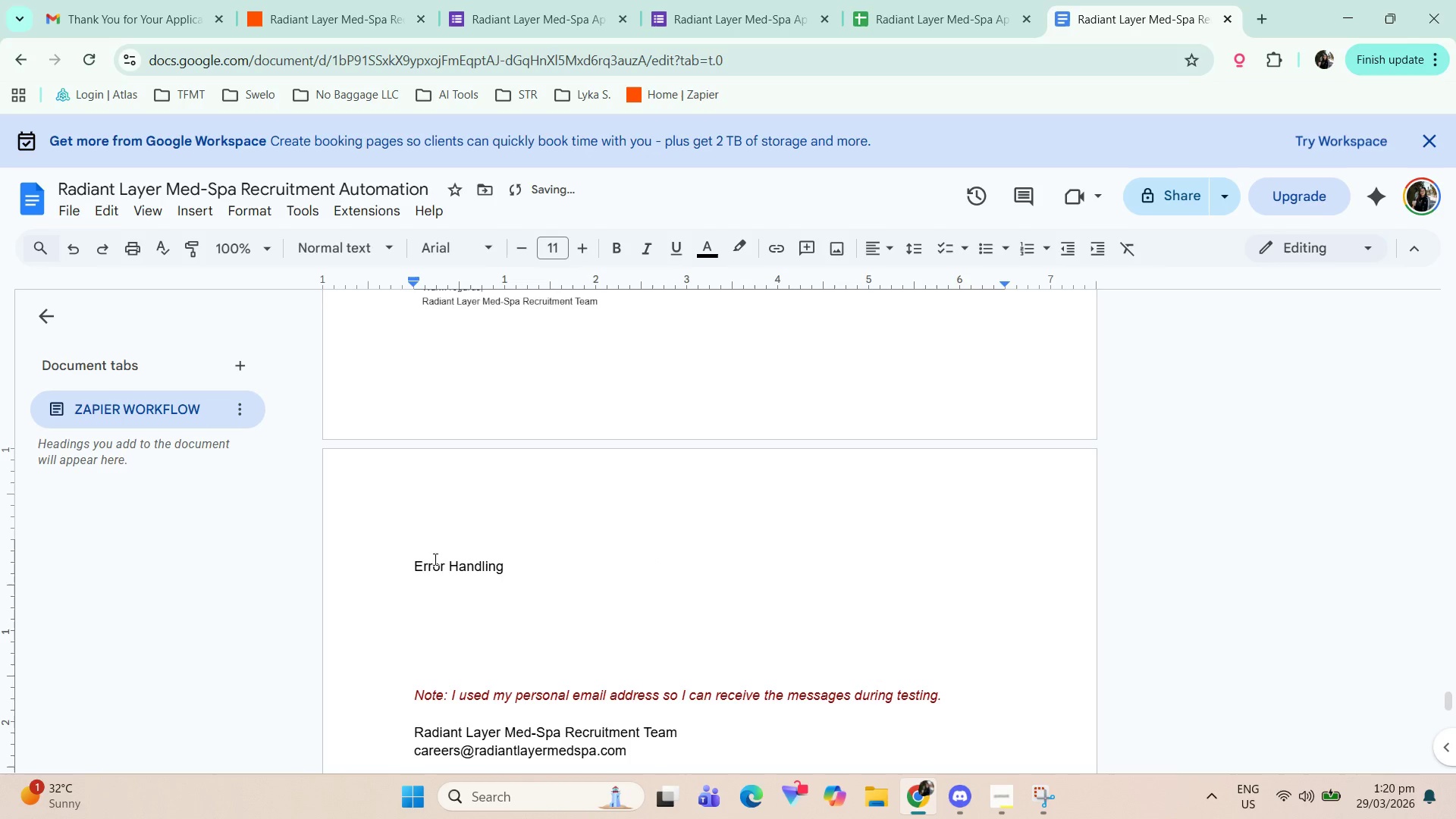 
left_click_drag(start_coordinate=[533, 564], to_coordinate=[387, 573])
 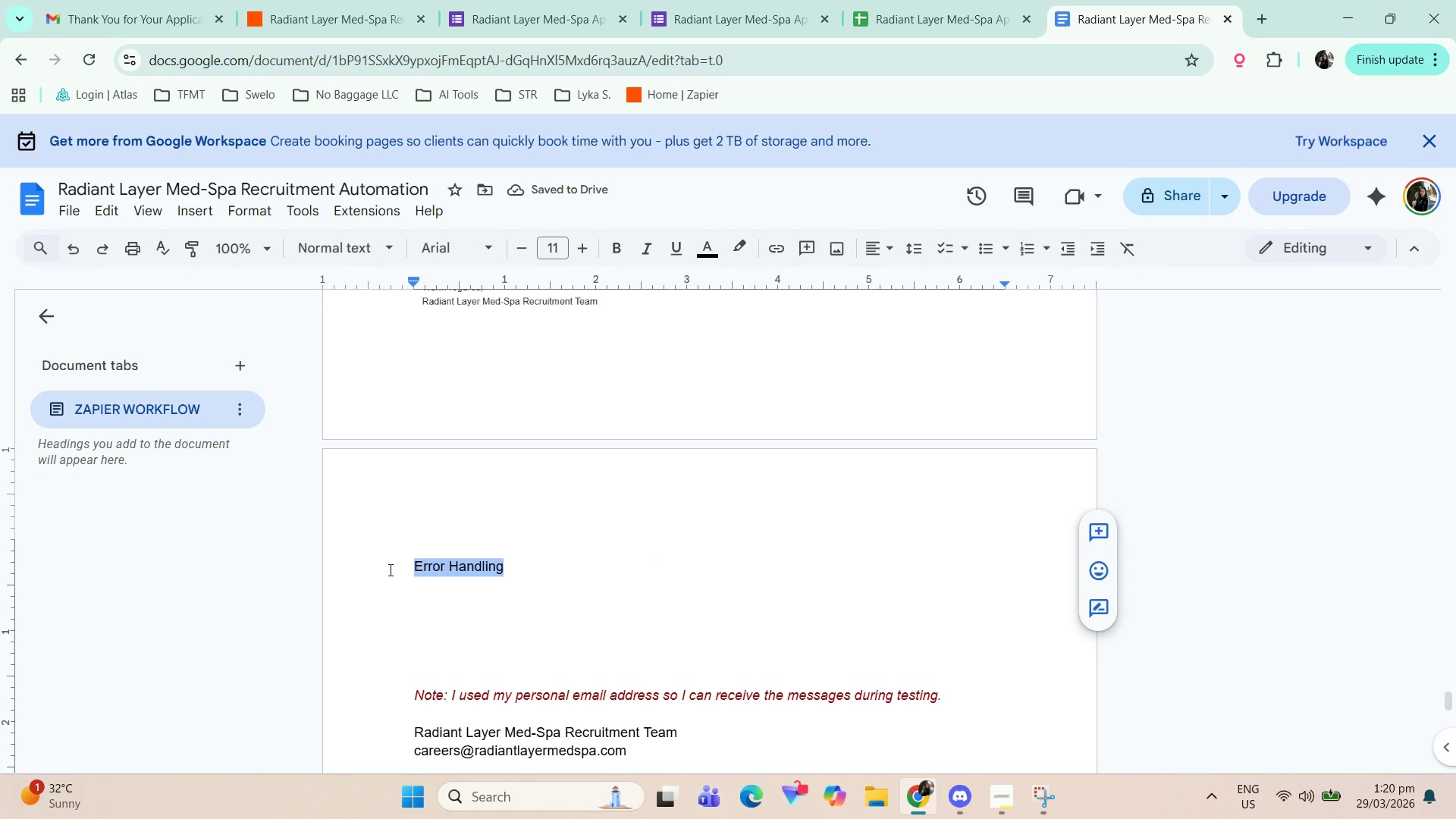 
key(Control+B)
 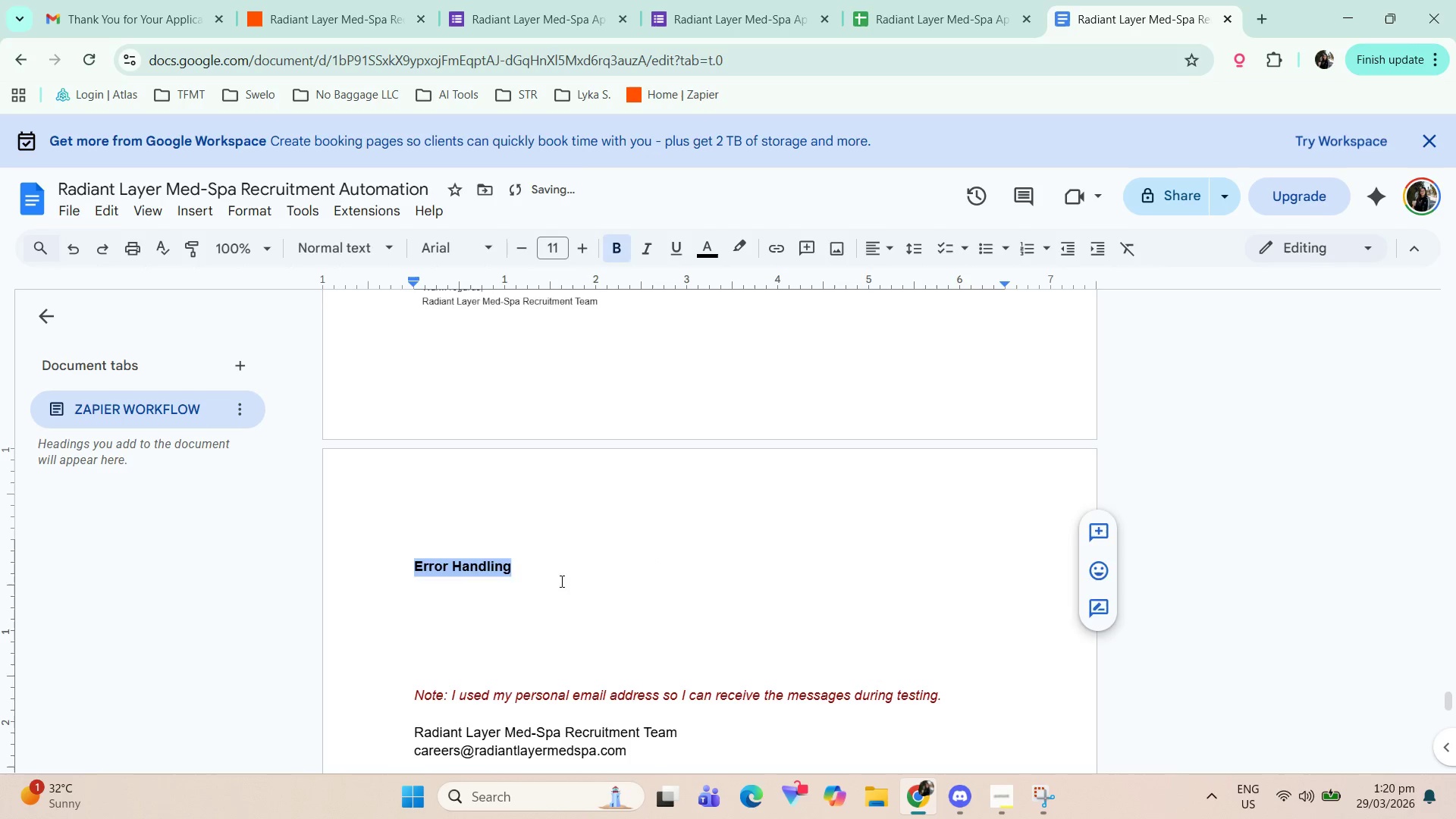 
left_click([550, 593])
 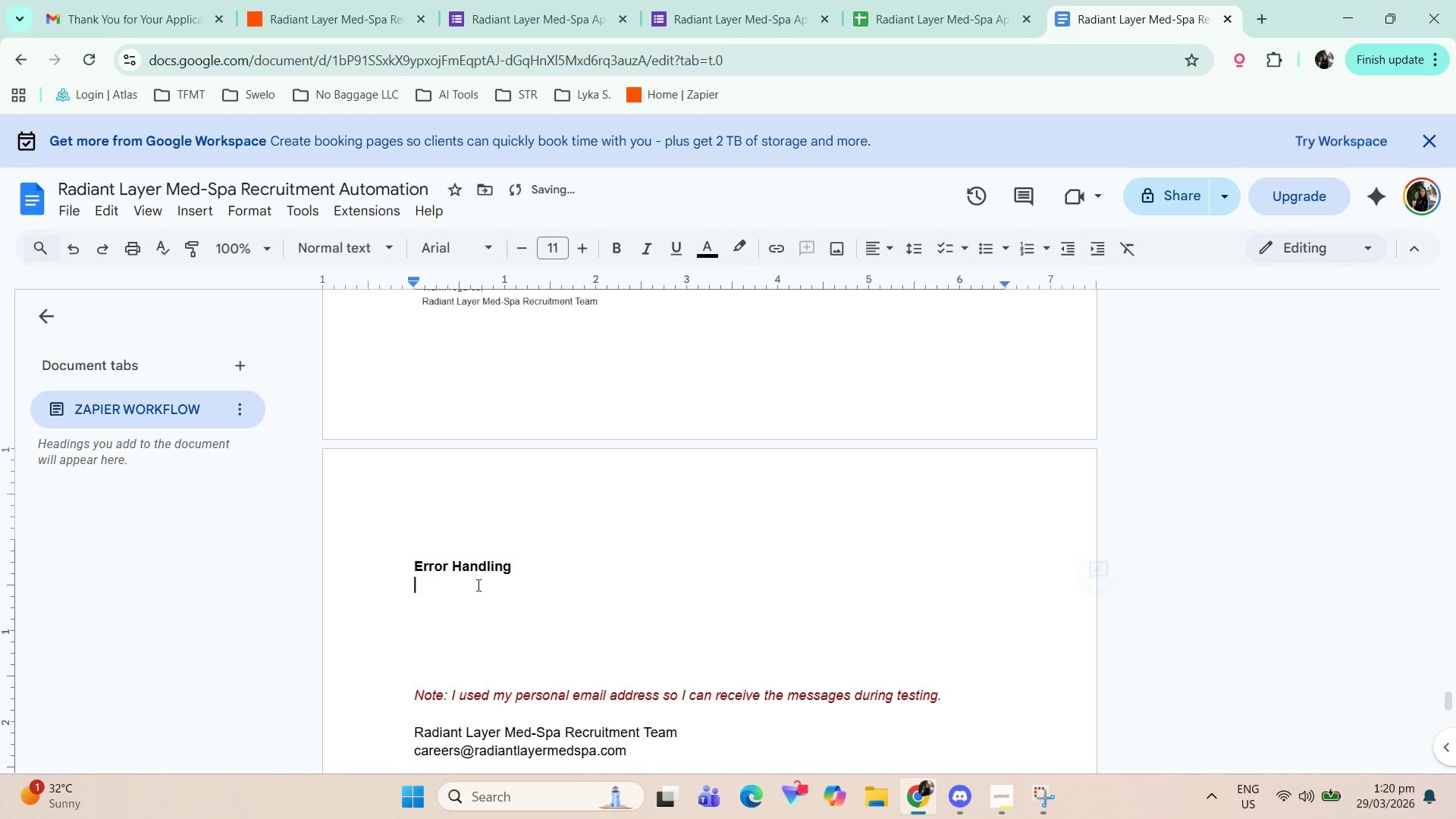 
scroll: coordinate [529, 569], scroll_direction: up, amount: 53.0
 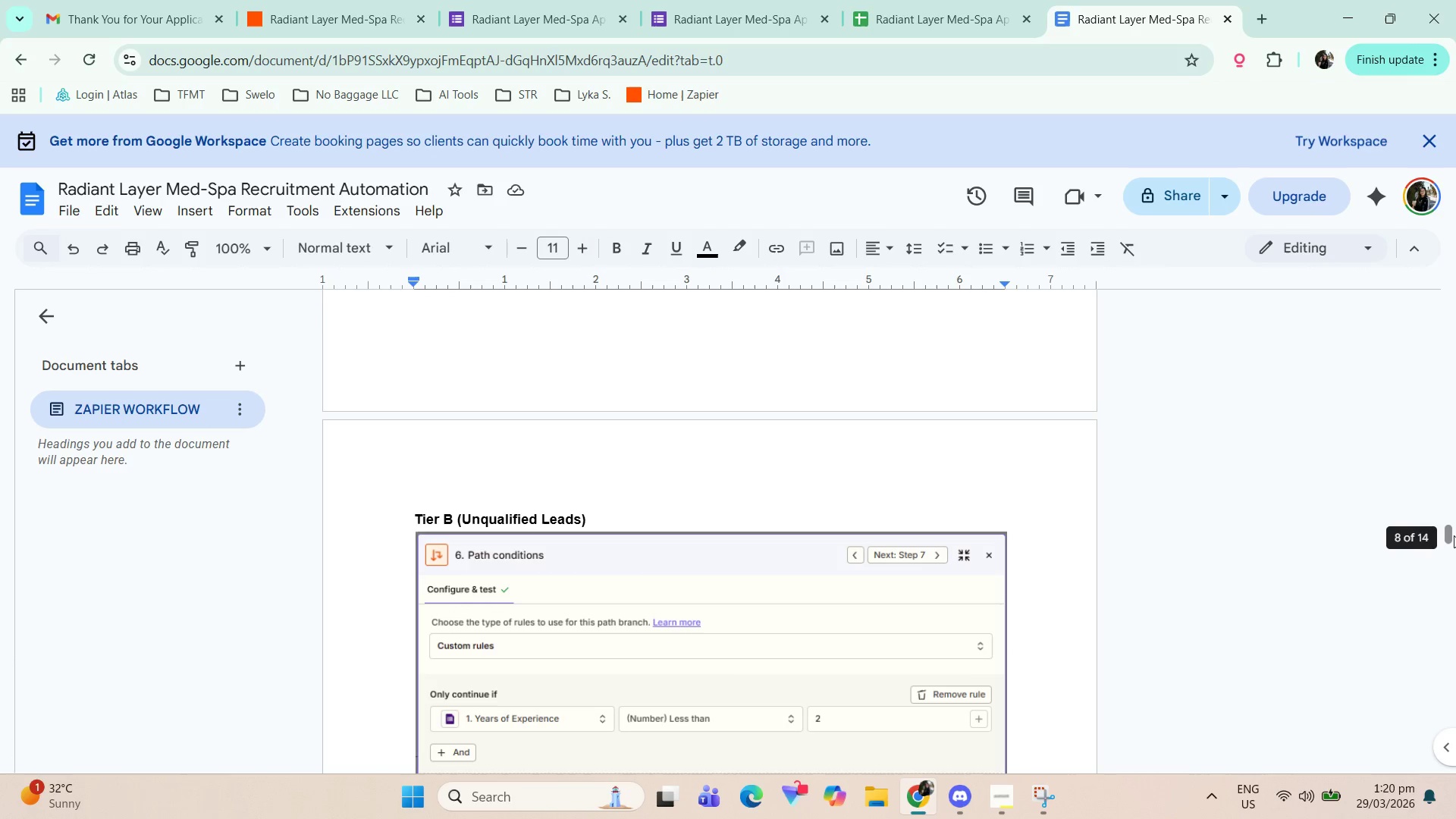 
scroll: coordinate [547, 670], scroll_direction: down, amount: 53.0
 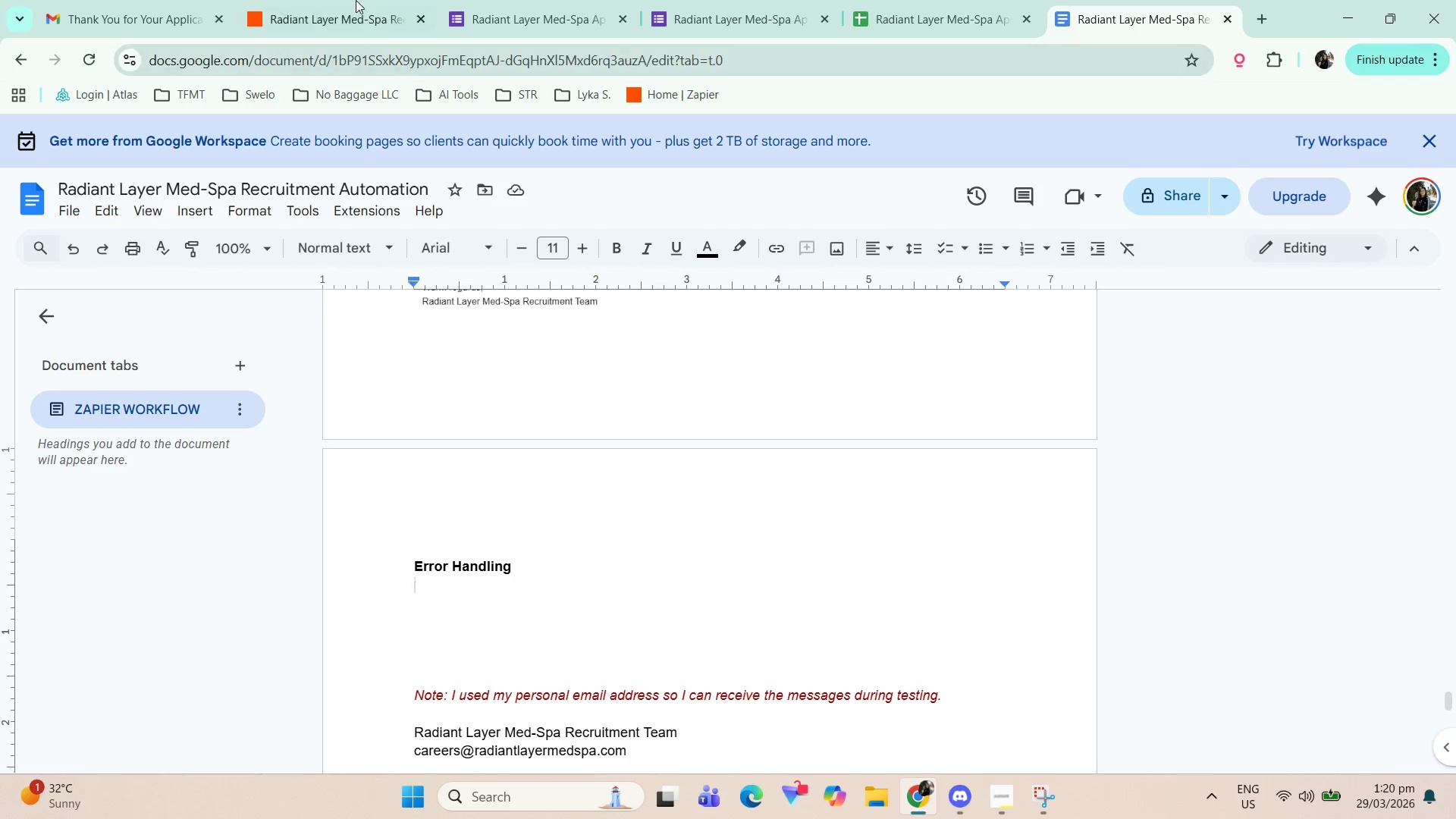 
left_click([360, 0])
 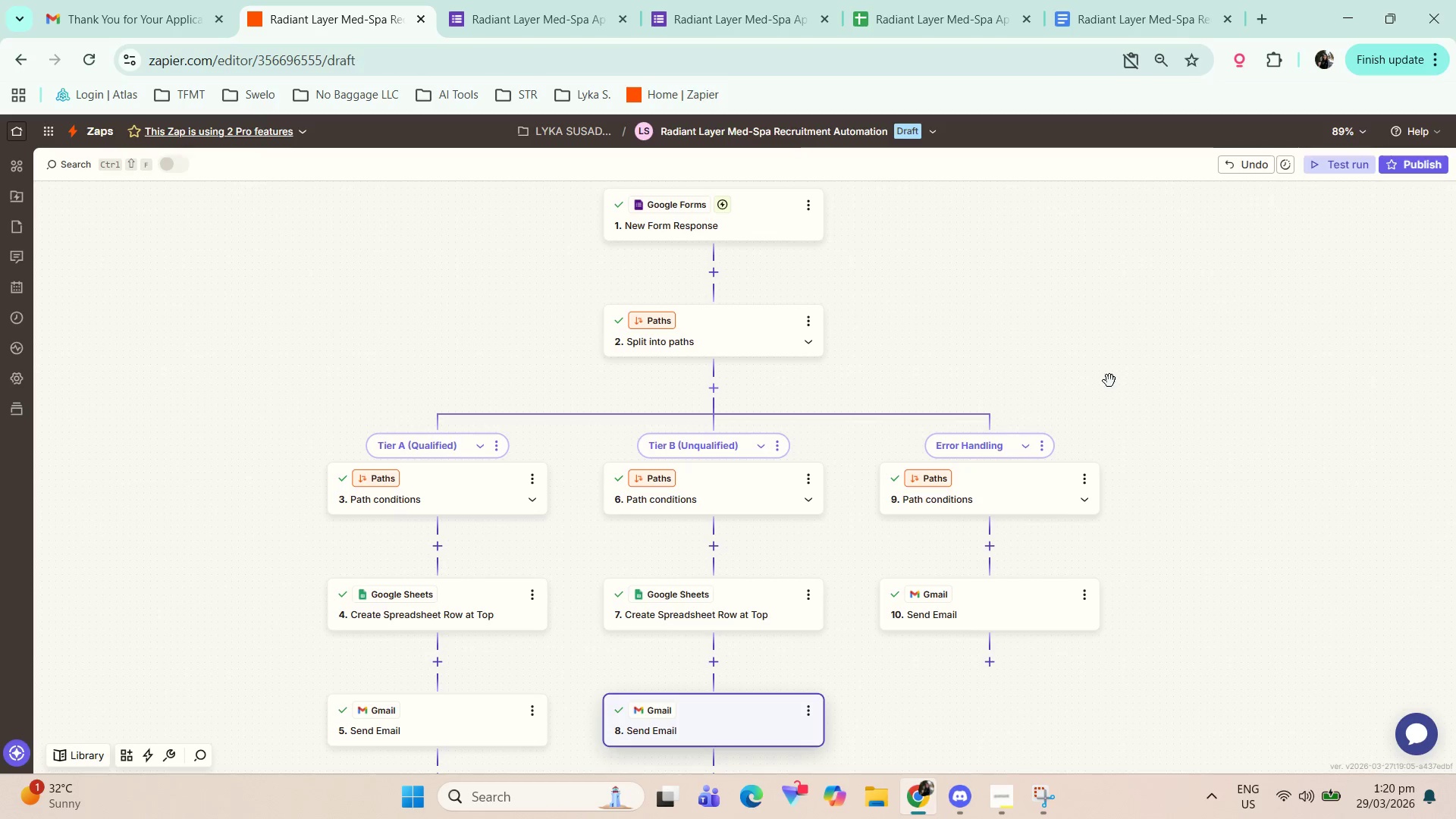 
scroll: coordinate [1138, 482], scroll_direction: down, amount: 1.0
 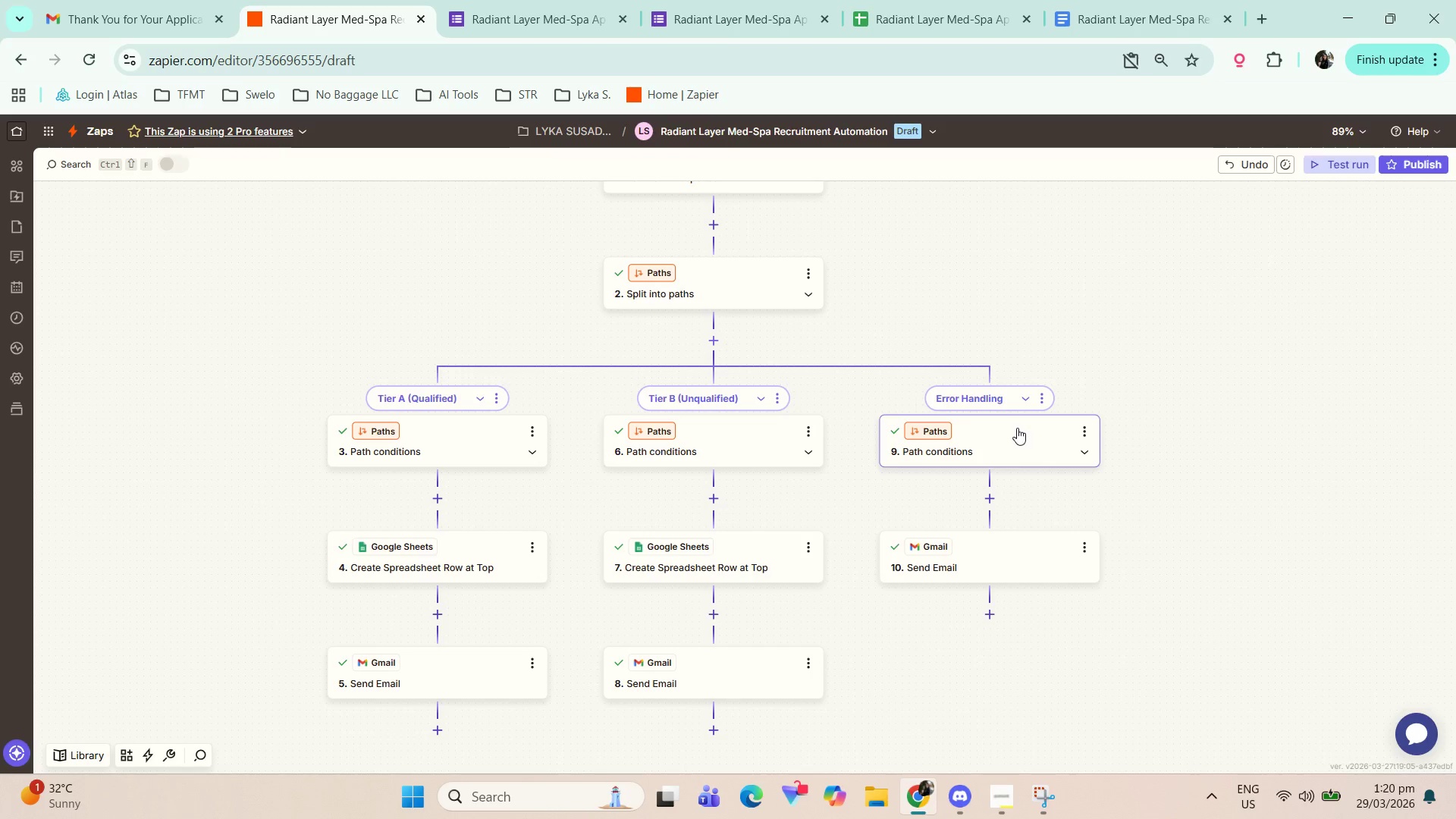 
left_click([1018, 431])
 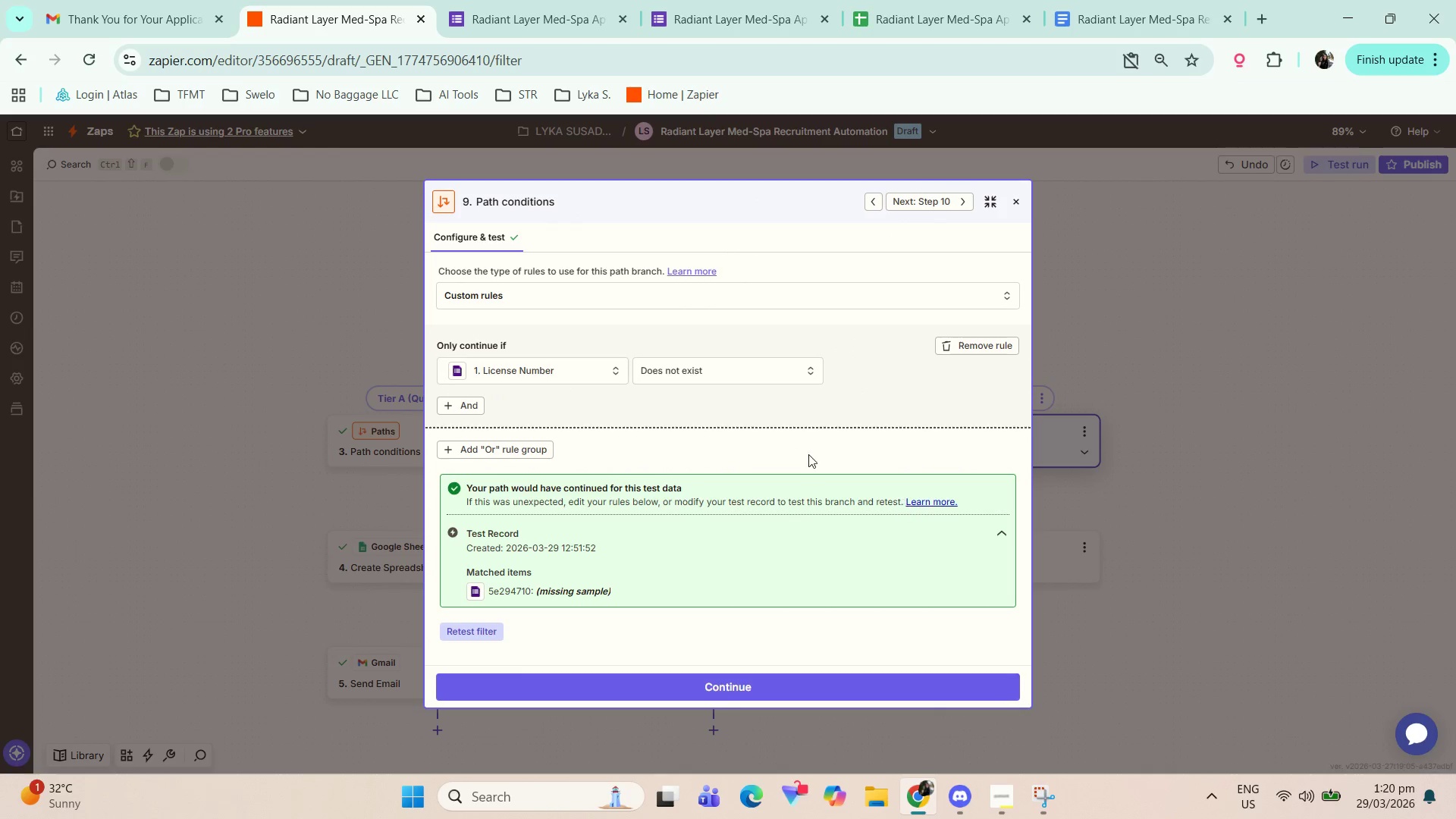 
left_click([1020, 204])
 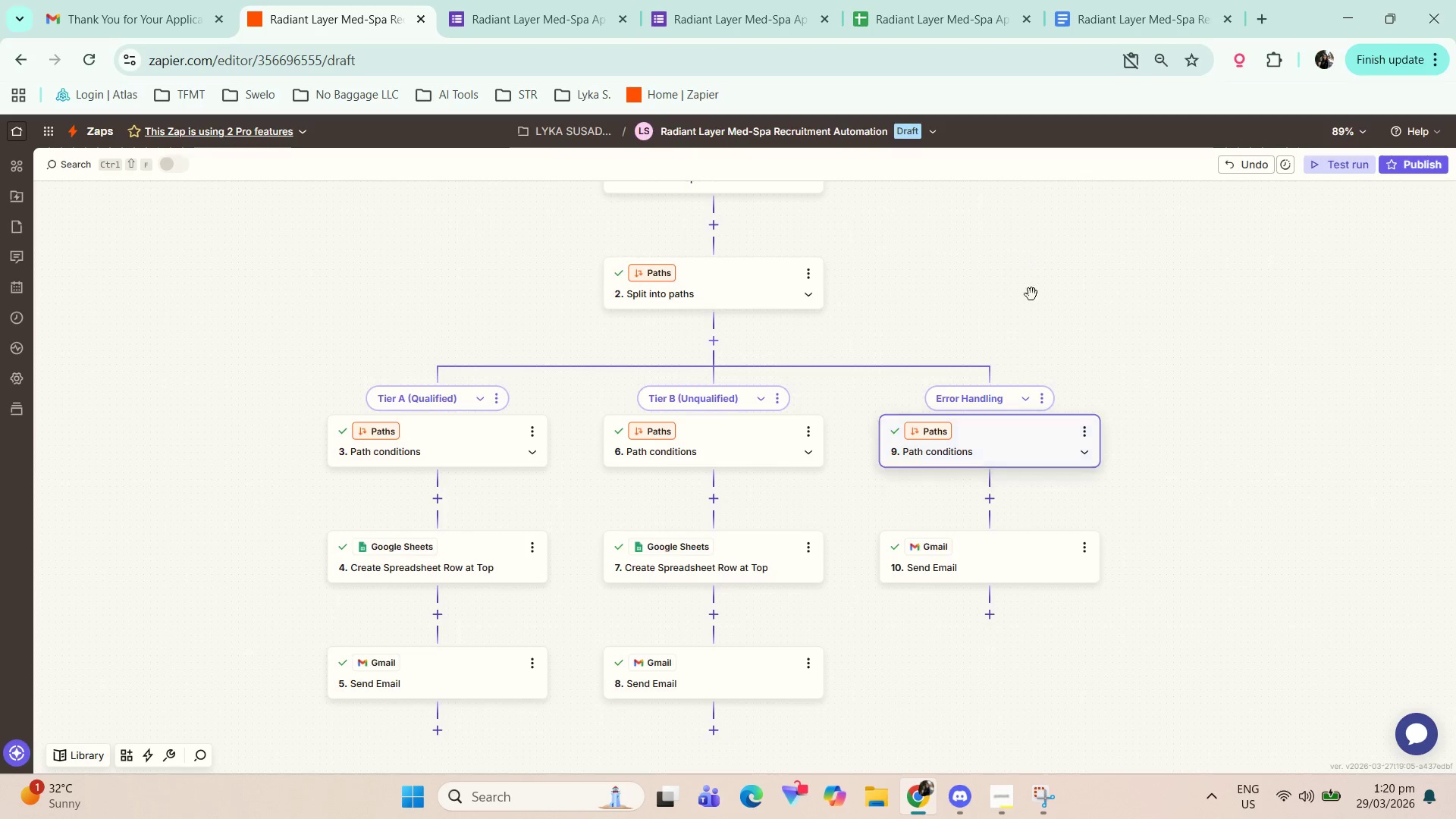 
scroll: coordinate [980, 331], scroll_direction: up, amount: 4.0
 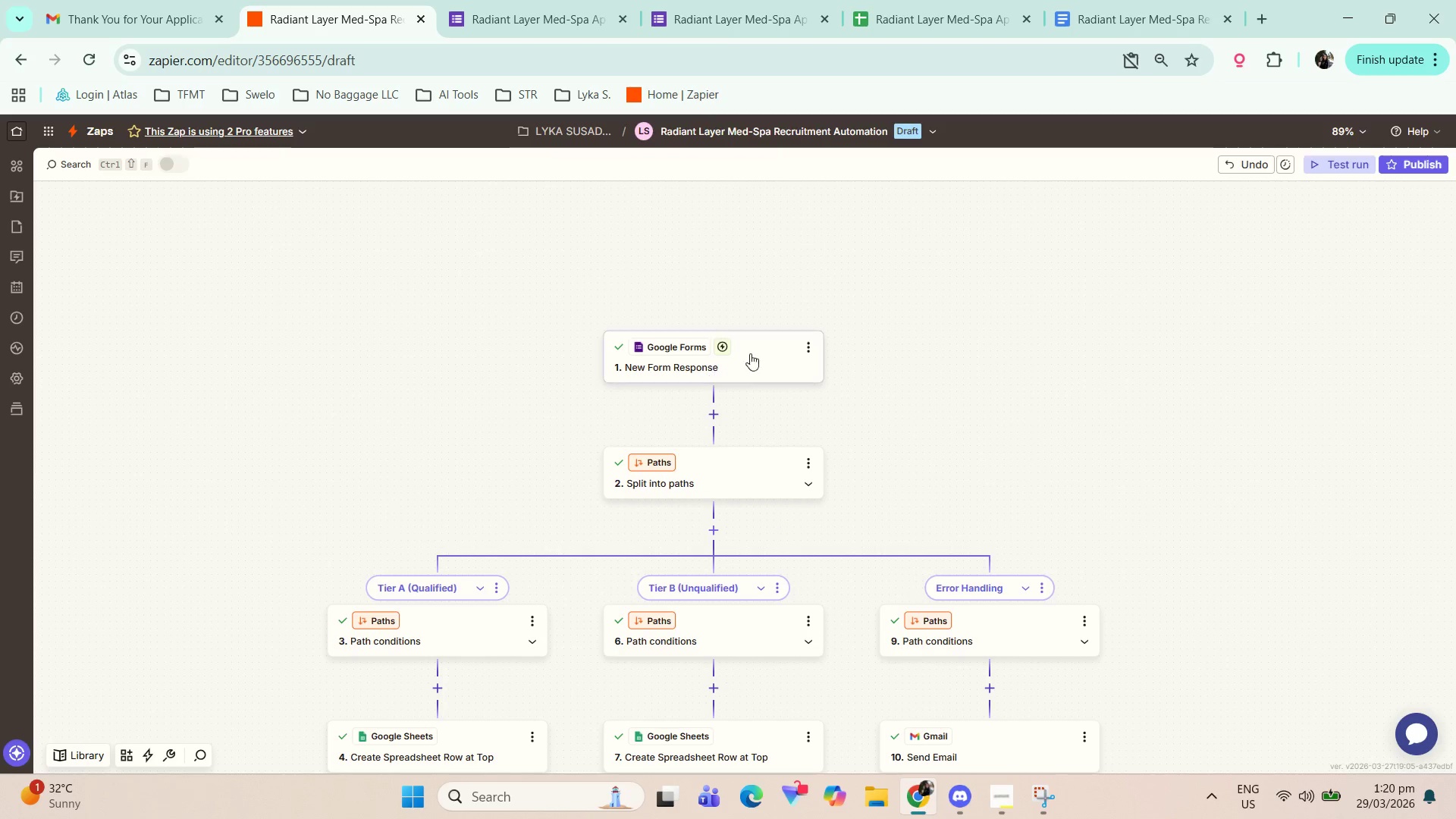 
left_click([780, 350])
 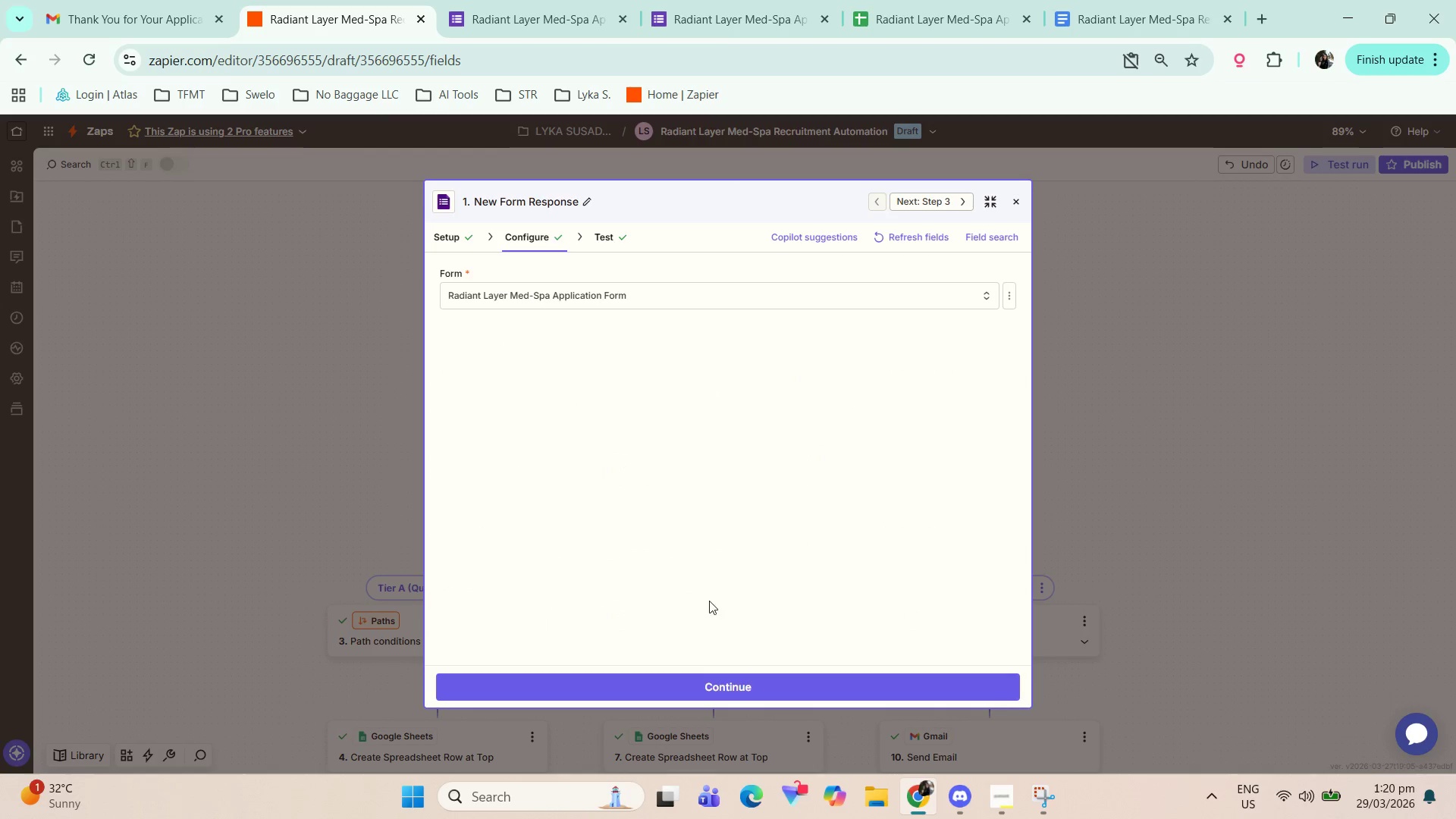 
left_click([712, 671])
 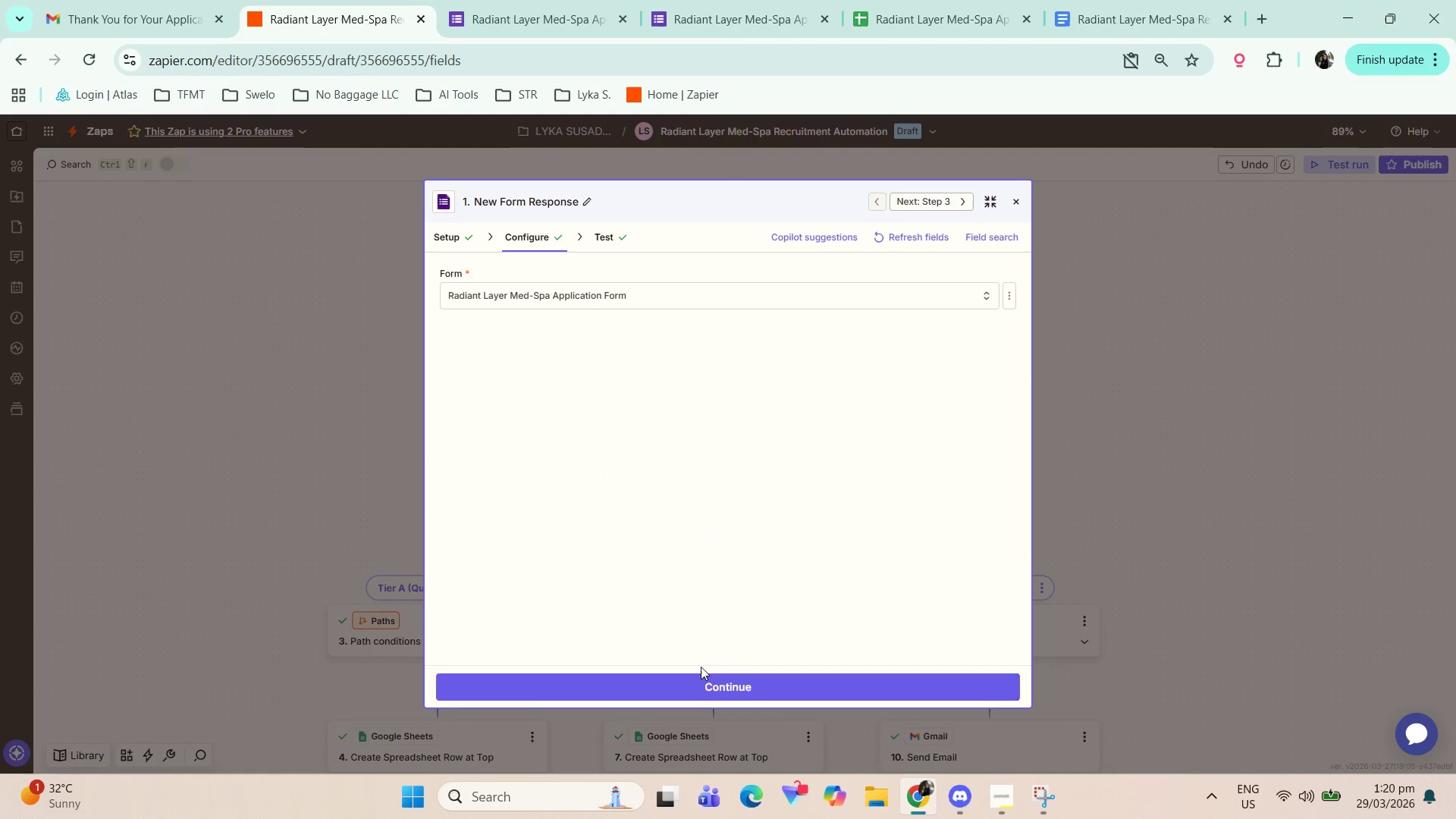 
left_click([698, 681])
 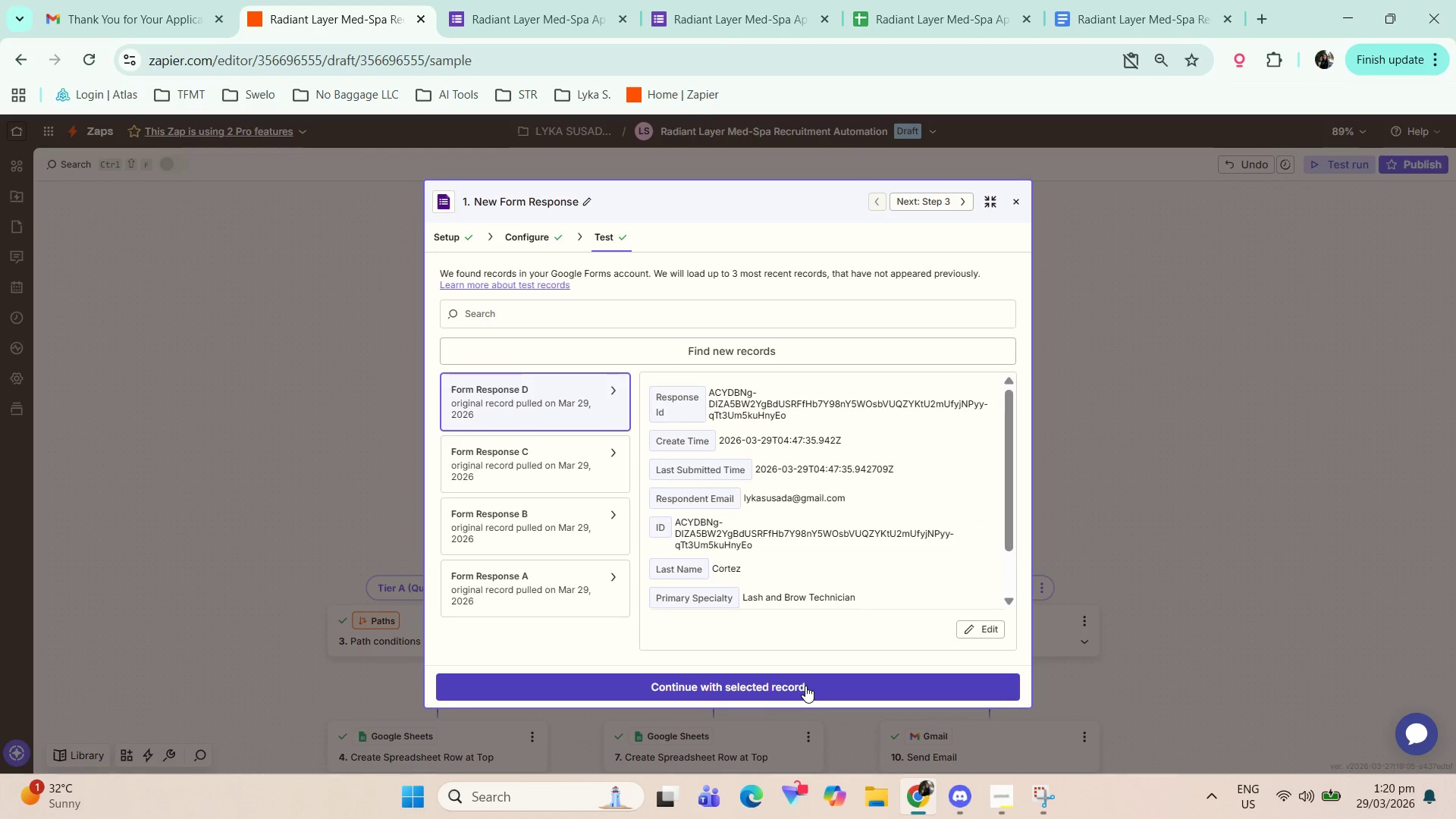 
left_click([805, 687])
 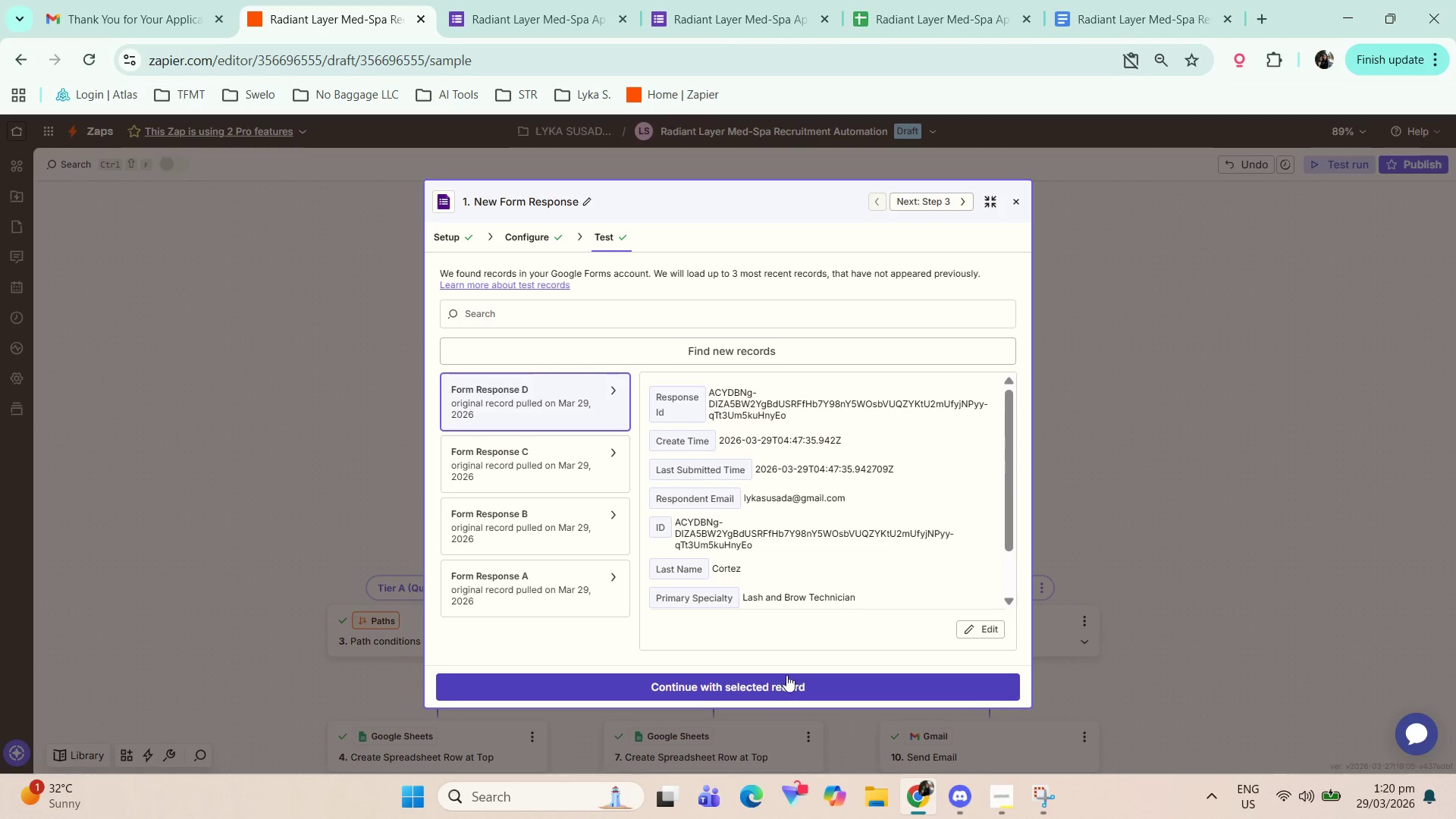 
left_click([794, 689])
 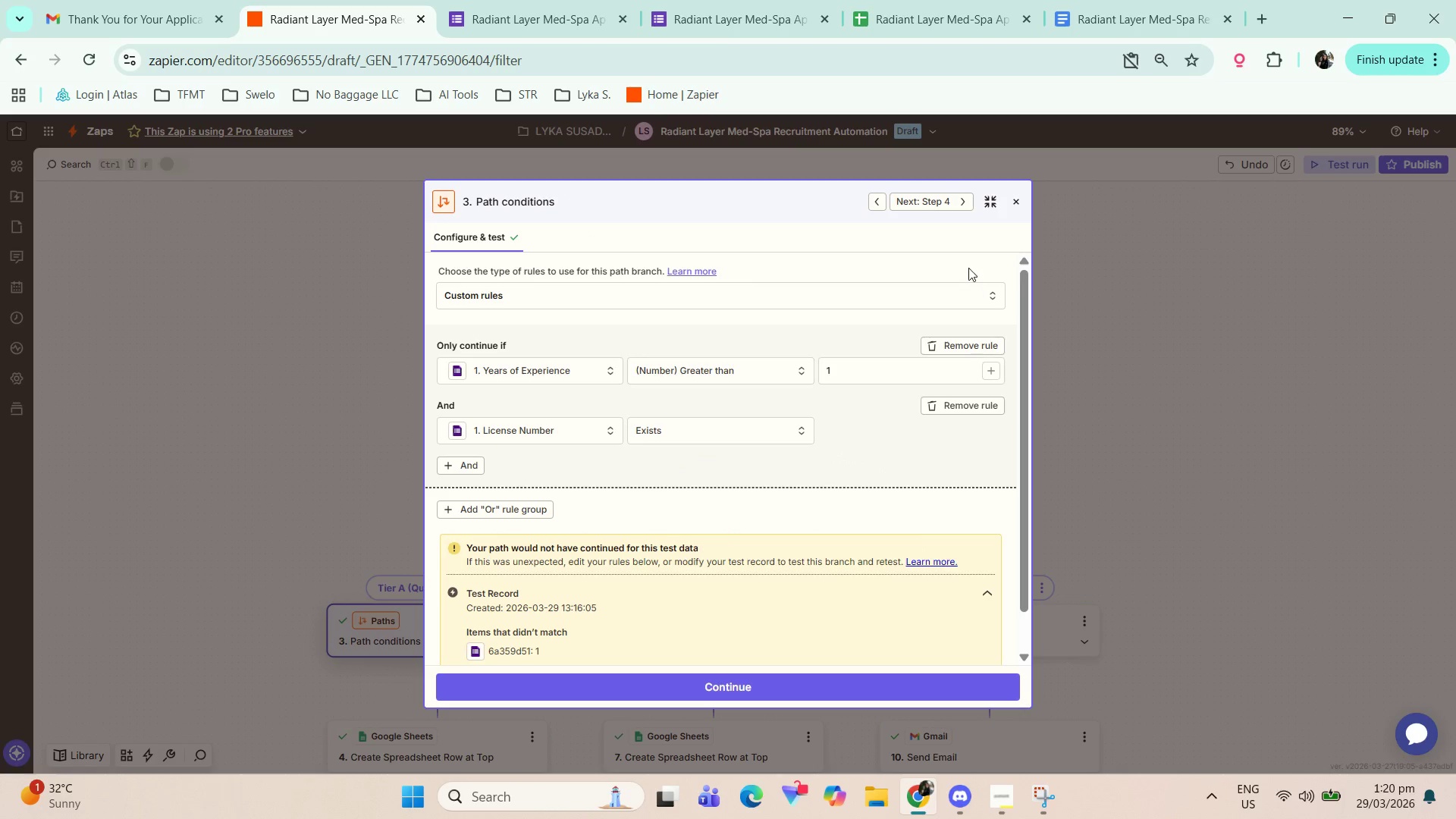 
wait(6.22)
 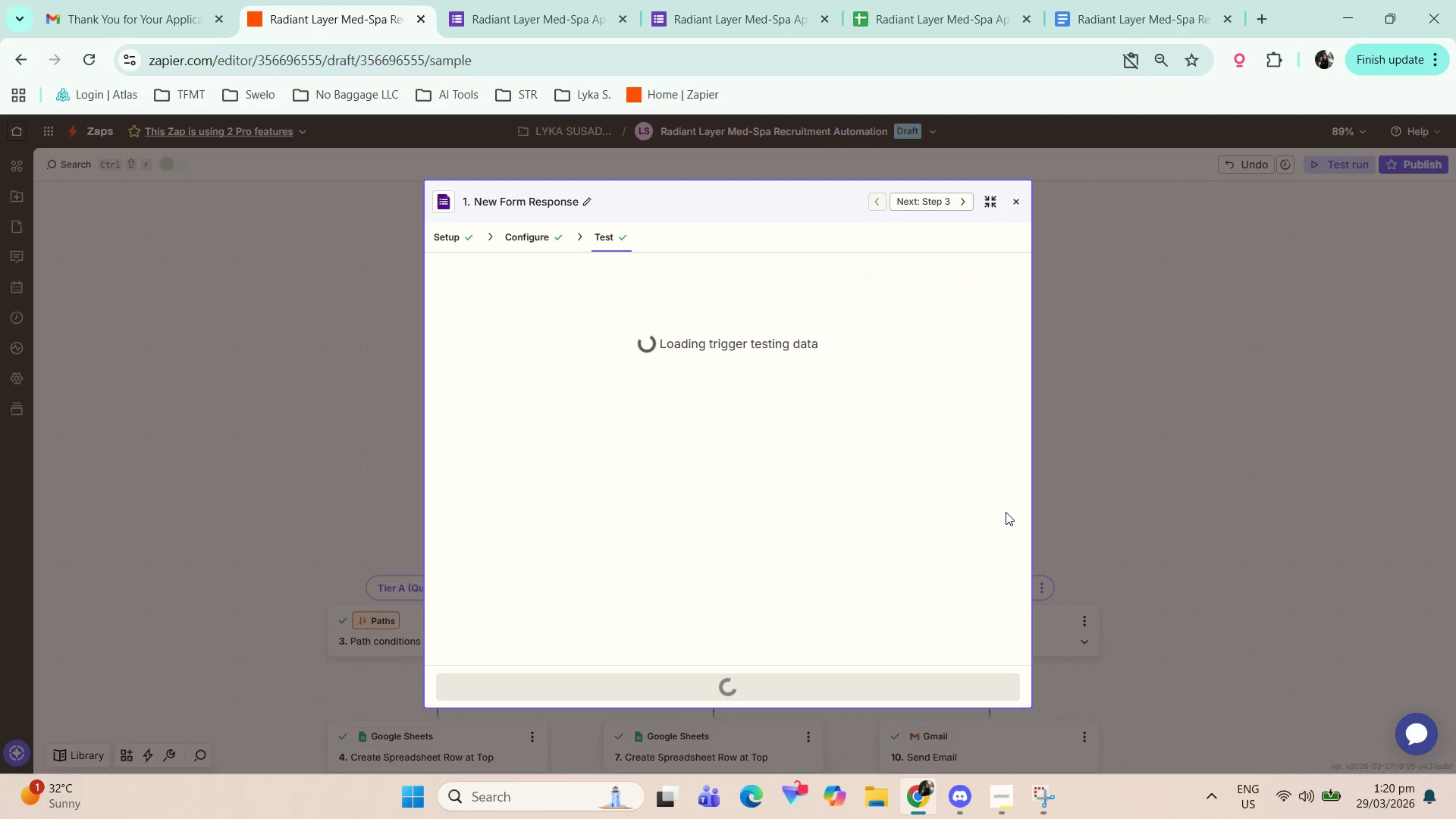 
left_click([1015, 199])
 